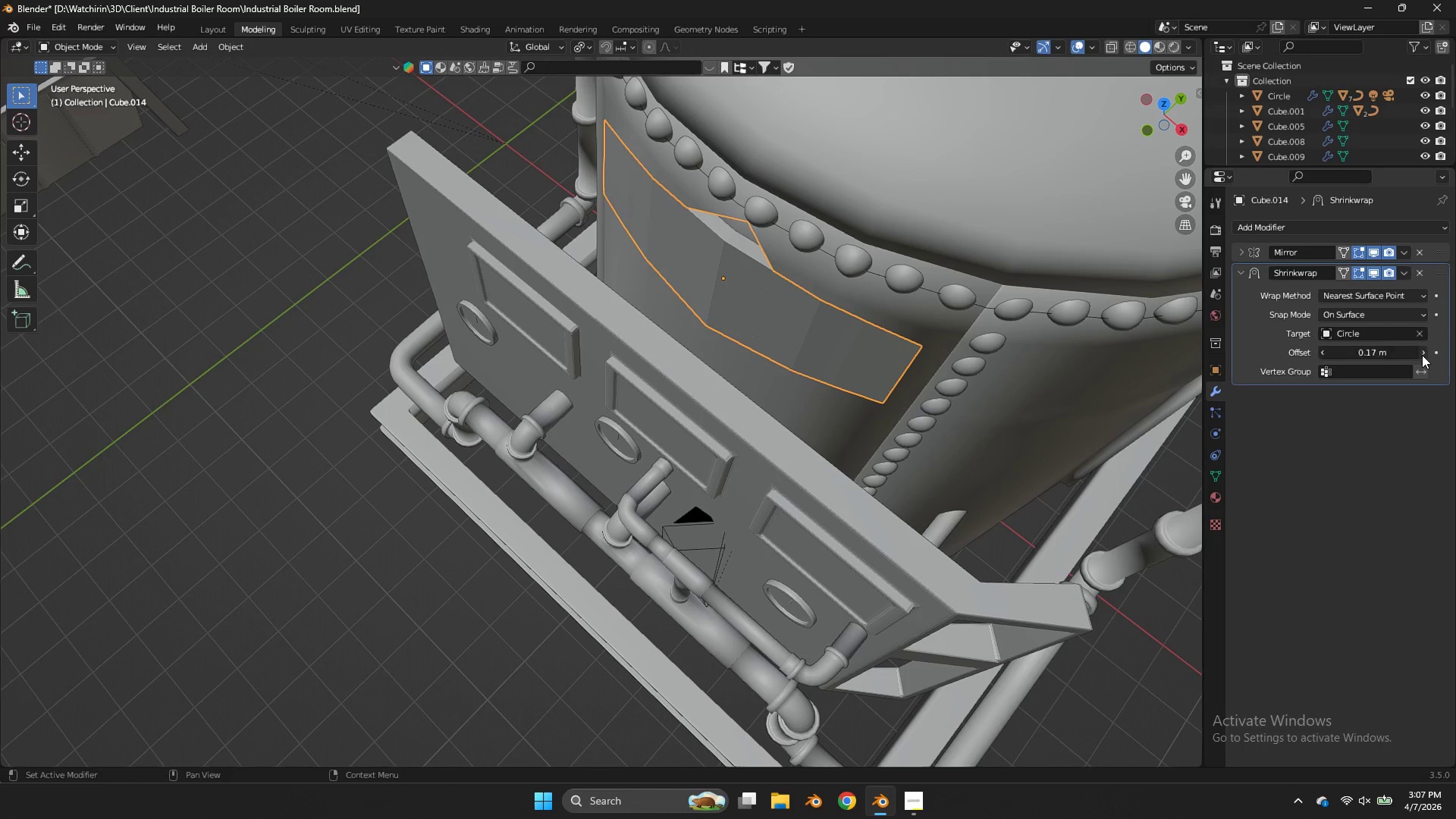 
triple_click([1422, 355])
 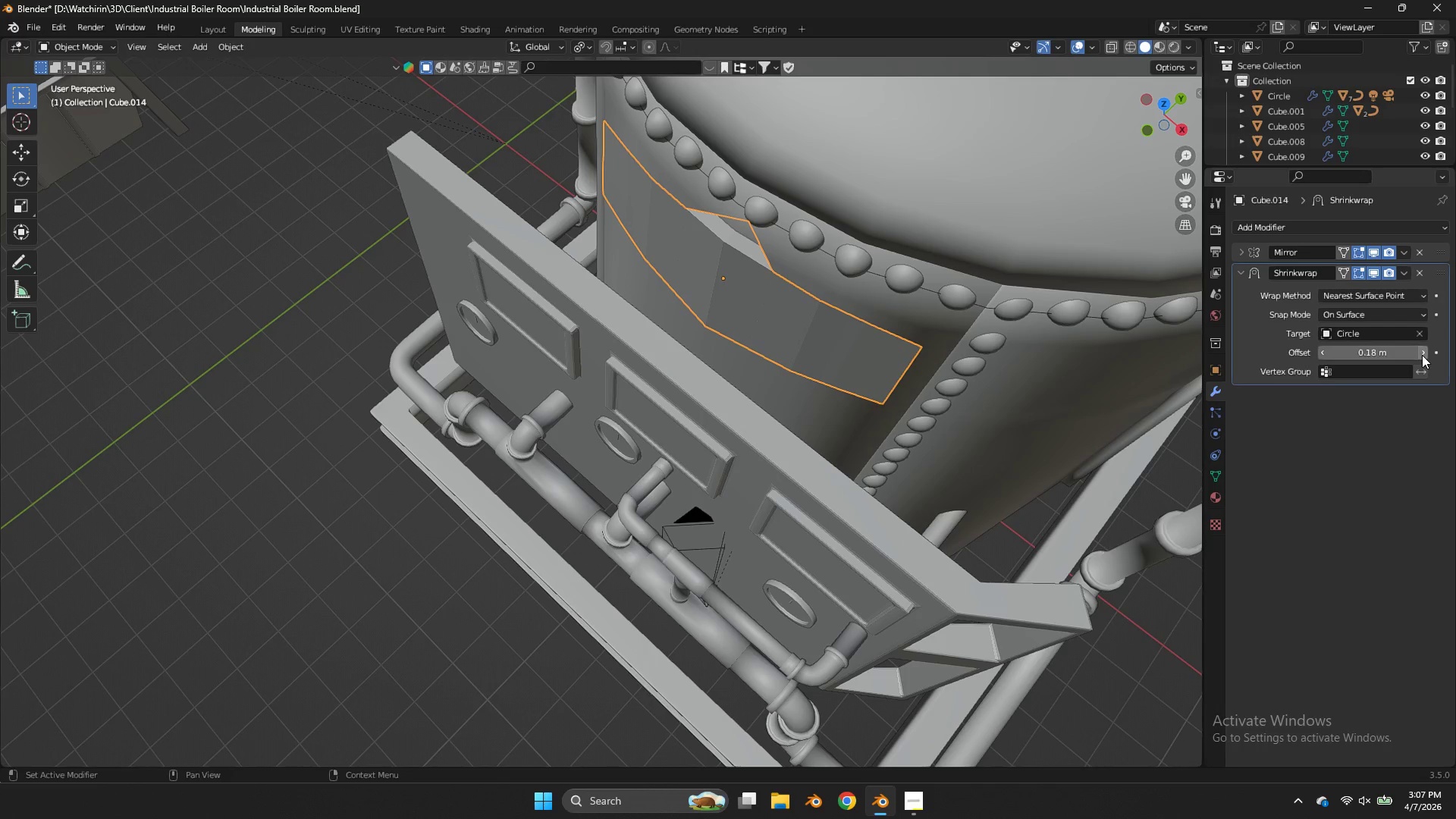 
triple_click([1422, 355])
 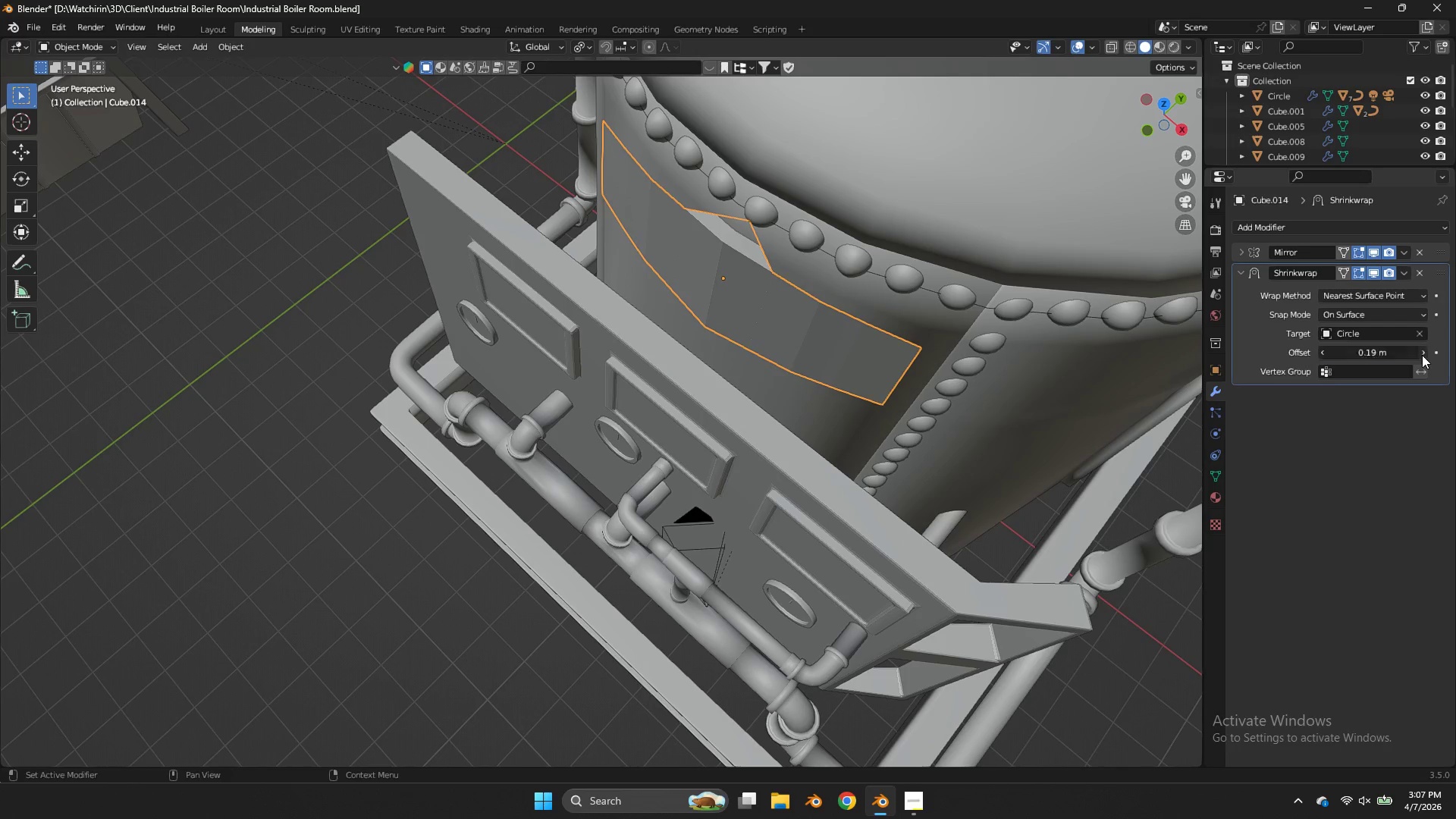 
triple_click([1422, 355])
 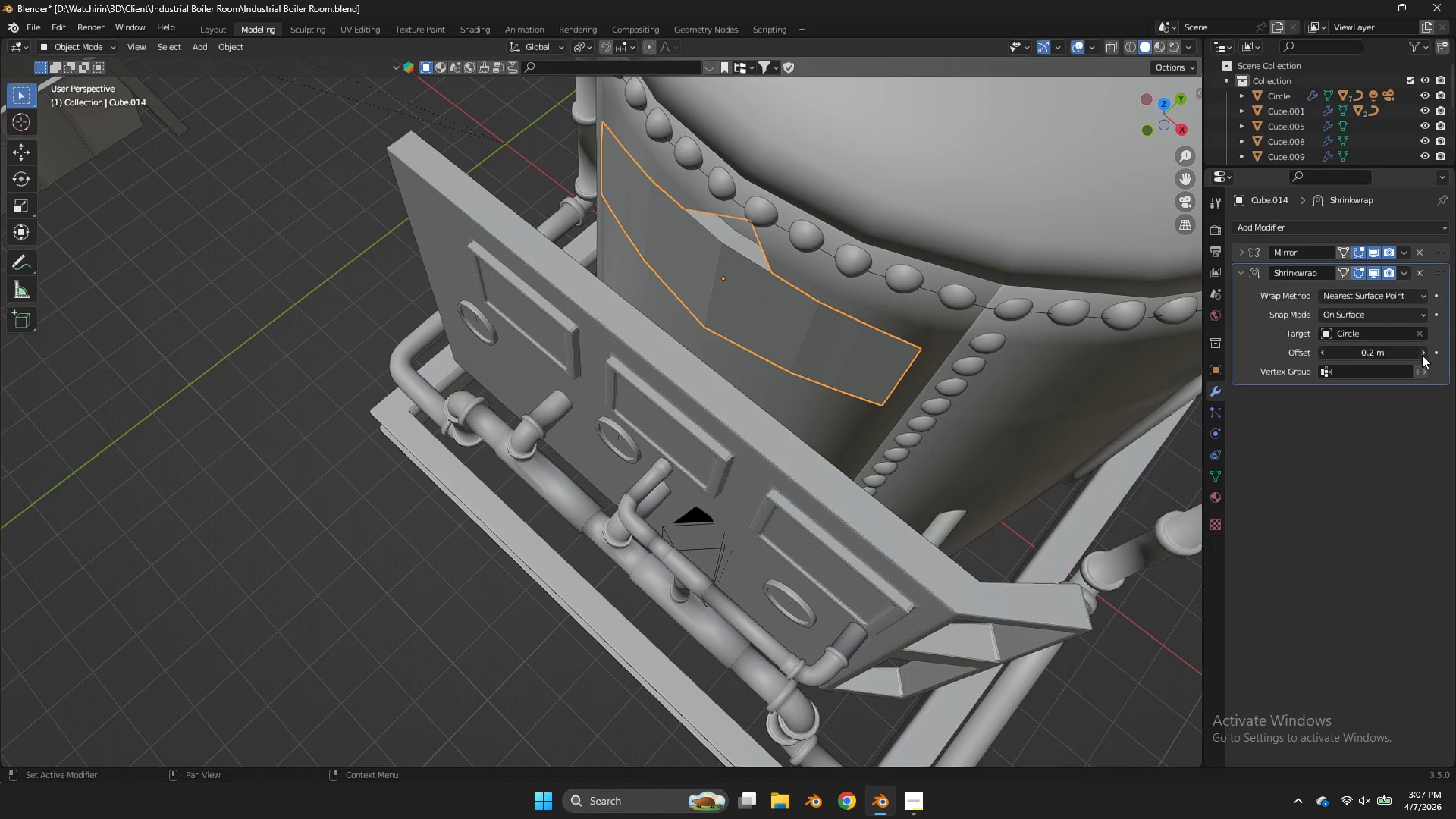 
triple_click([1422, 355])
 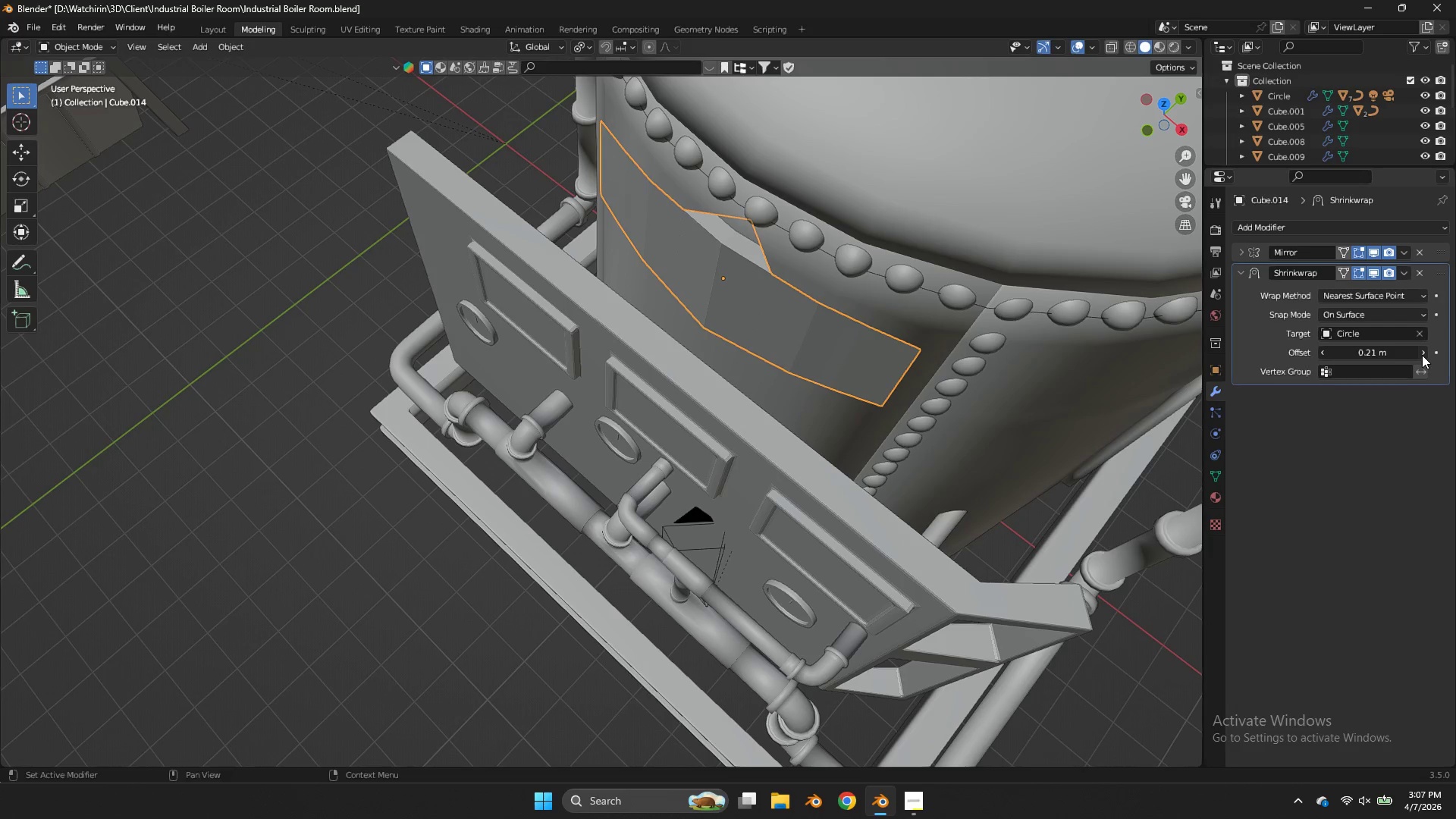 
triple_click([1422, 355])
 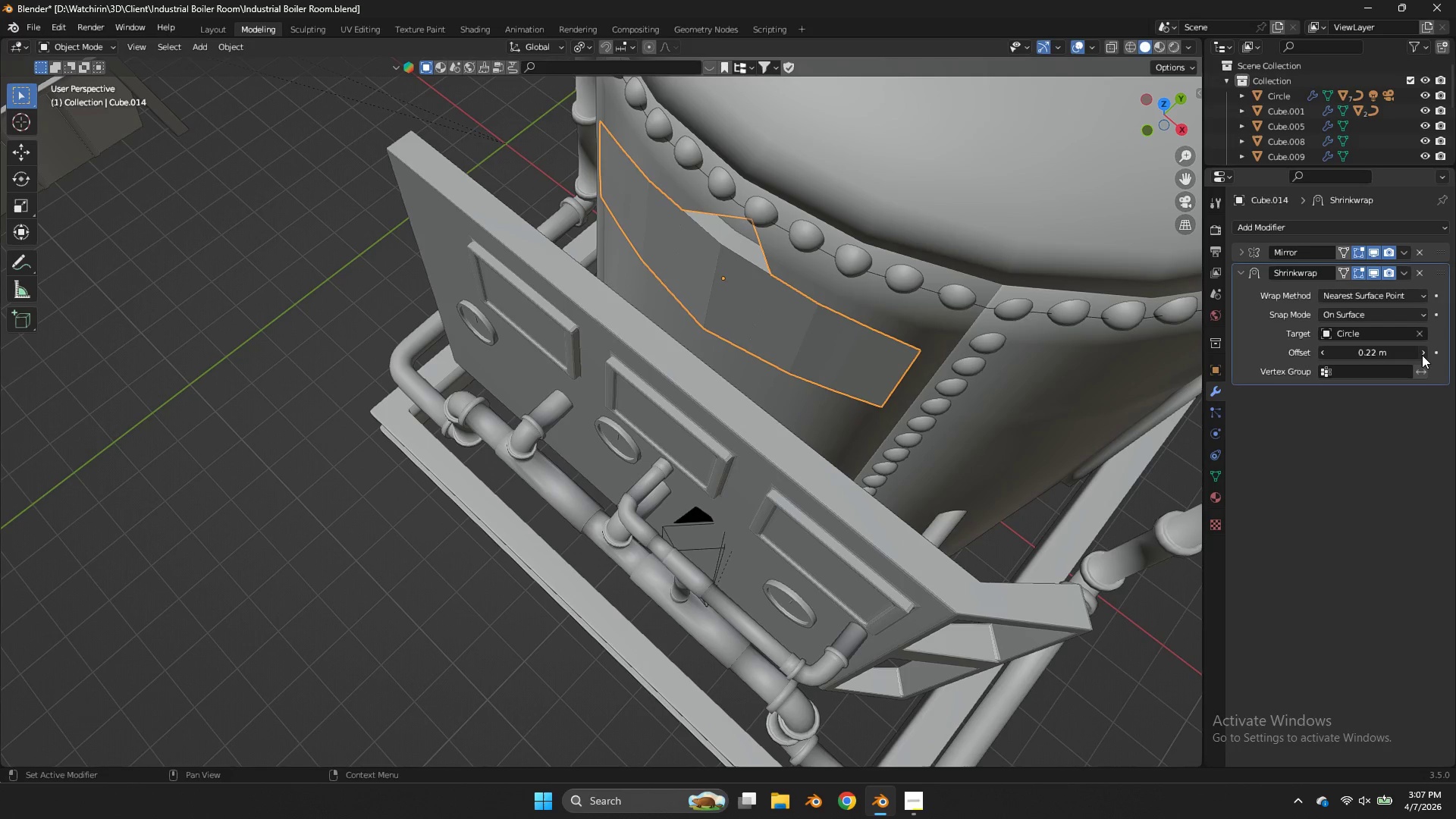 
triple_click([1422, 355])
 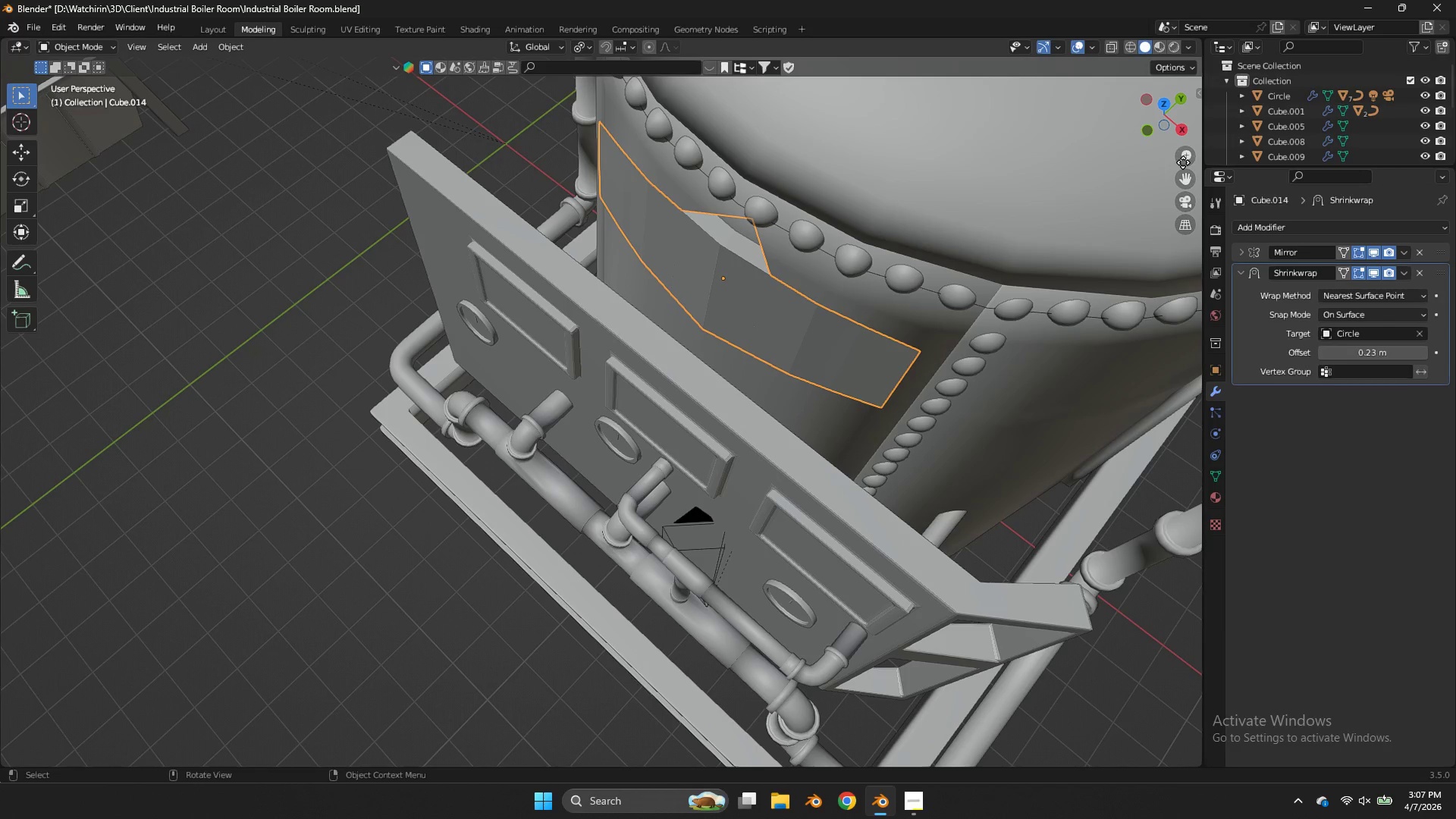 
left_click_drag(start_coordinate=[1145, 128], to_coordinate=[1045, 72])
 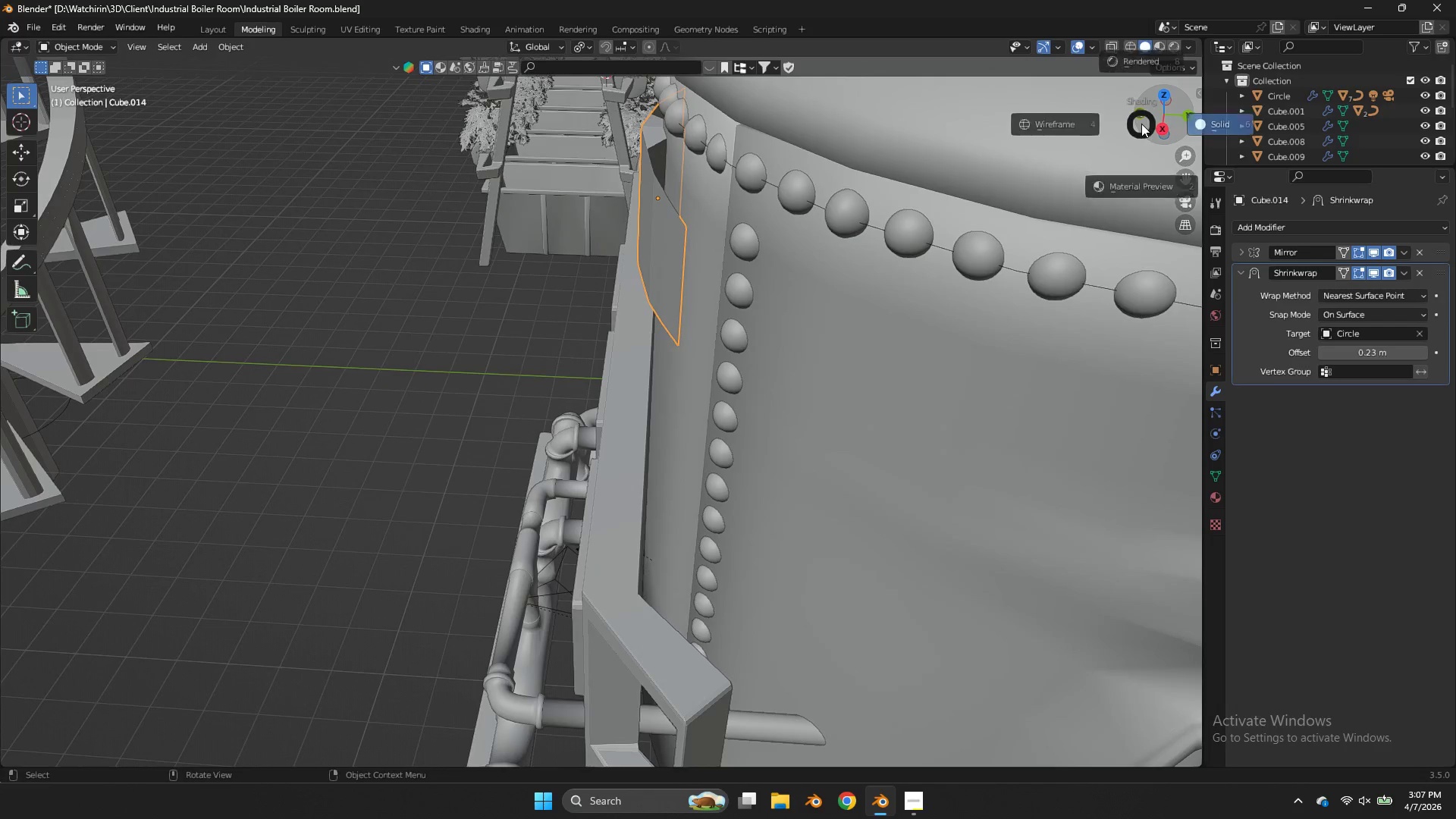 
key(Z)
 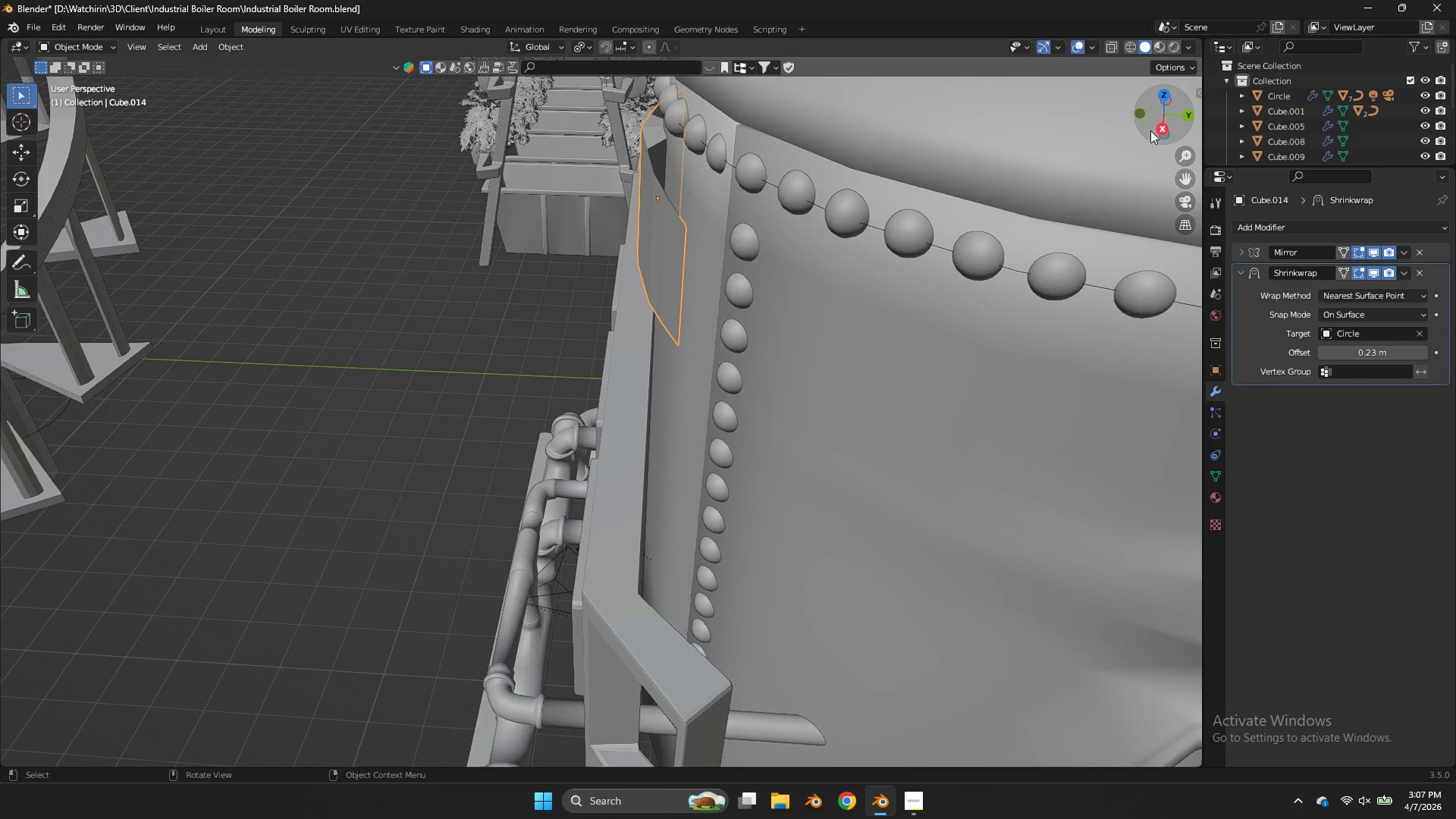 
left_click_drag(start_coordinate=[1146, 126], to_coordinate=[1161, 139])
 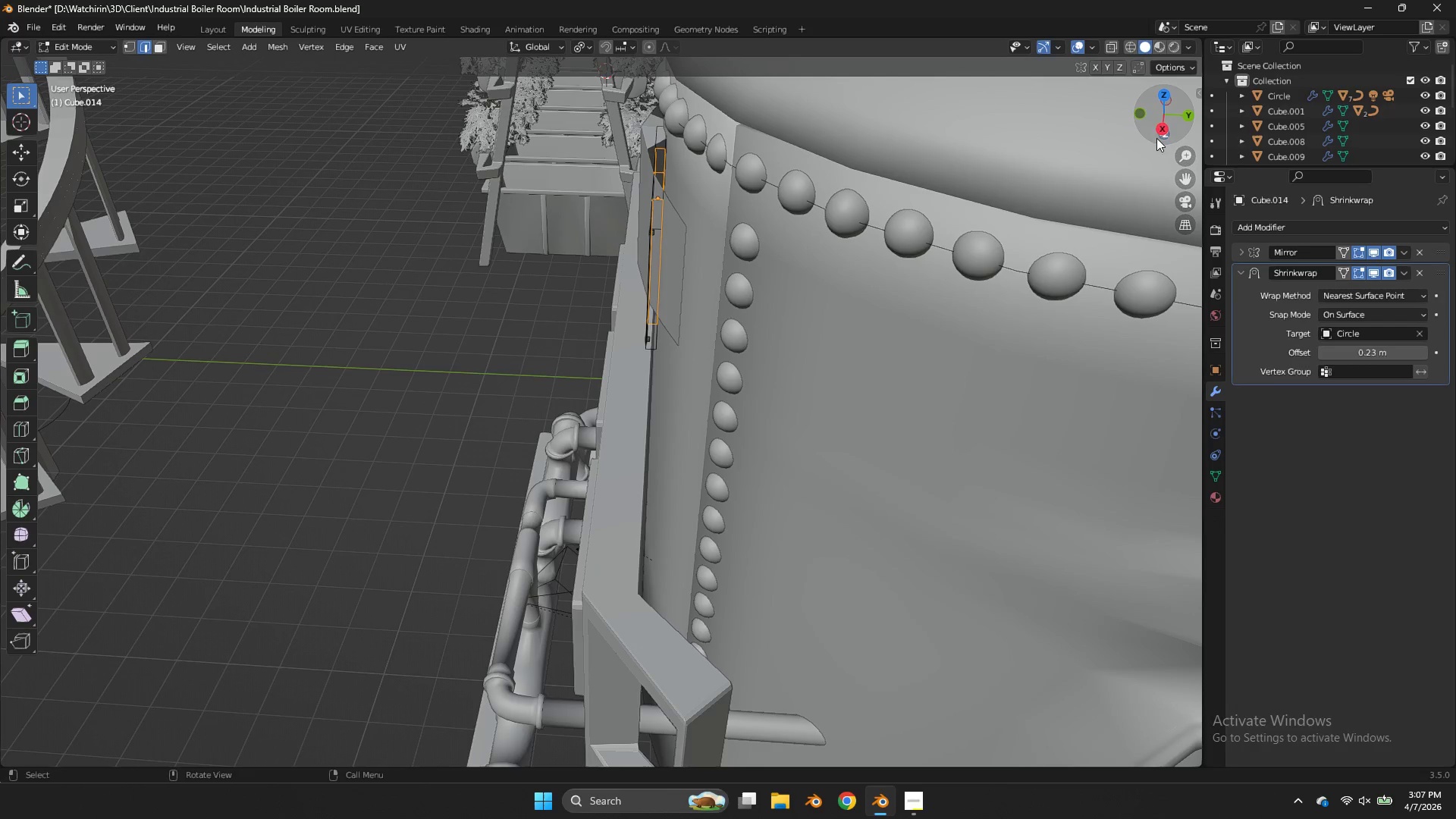 
key(Tab)
 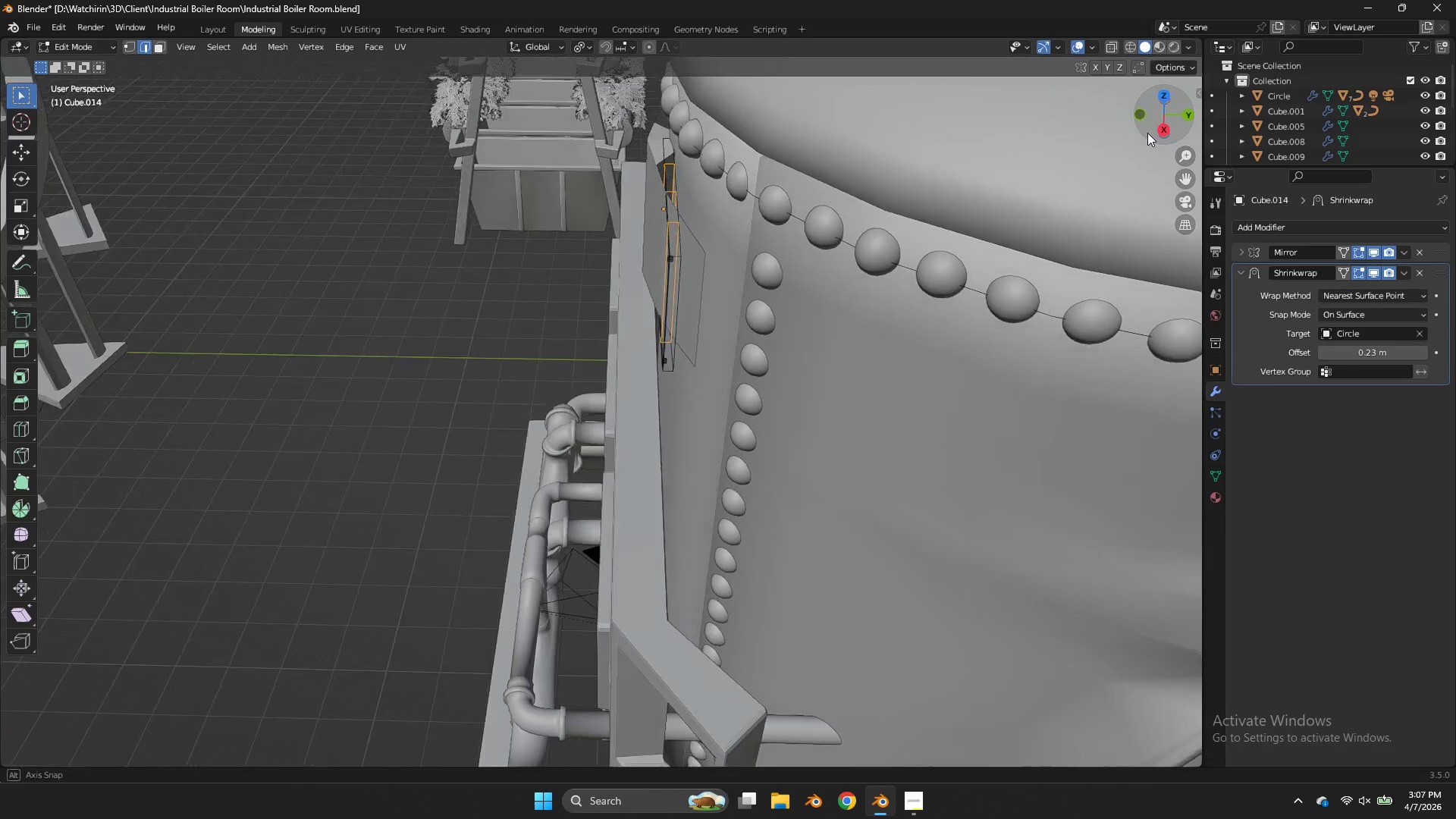 
key(Z)
 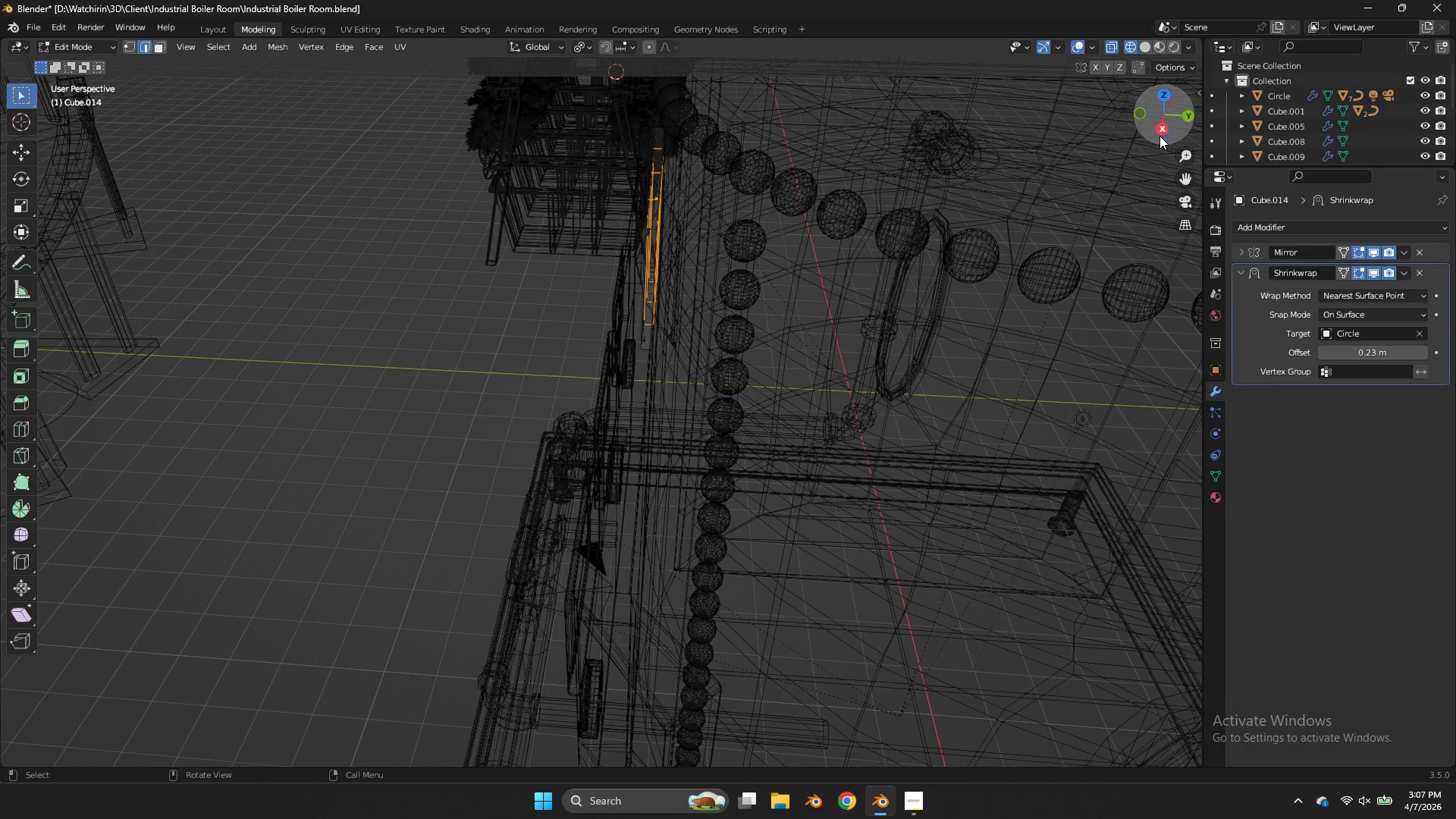 
left_click([1160, 134])
 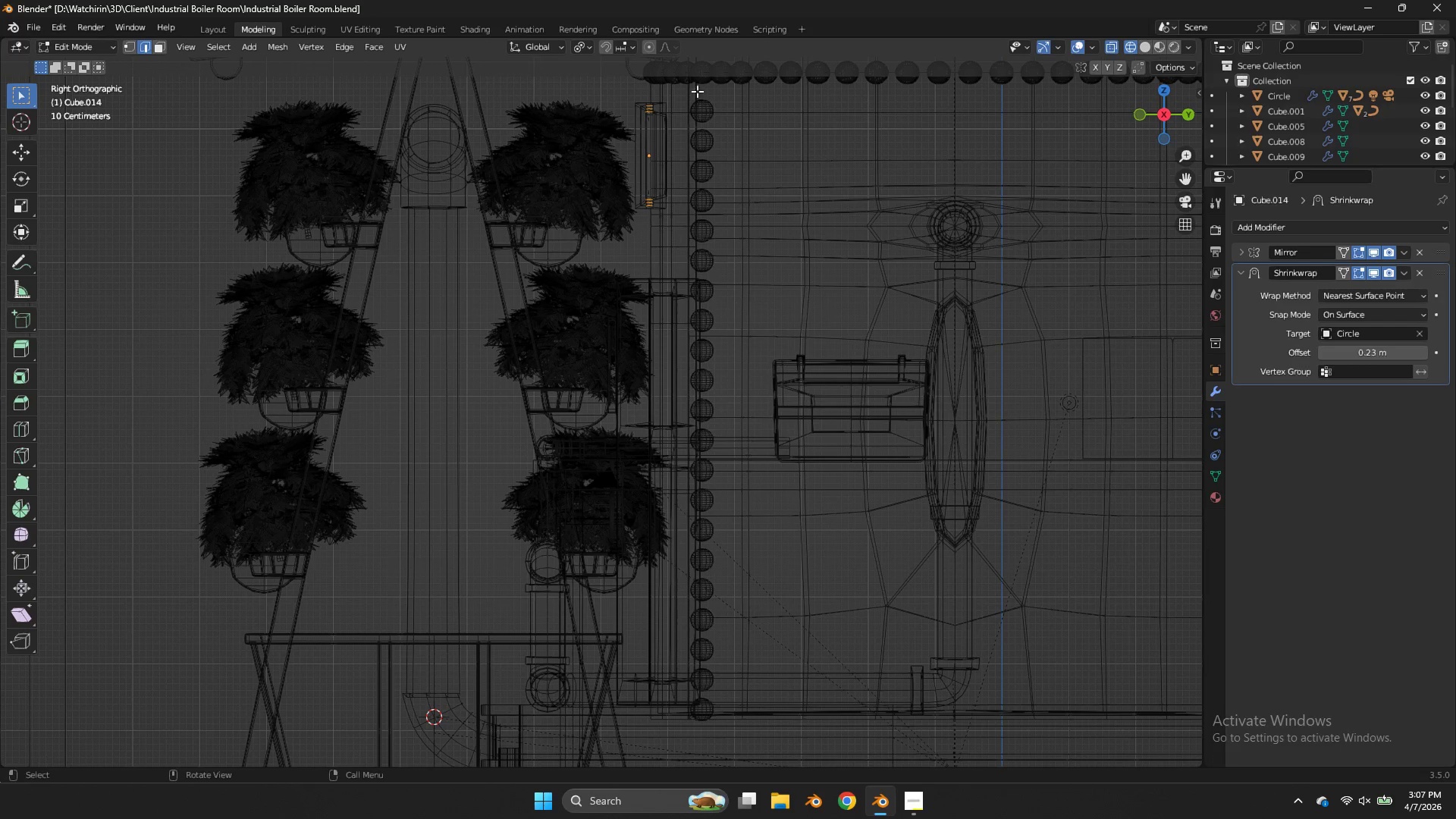 
left_click_drag(start_coordinate=[689, 91], to_coordinate=[650, 225])
 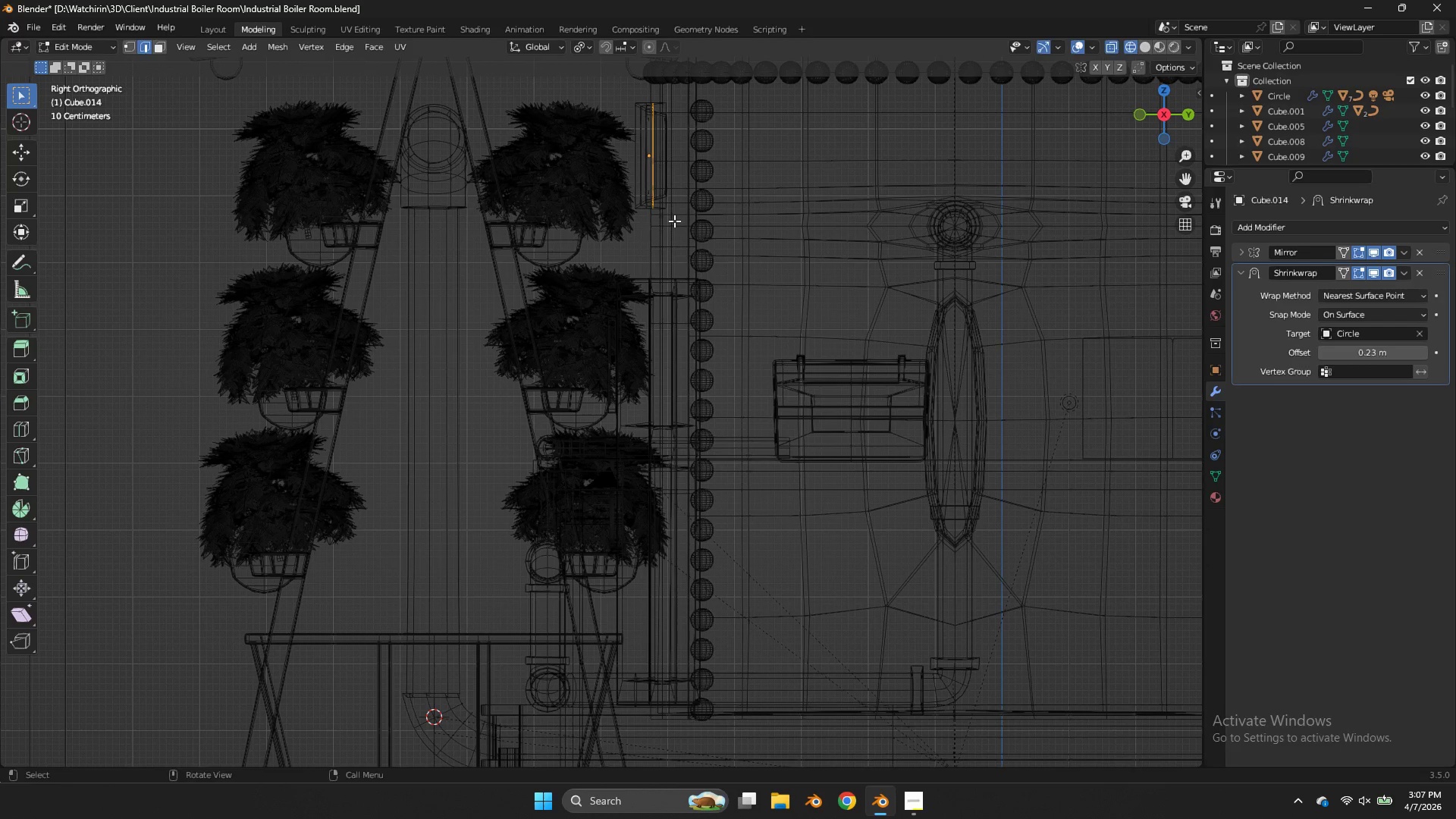 
type(gy)
 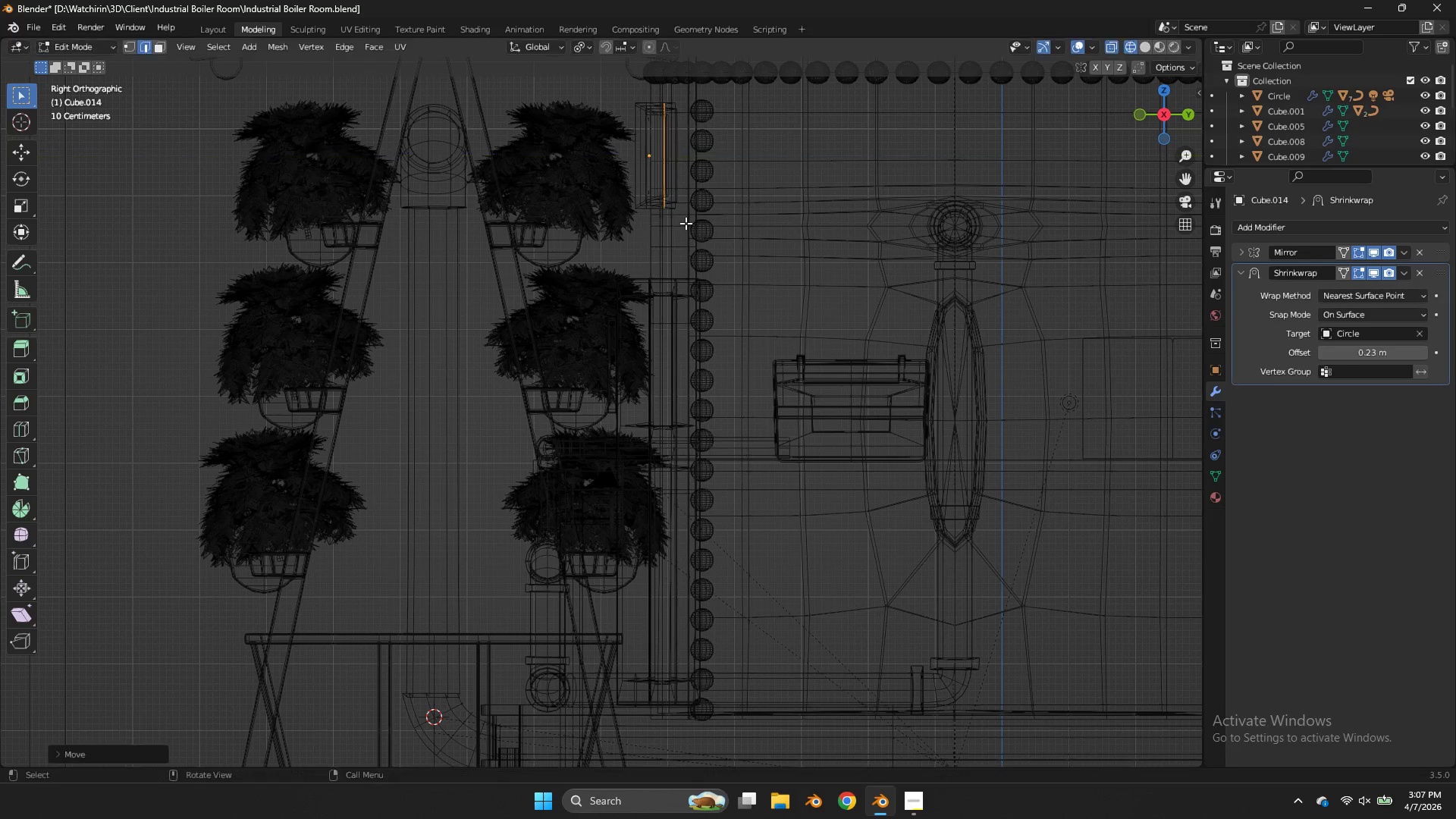 
left_click([686, 223])
 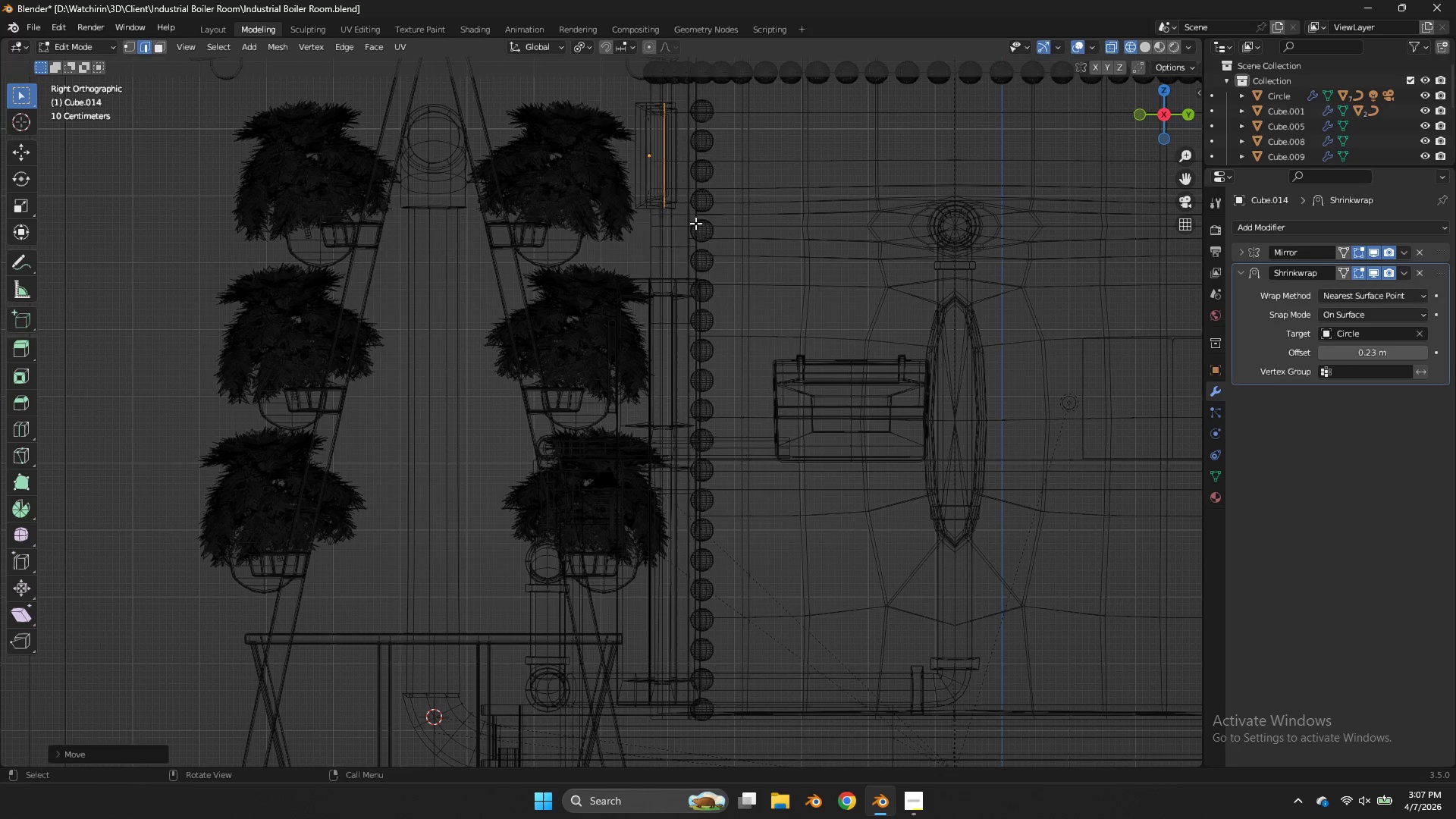 
key(X)
 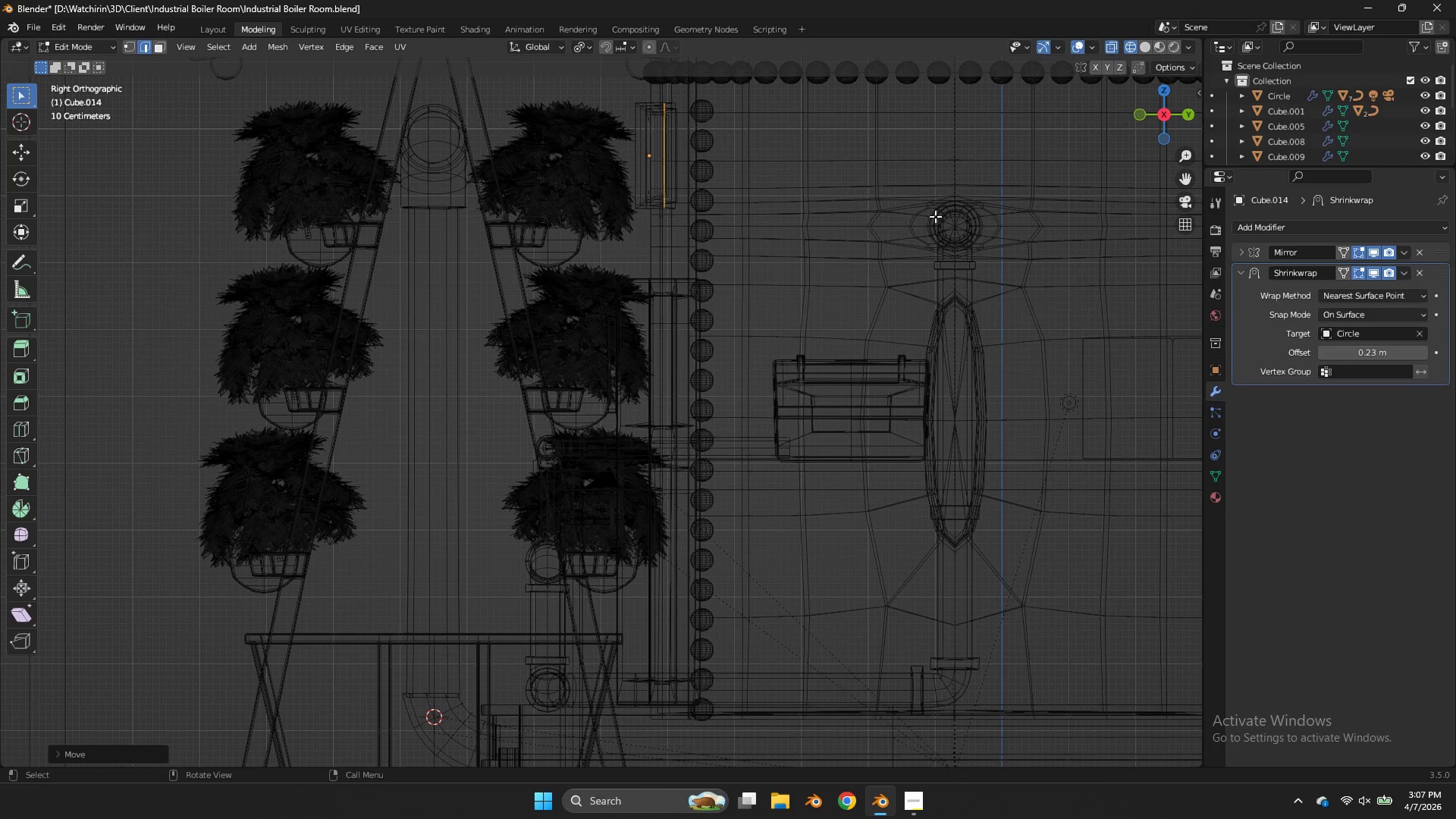 
key(Tab)
 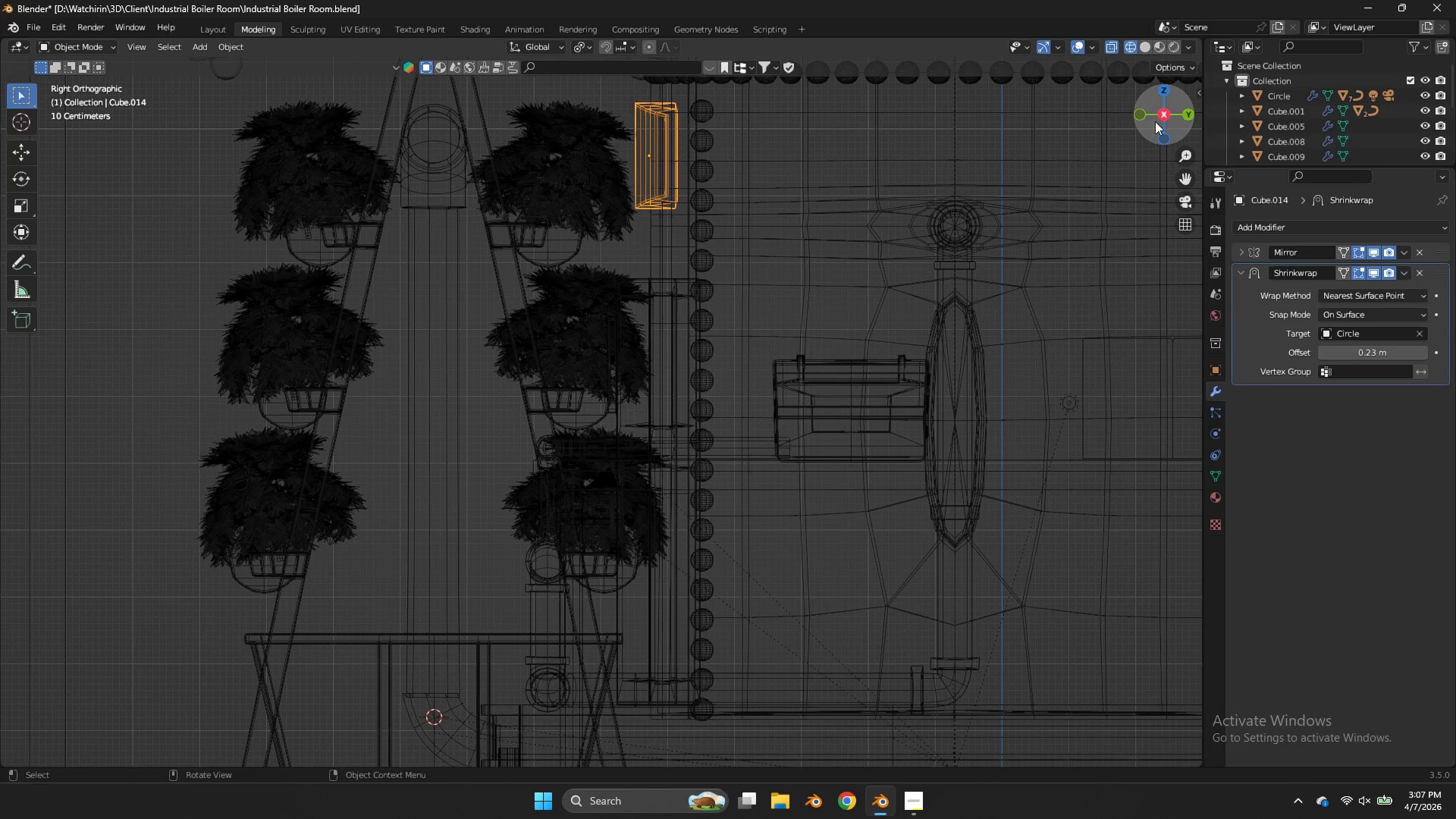 
key(Z)
 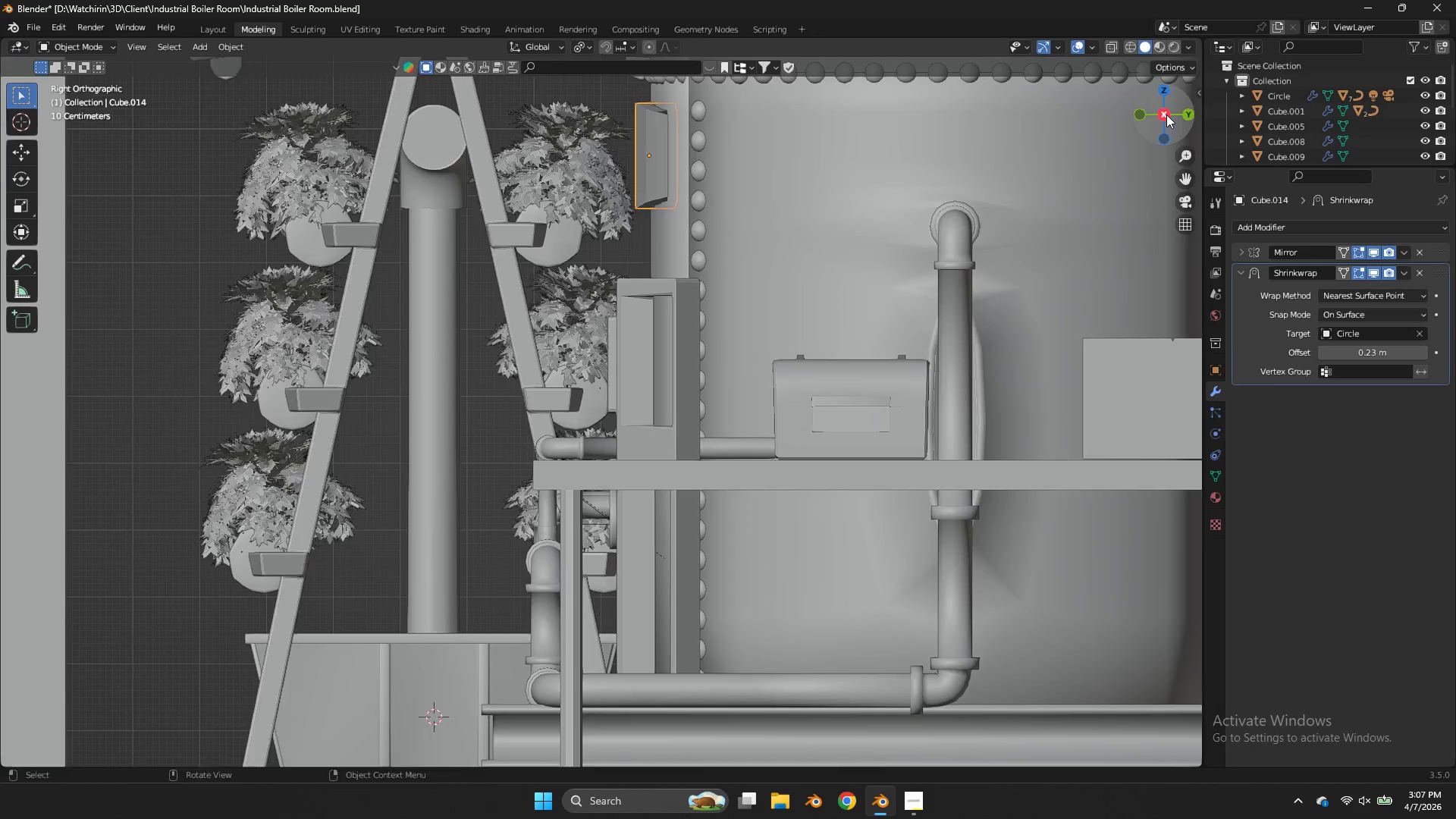 
left_click_drag(start_coordinate=[1166, 115], to_coordinate=[27, 231])
 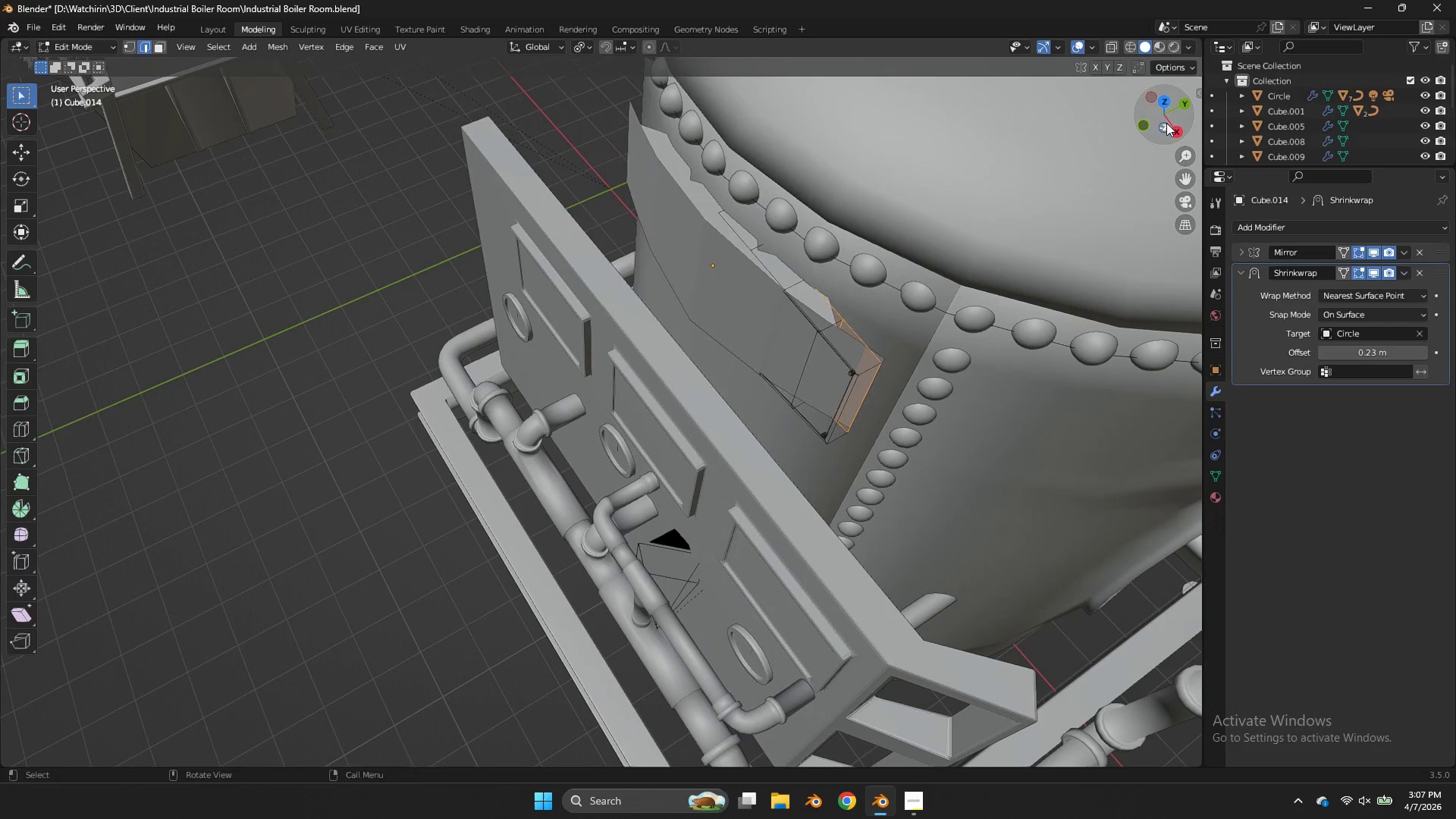 
key(Tab)
 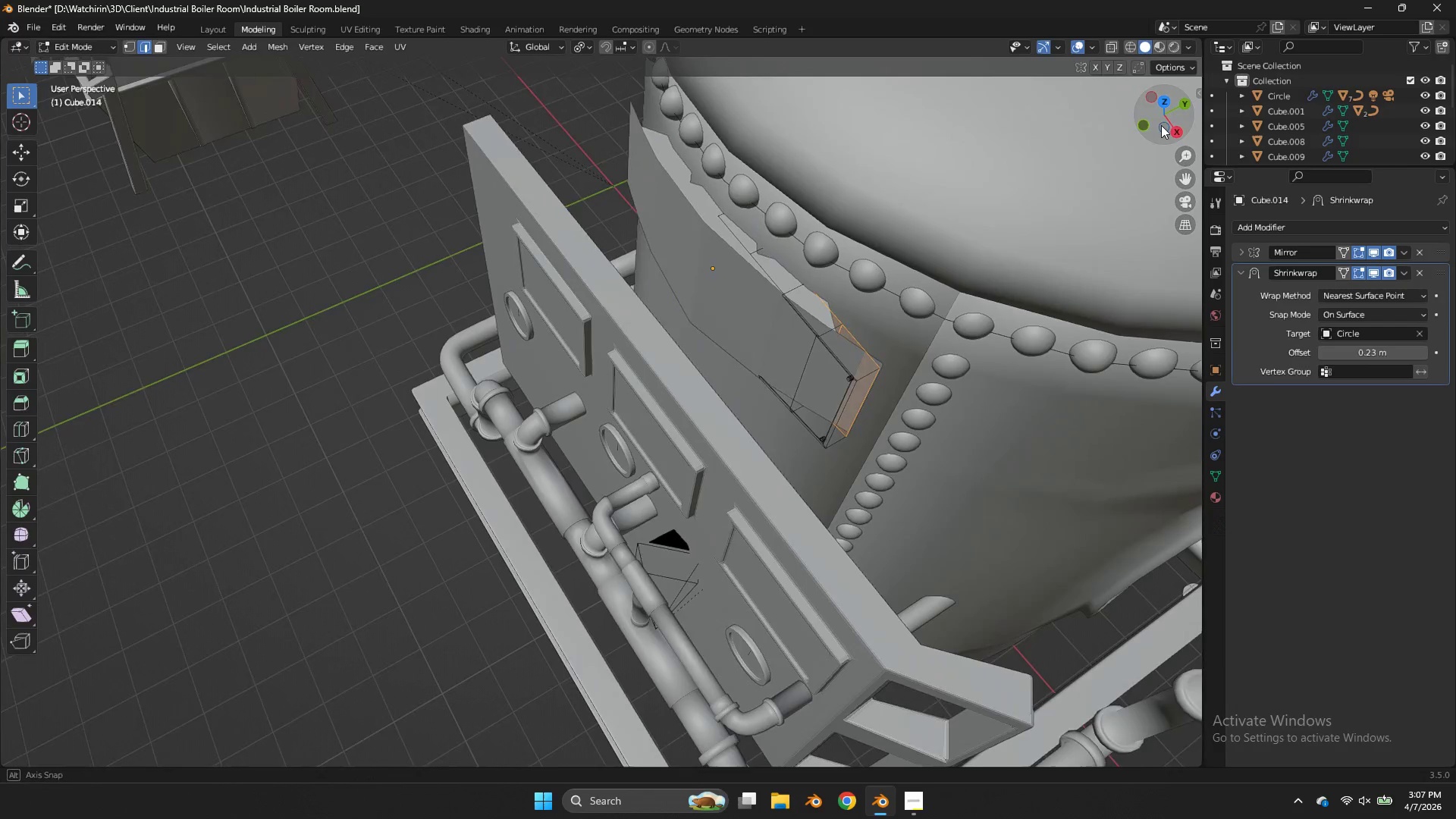 
left_click_drag(start_coordinate=[1166, 123], to_coordinate=[1145, 124])
 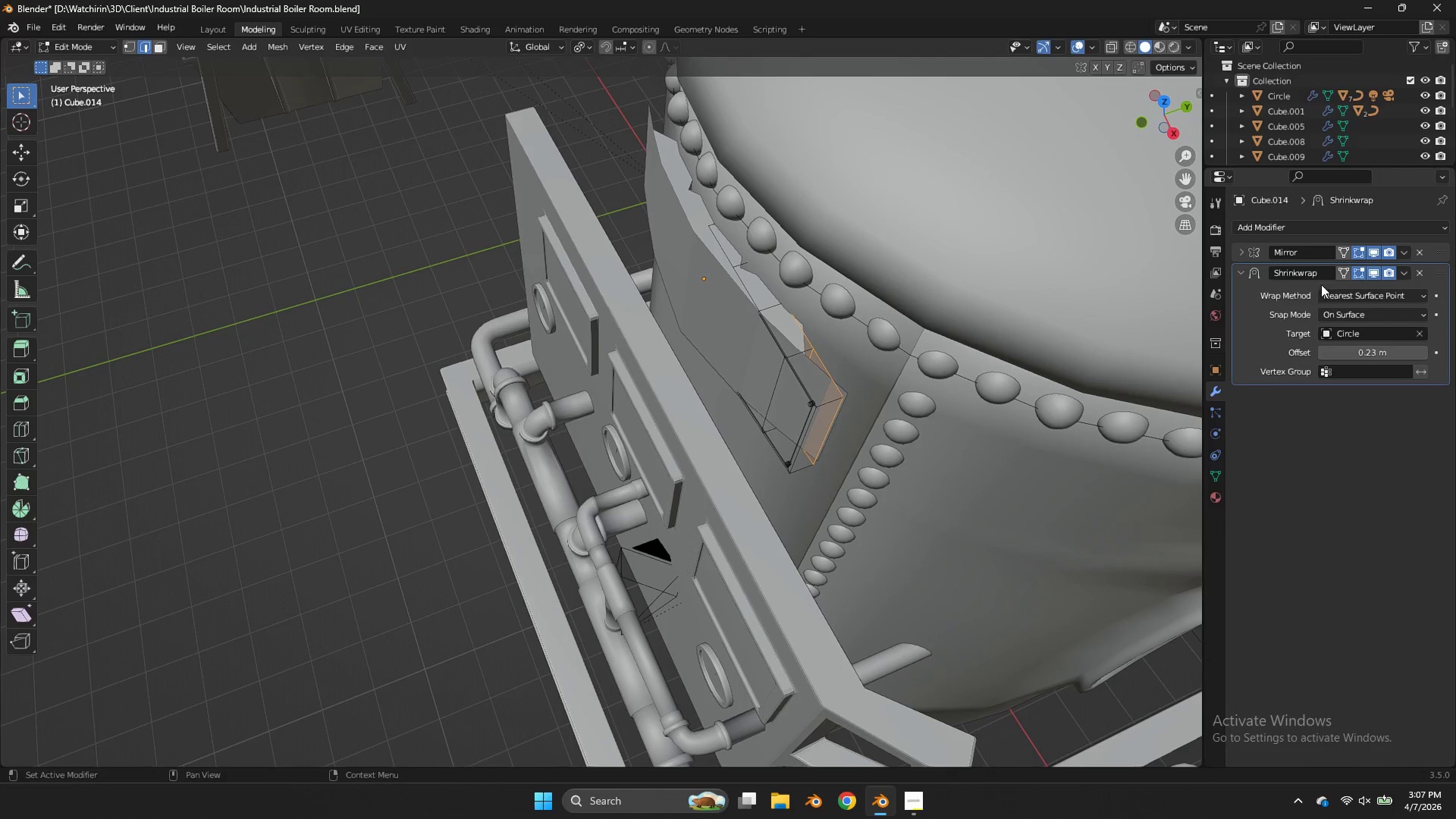 
key(Tab)
 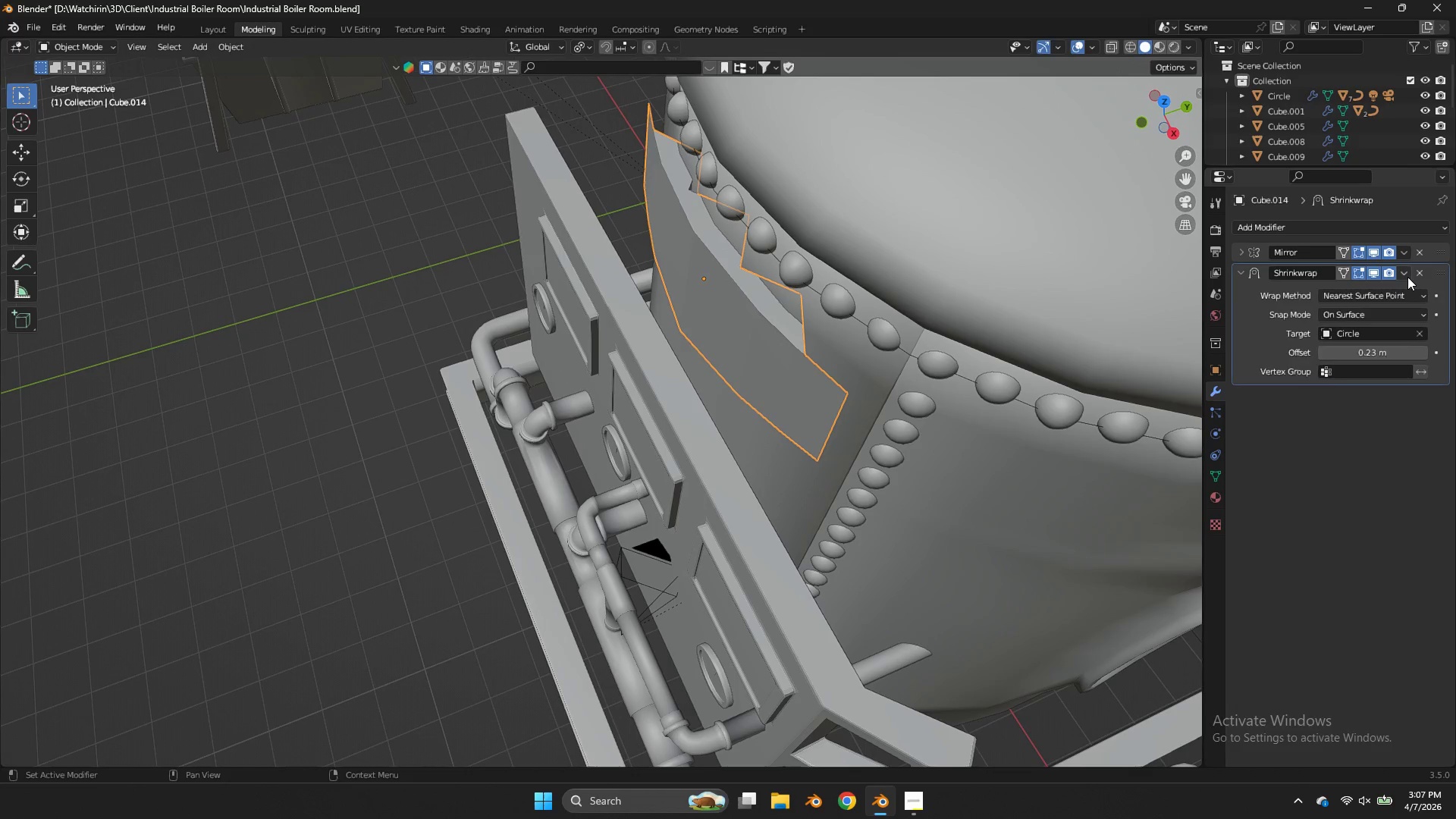 
left_click([1407, 277])
 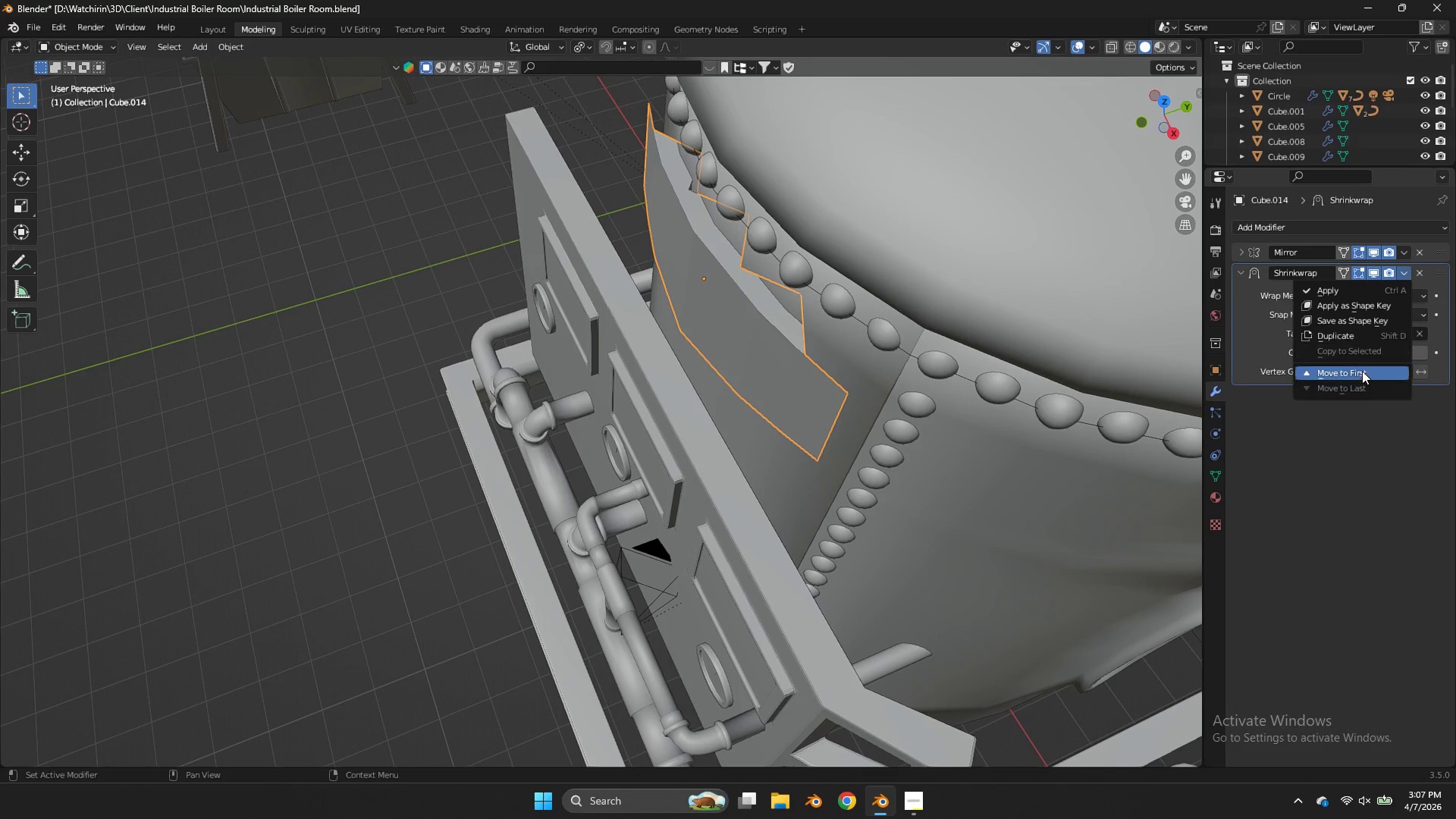 
left_click([1360, 373])
 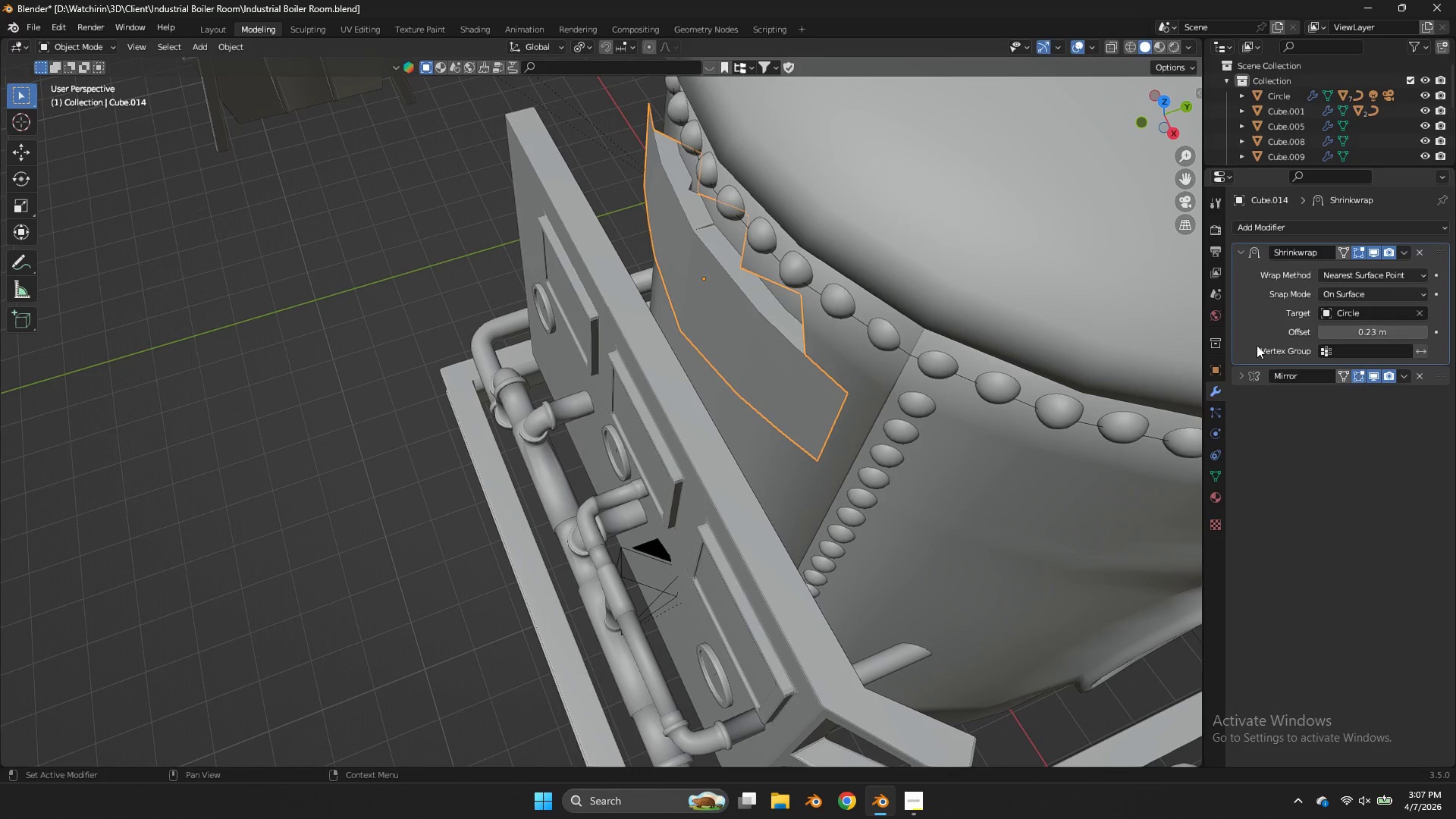 
key(Tab)
 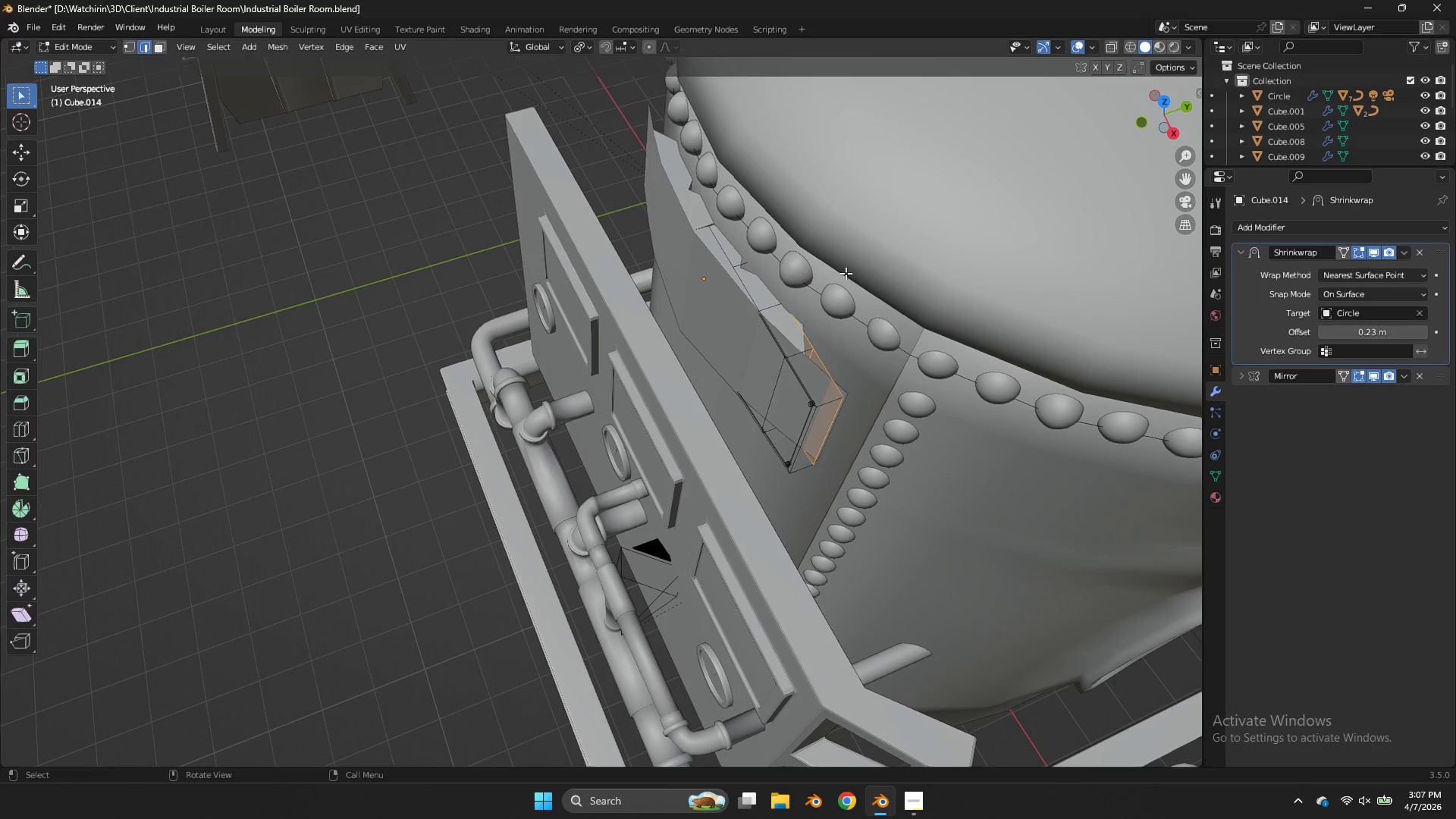 
key(Tab)
 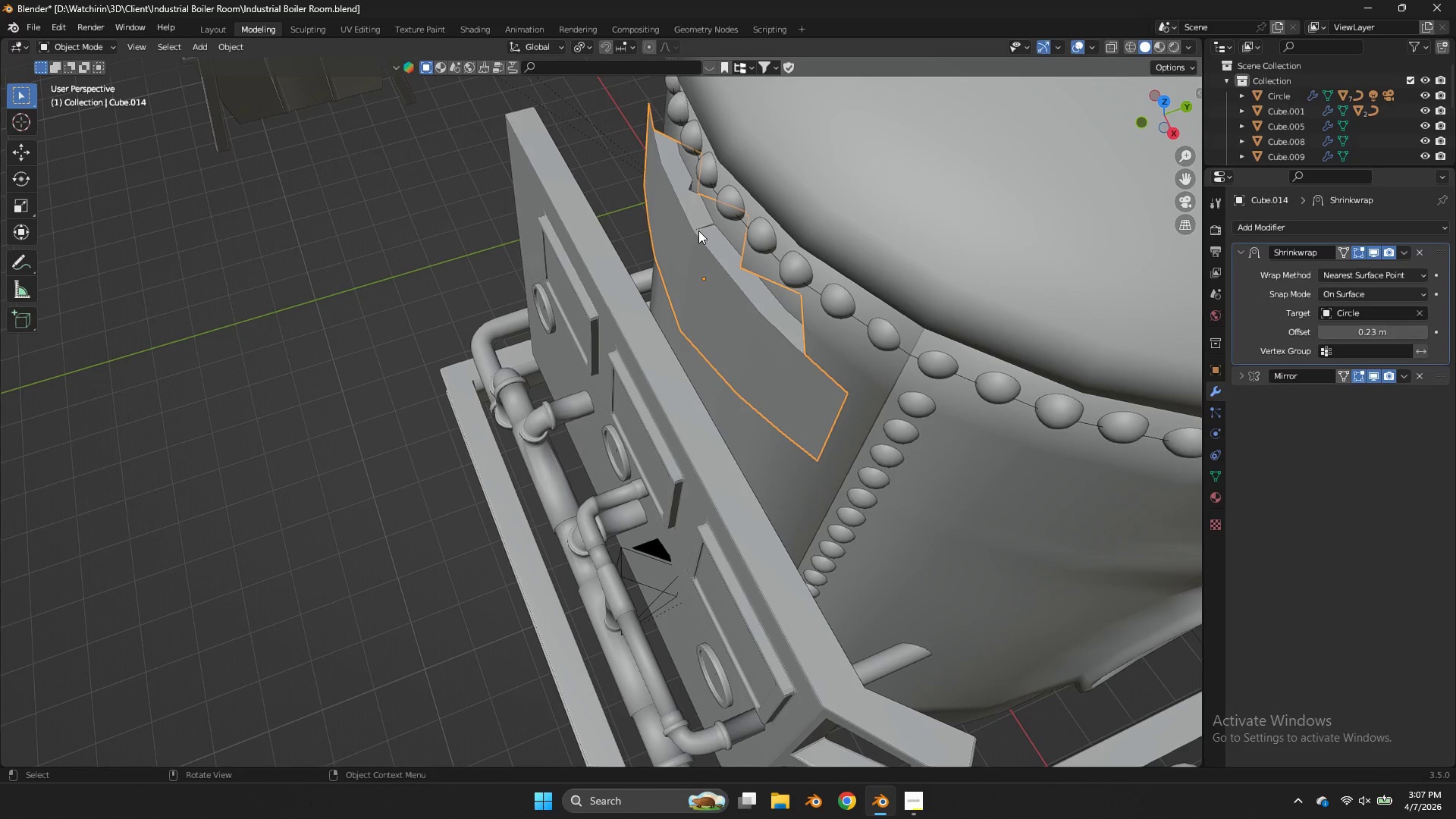 
key(Tab)
 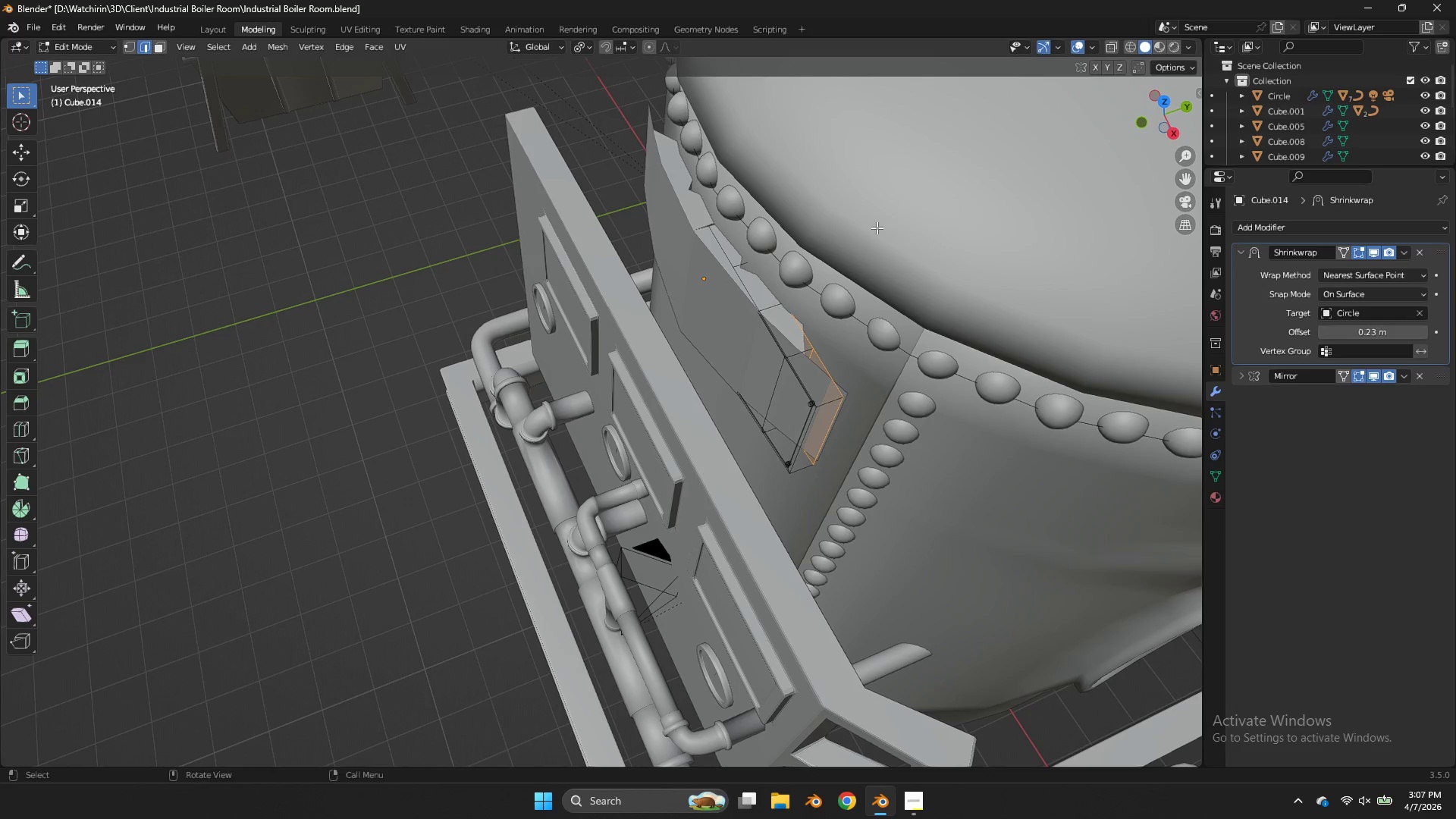 
key(Control+Z)
 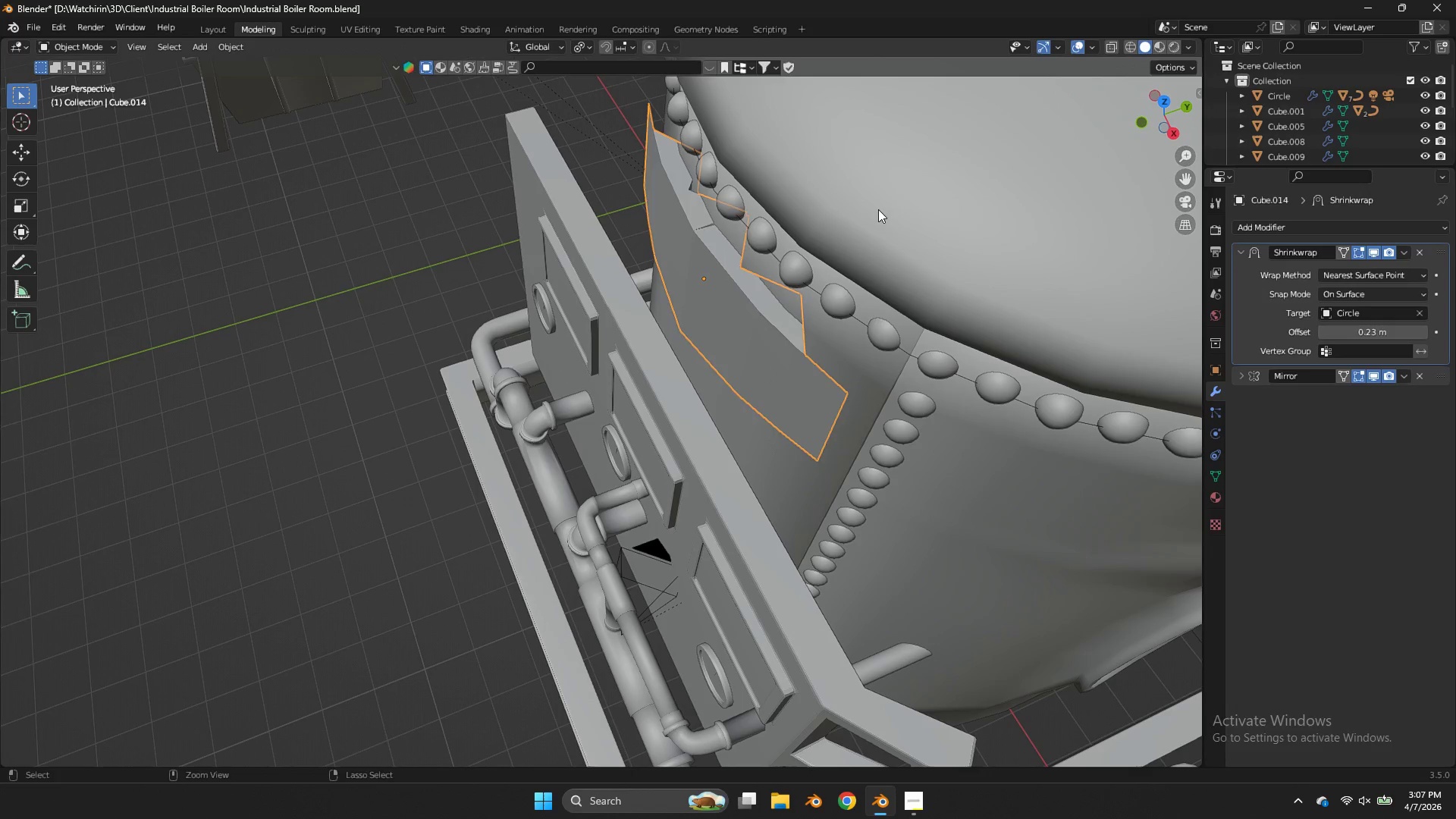 
key(Control+Z)
 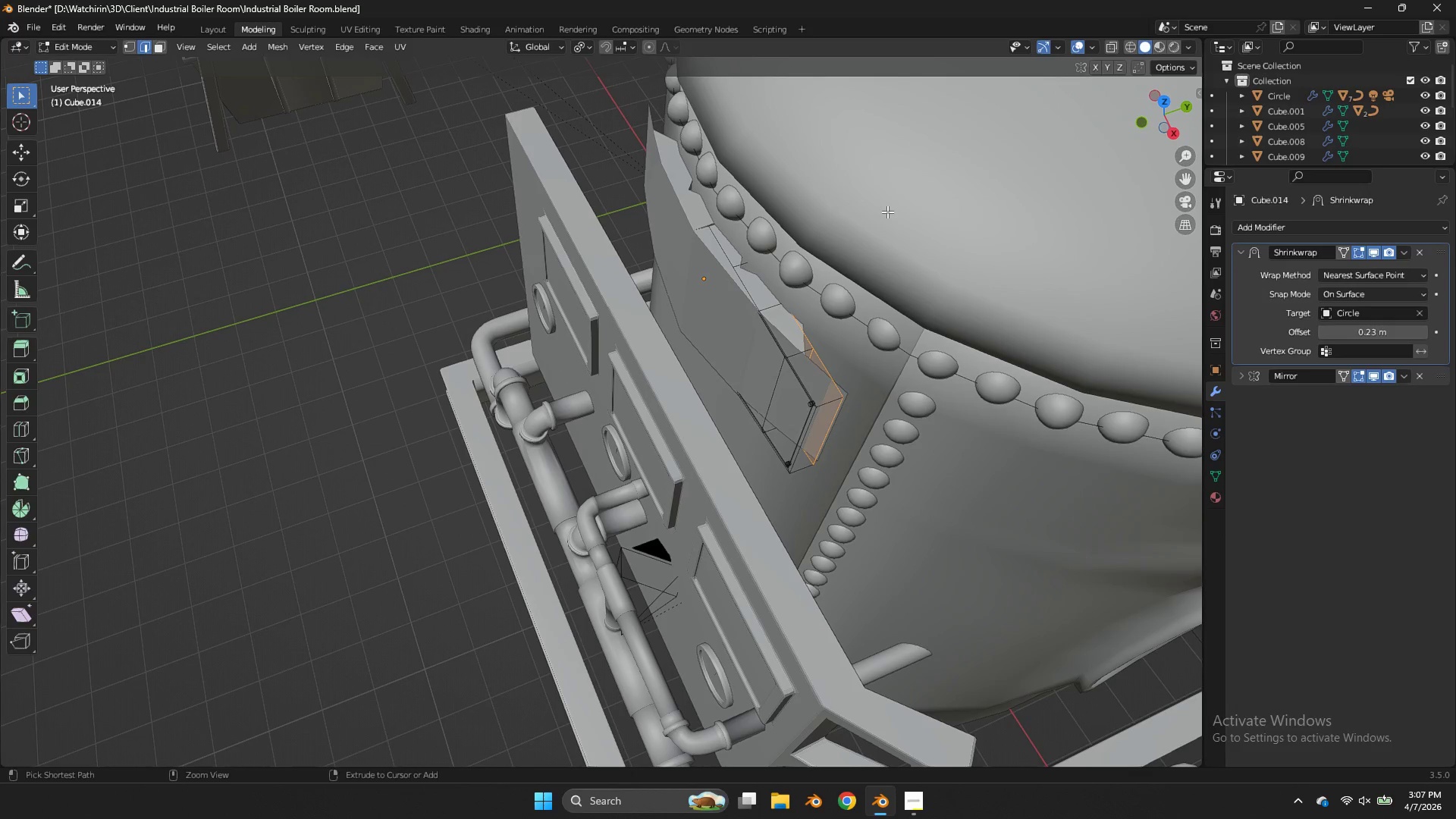 
key(Control+Z)
 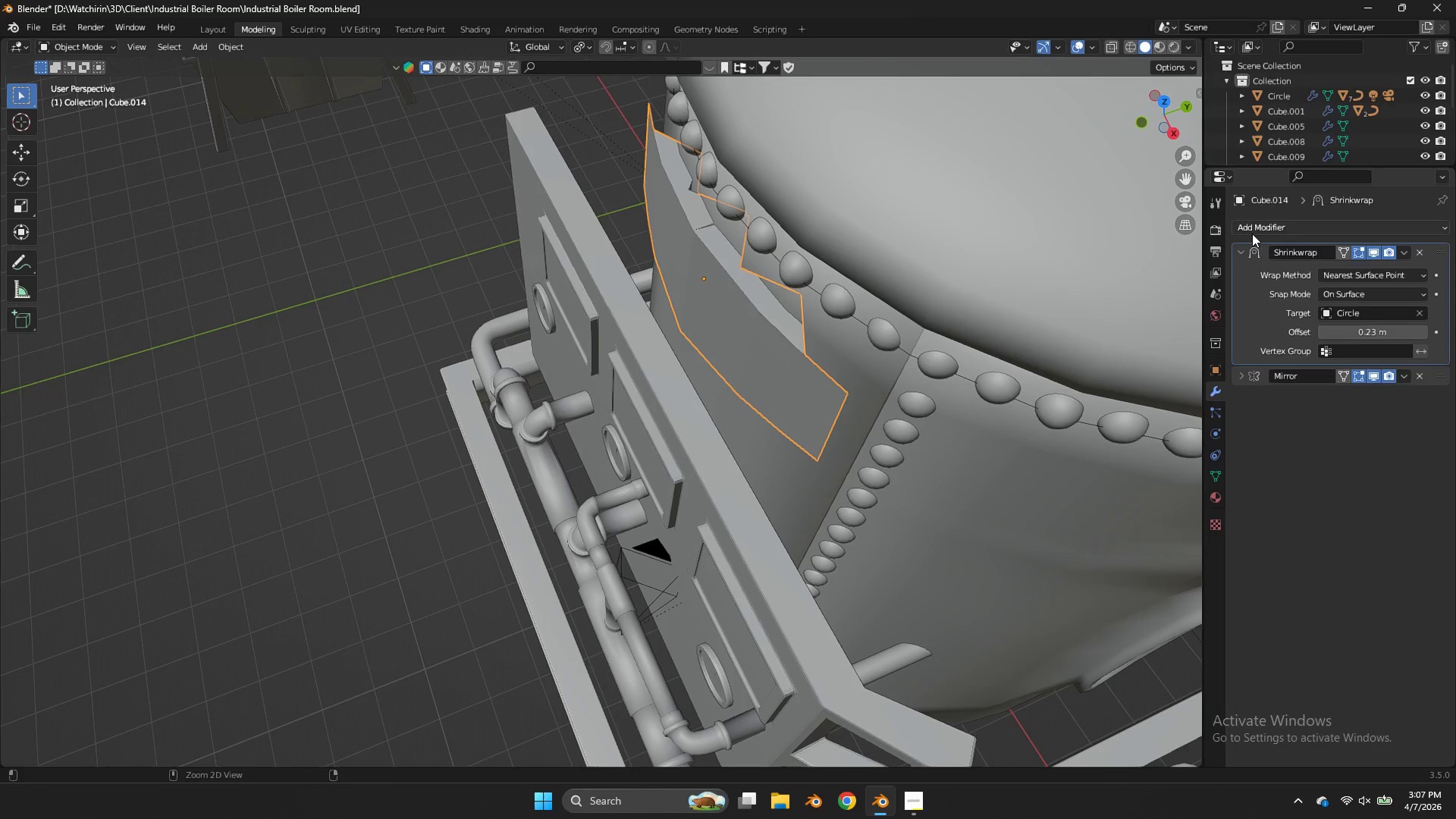 
key(Control+Z)
 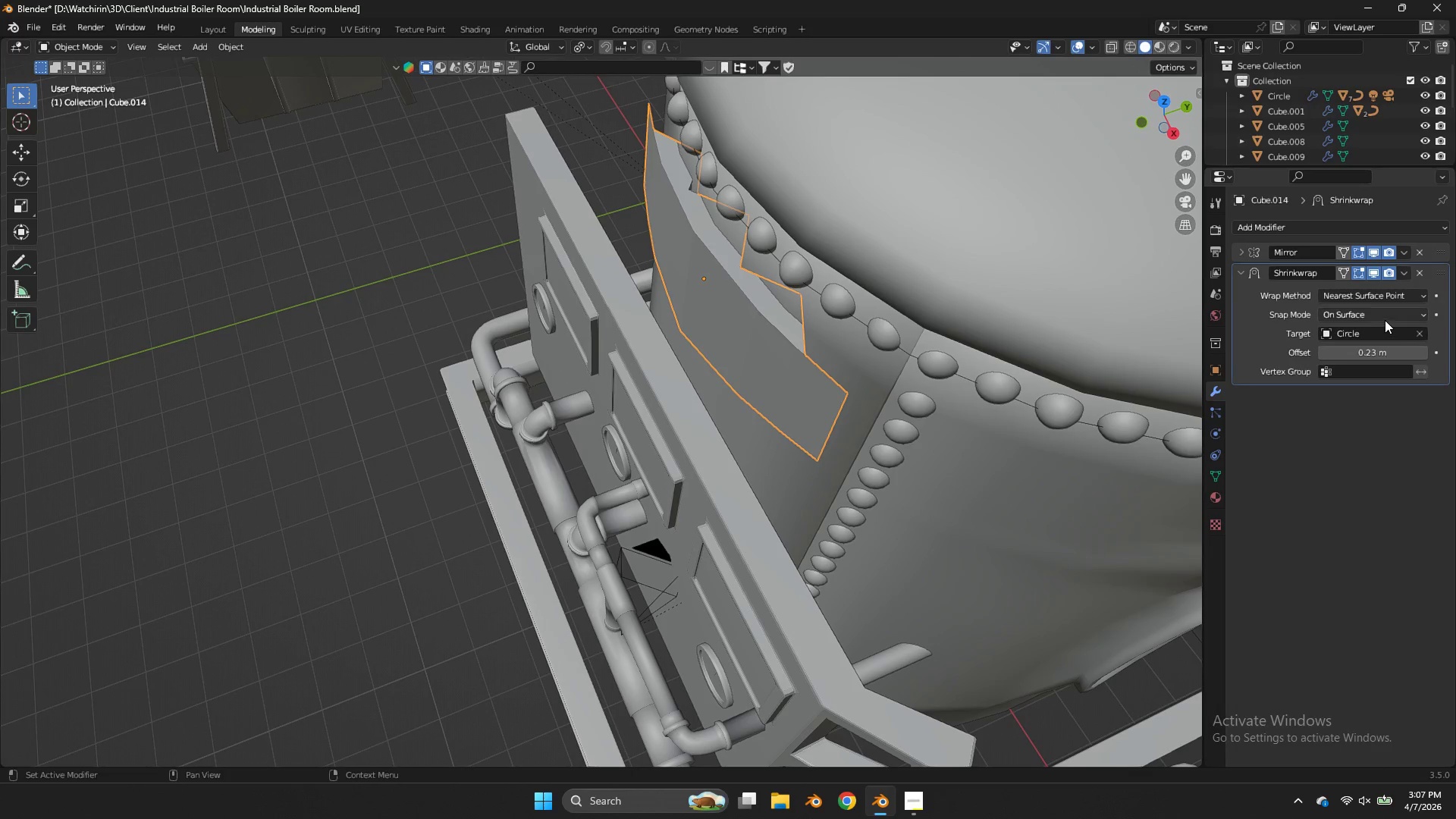 
left_click([1384, 319])
 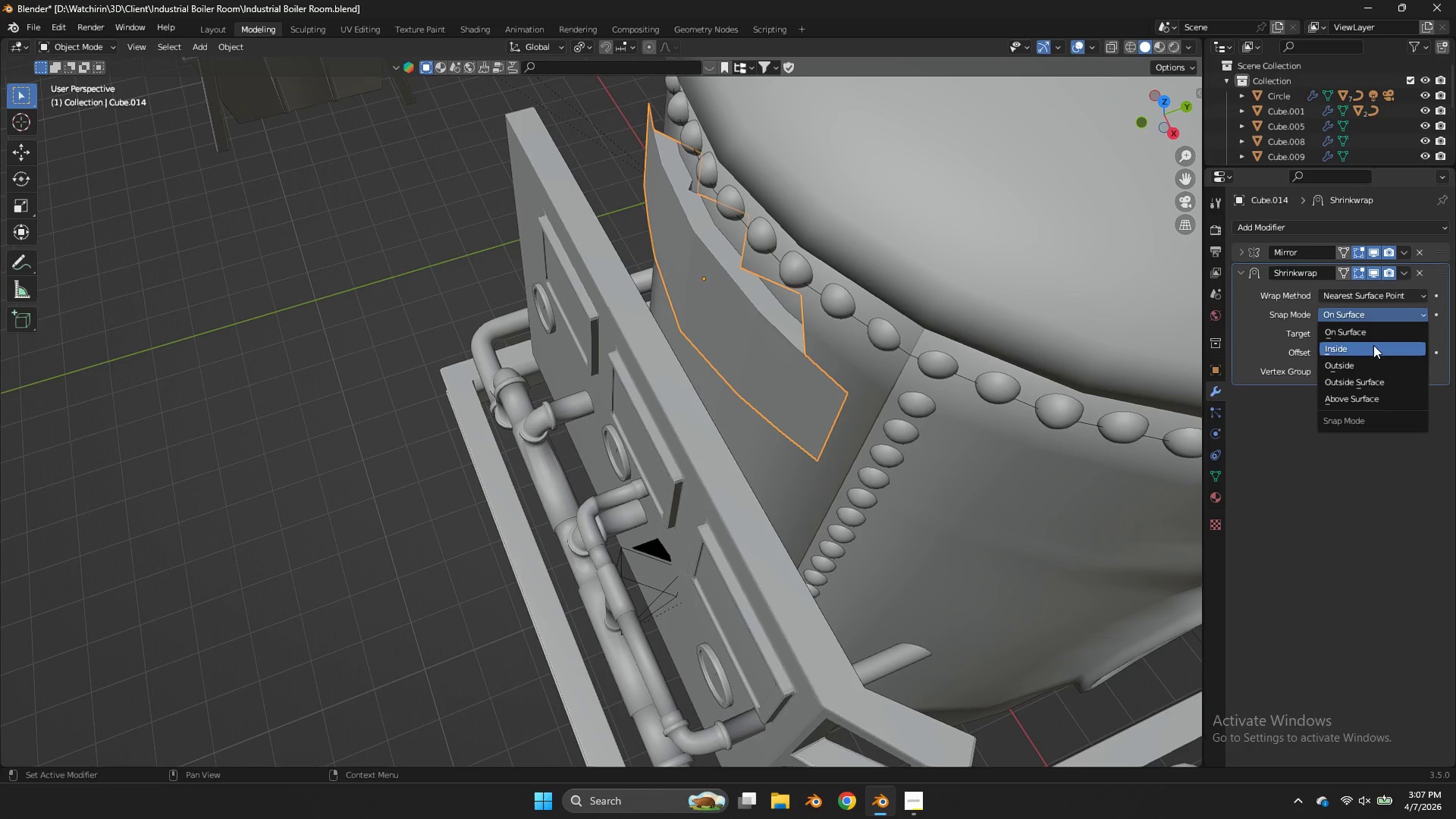 
left_click([1373, 345])
 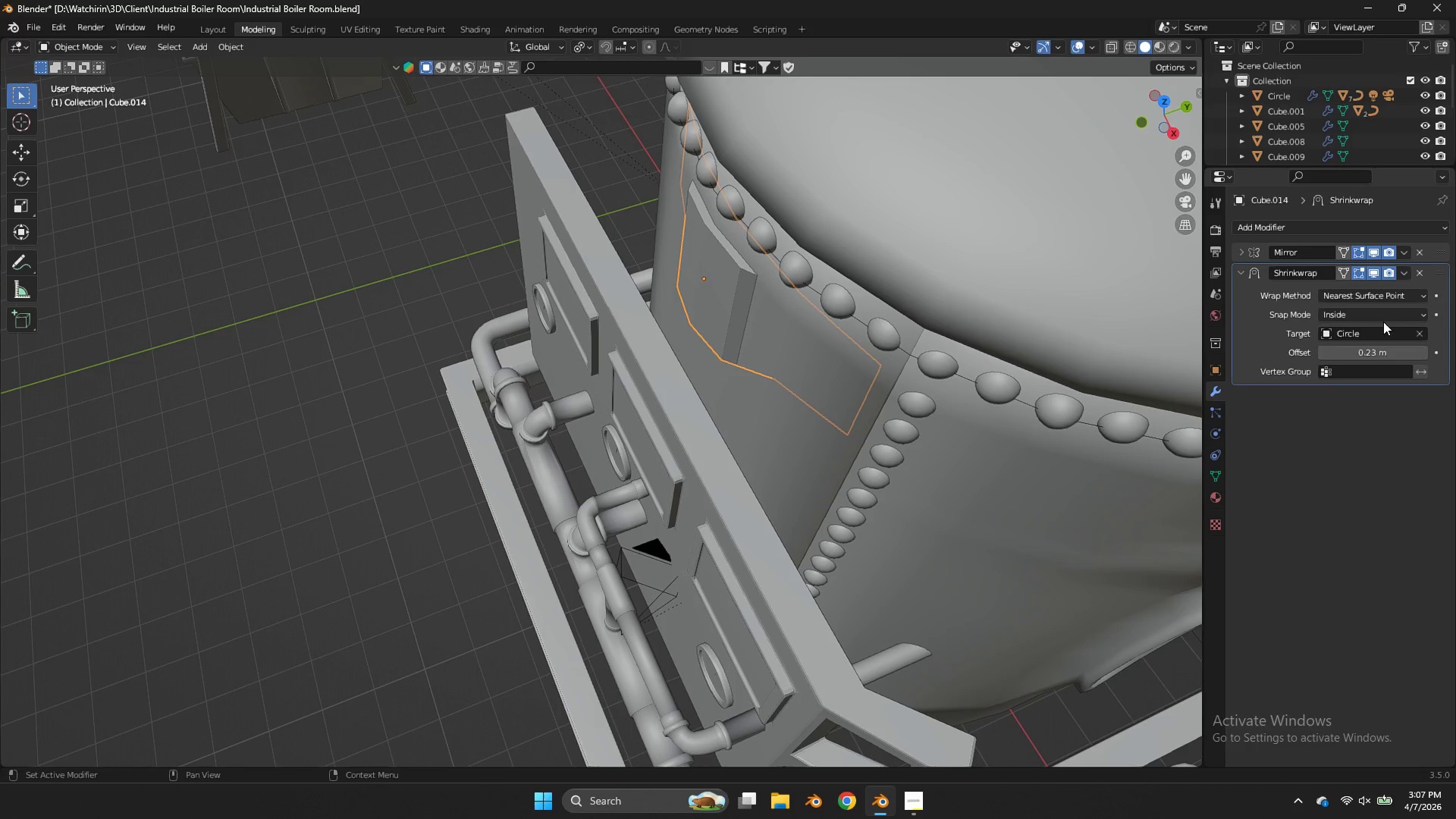 
left_click([1383, 318])
 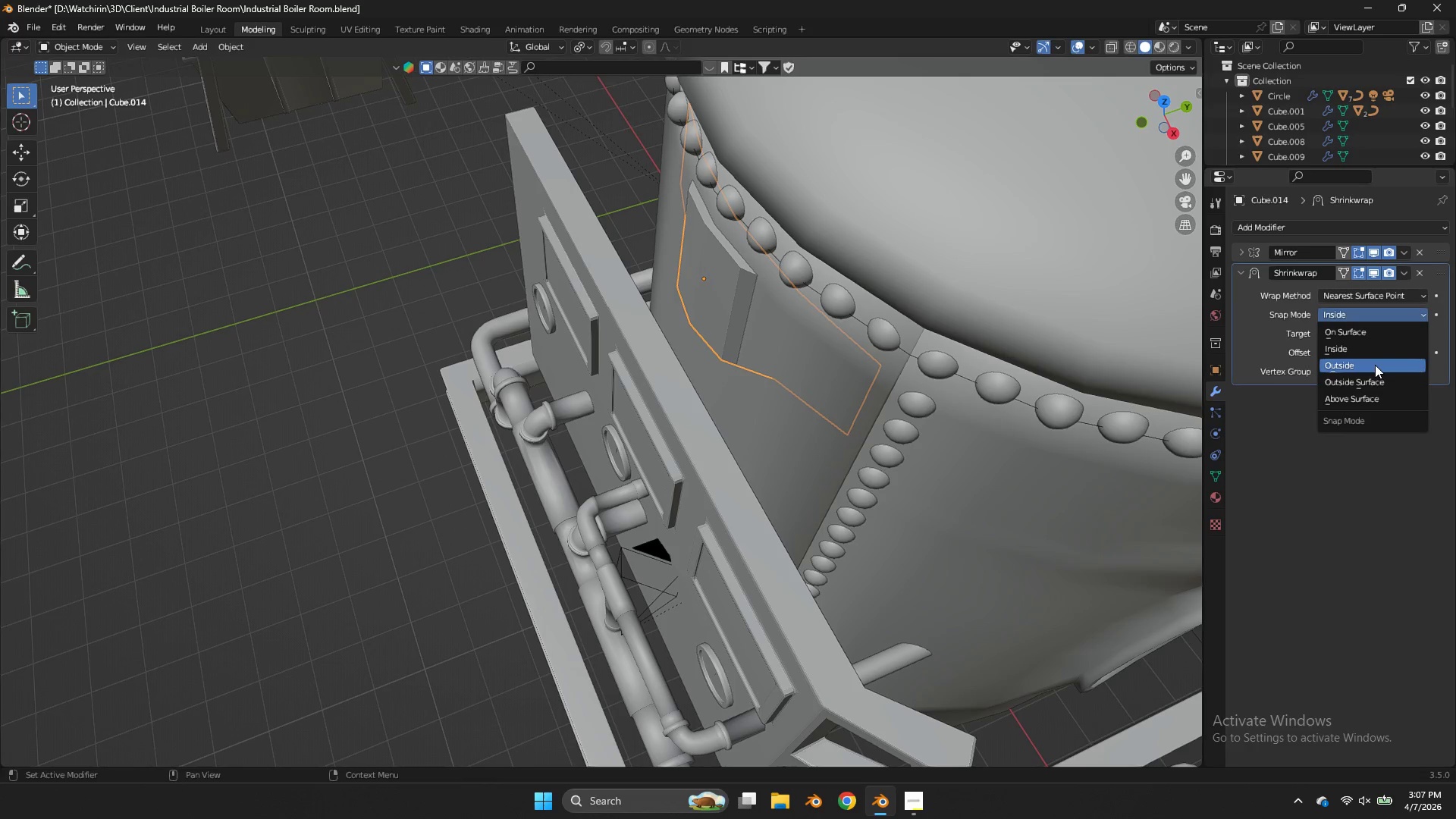 
left_click([1375, 365])
 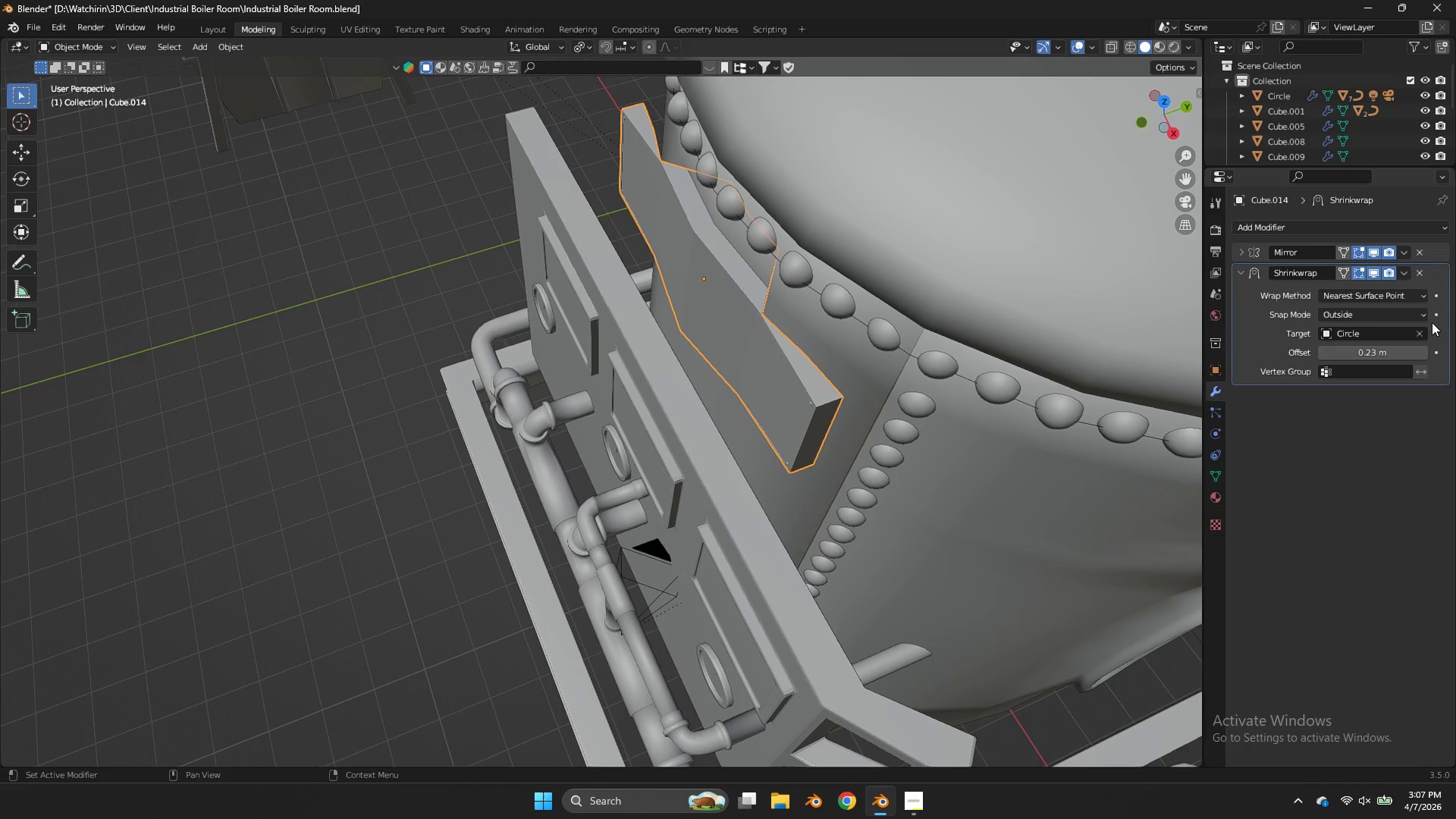 
left_click([1390, 314])
 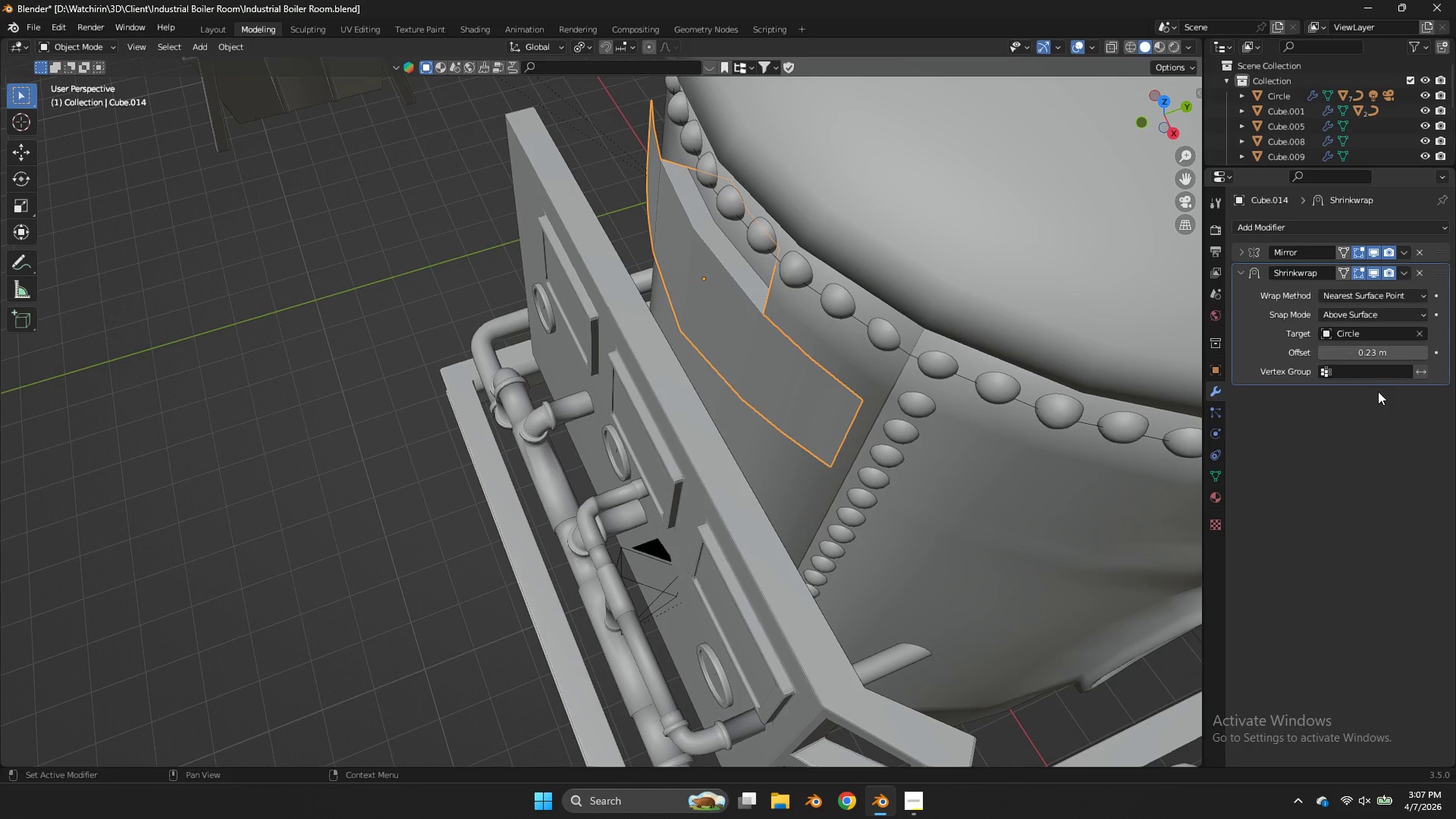 
key(Tab)
 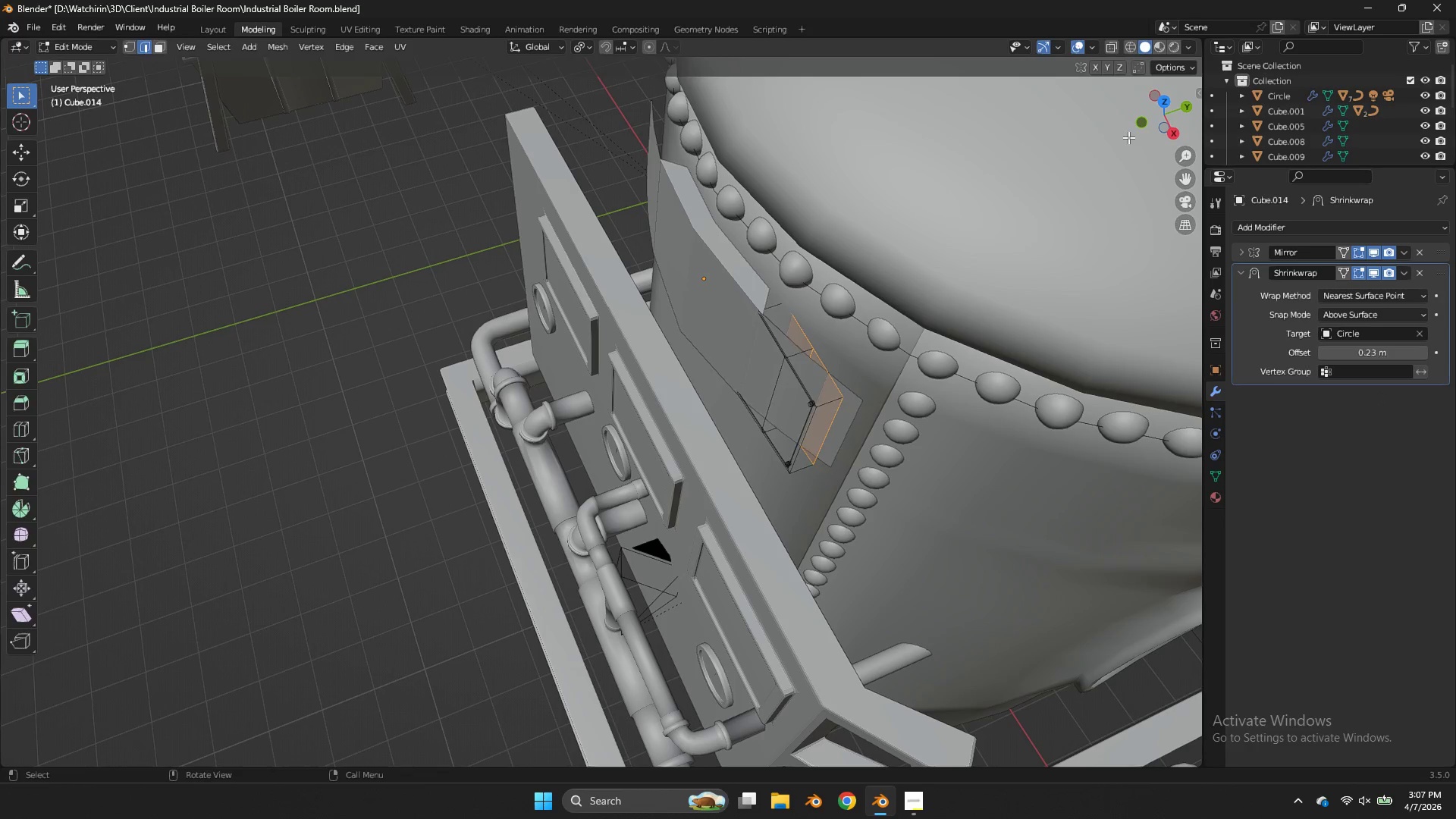 
key(Tab)
 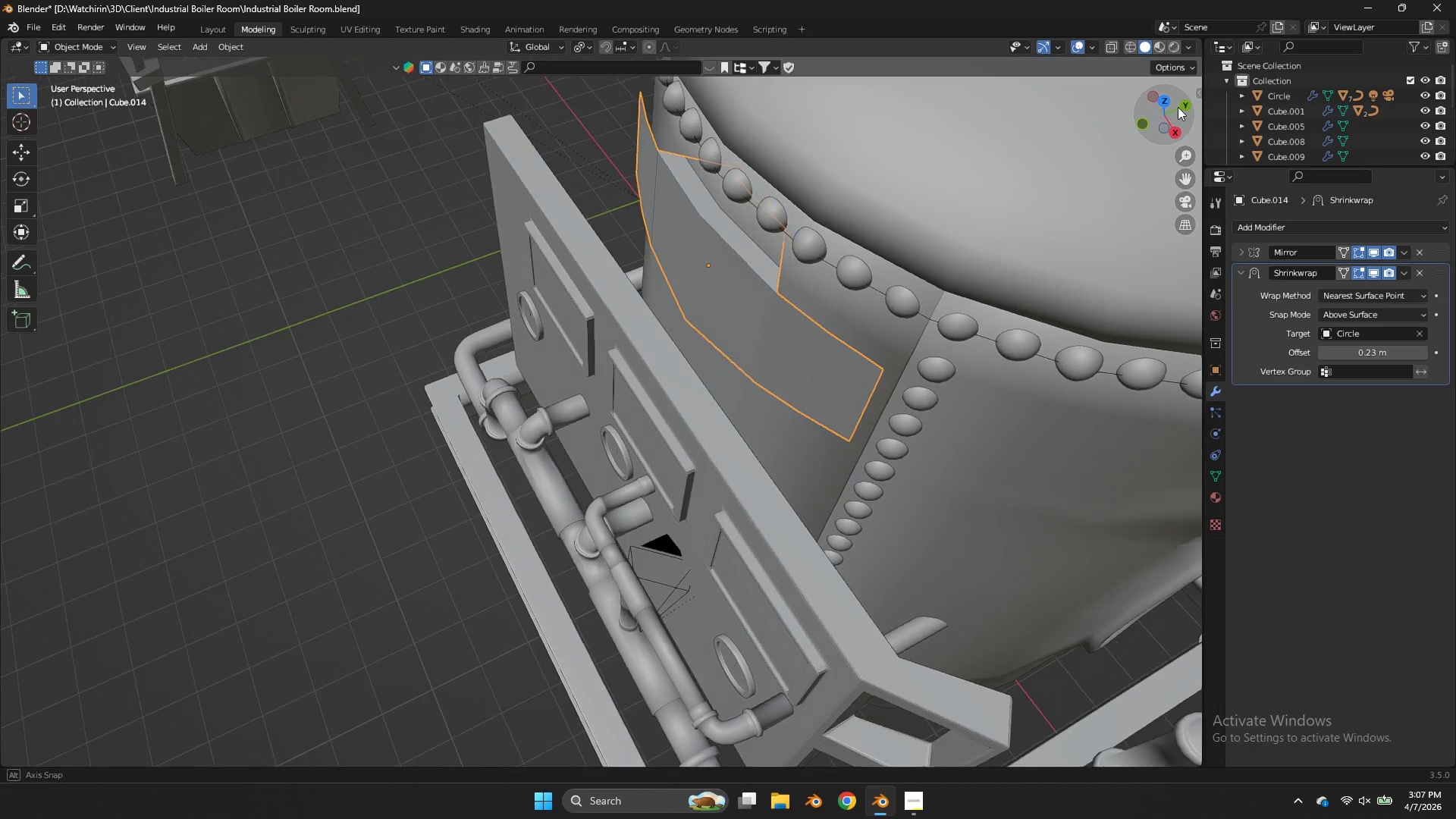 
left_click_drag(start_coordinate=[1159, 111], to_coordinate=[1178, 77])
 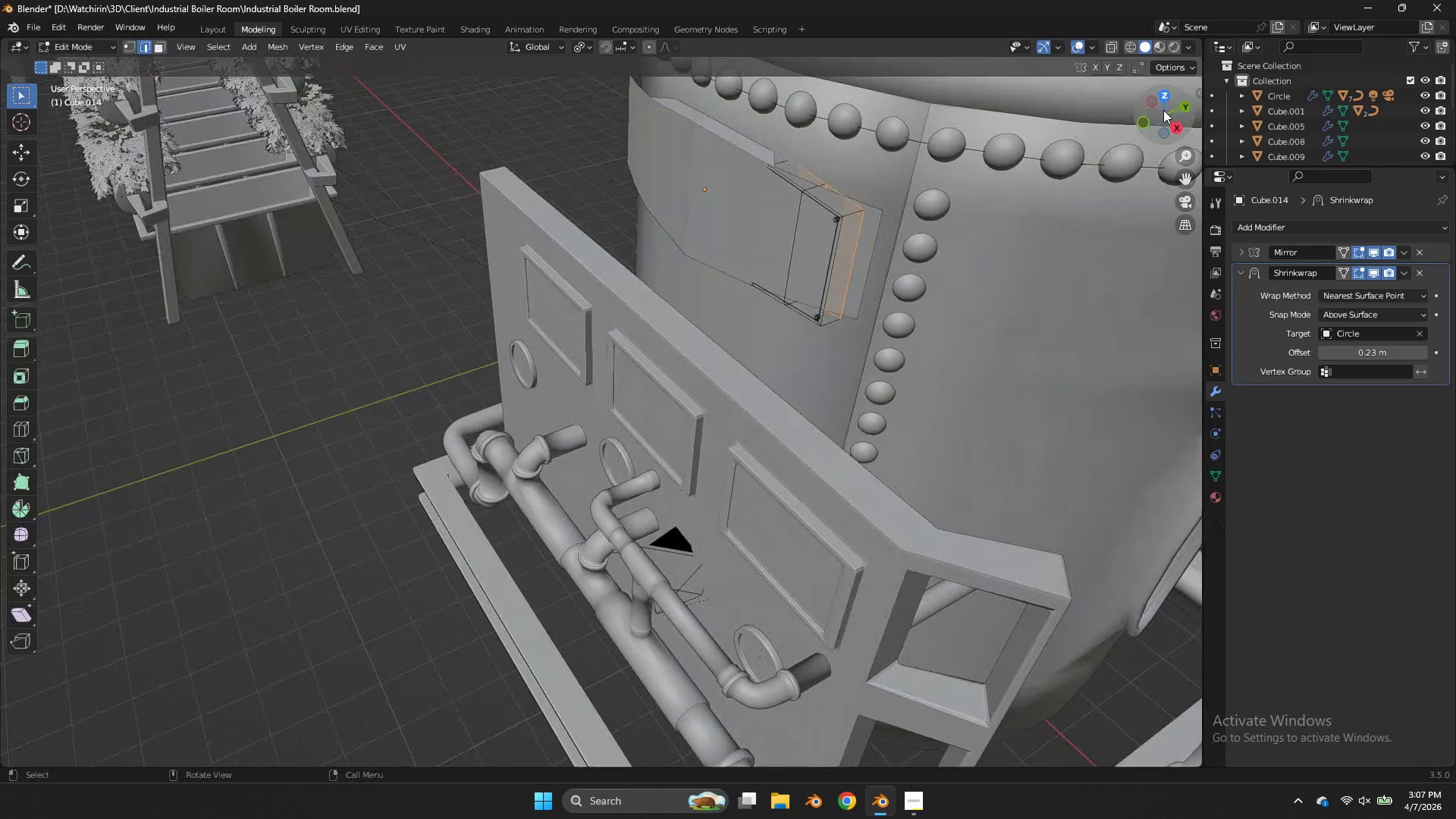 
key(Tab)
 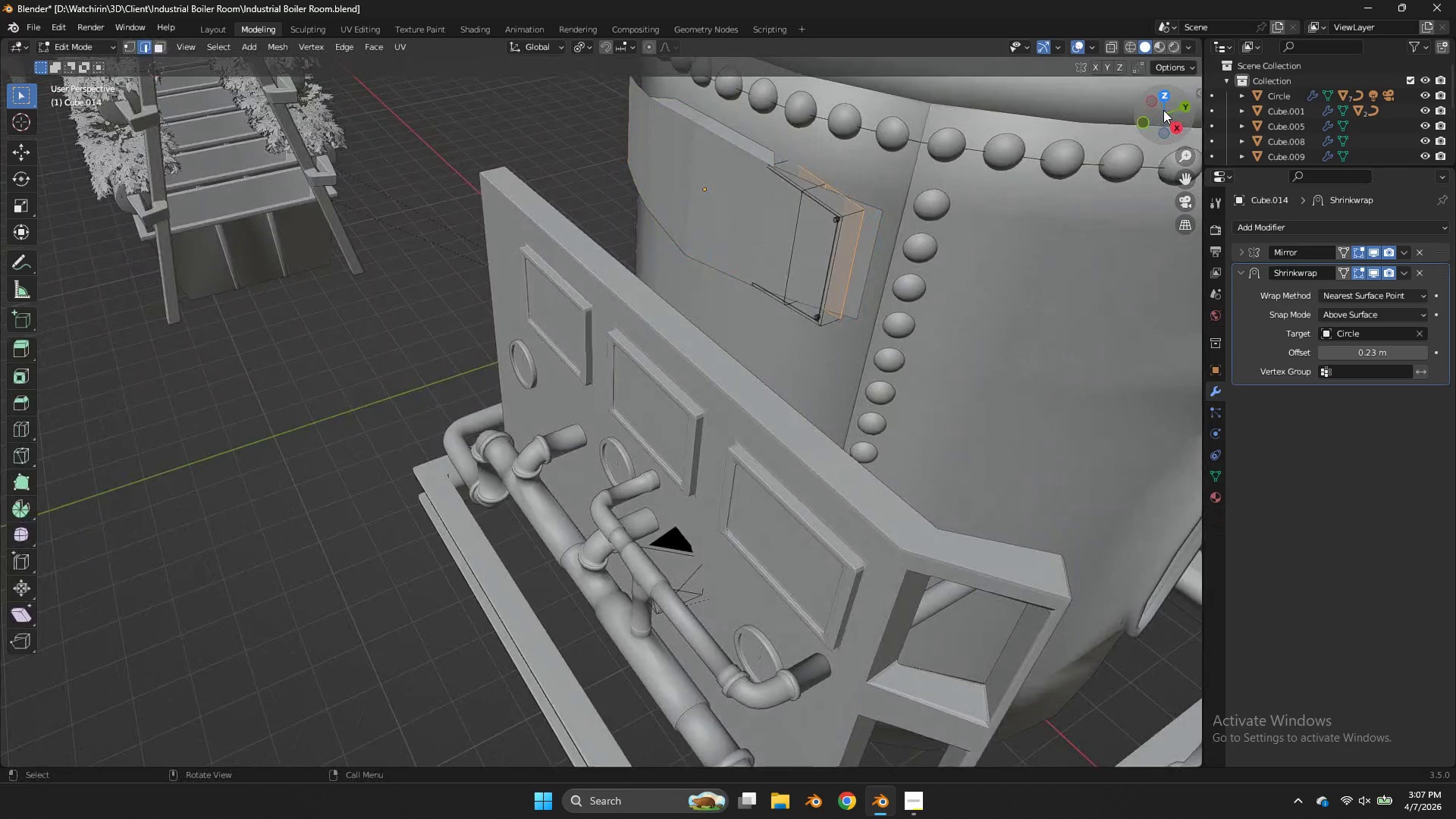 
left_click_drag(start_coordinate=[1163, 110], to_coordinate=[1087, 83])
 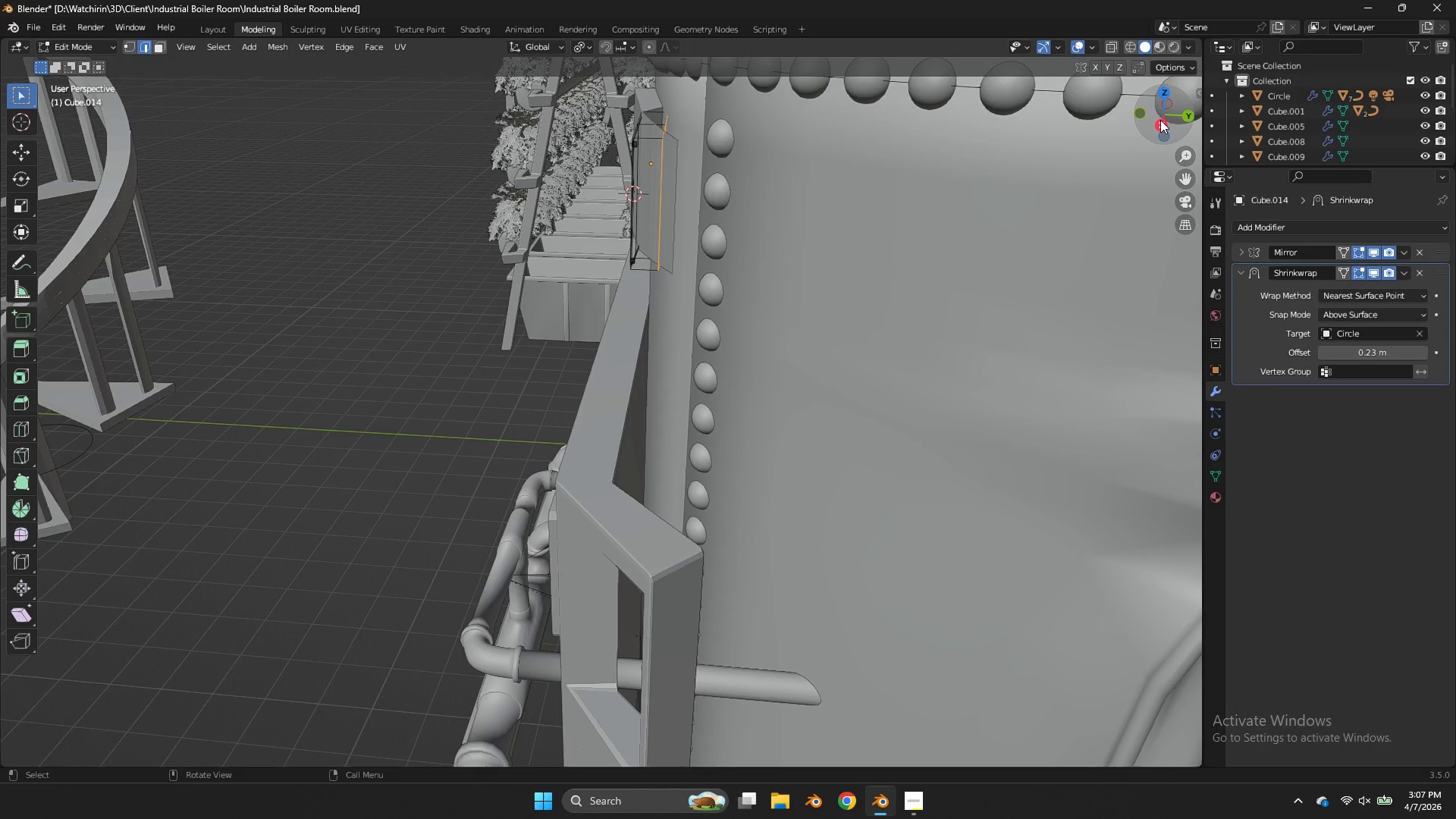 
left_click([1160, 120])
 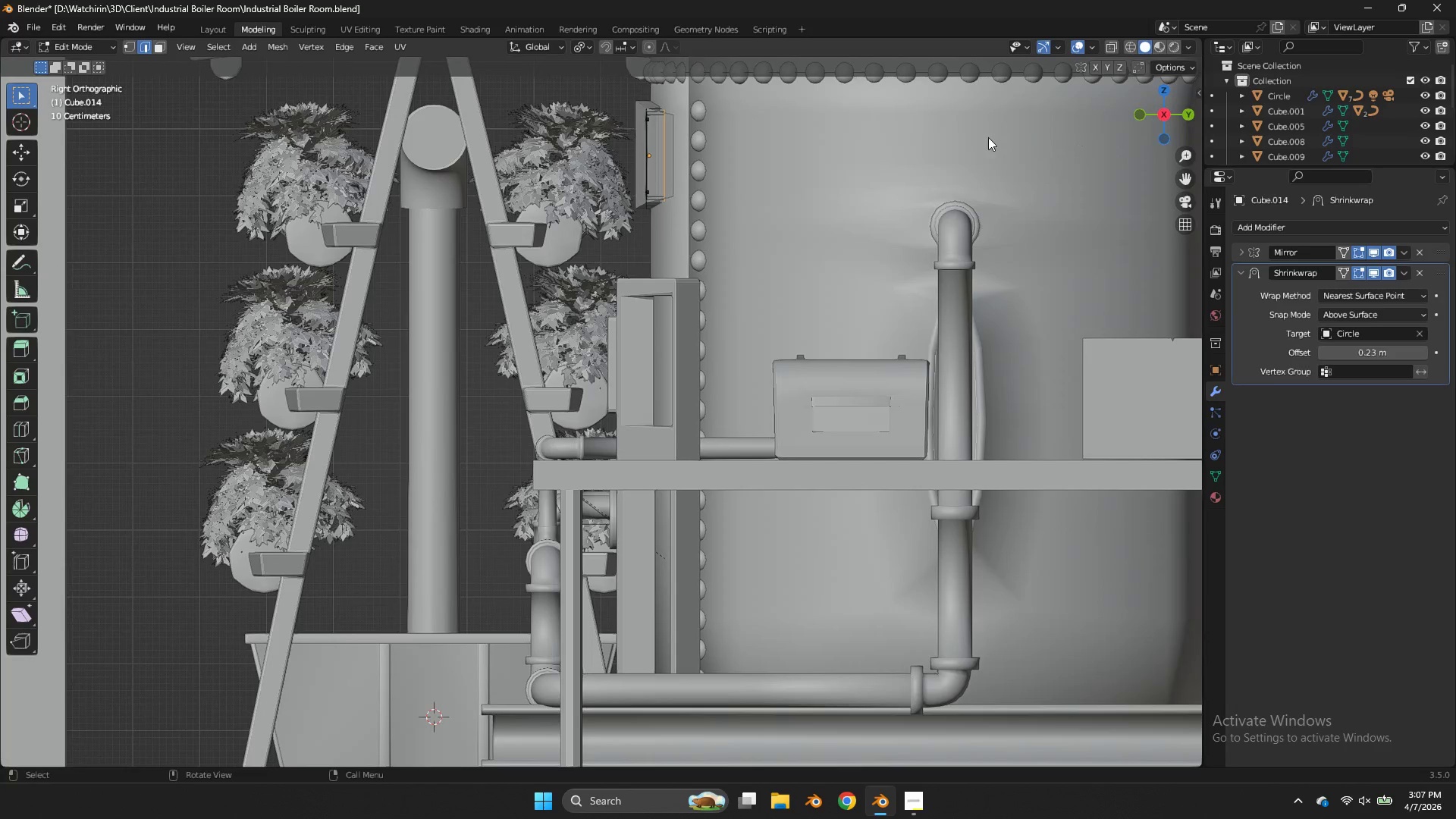 
key(Meta+MetaLeft)
 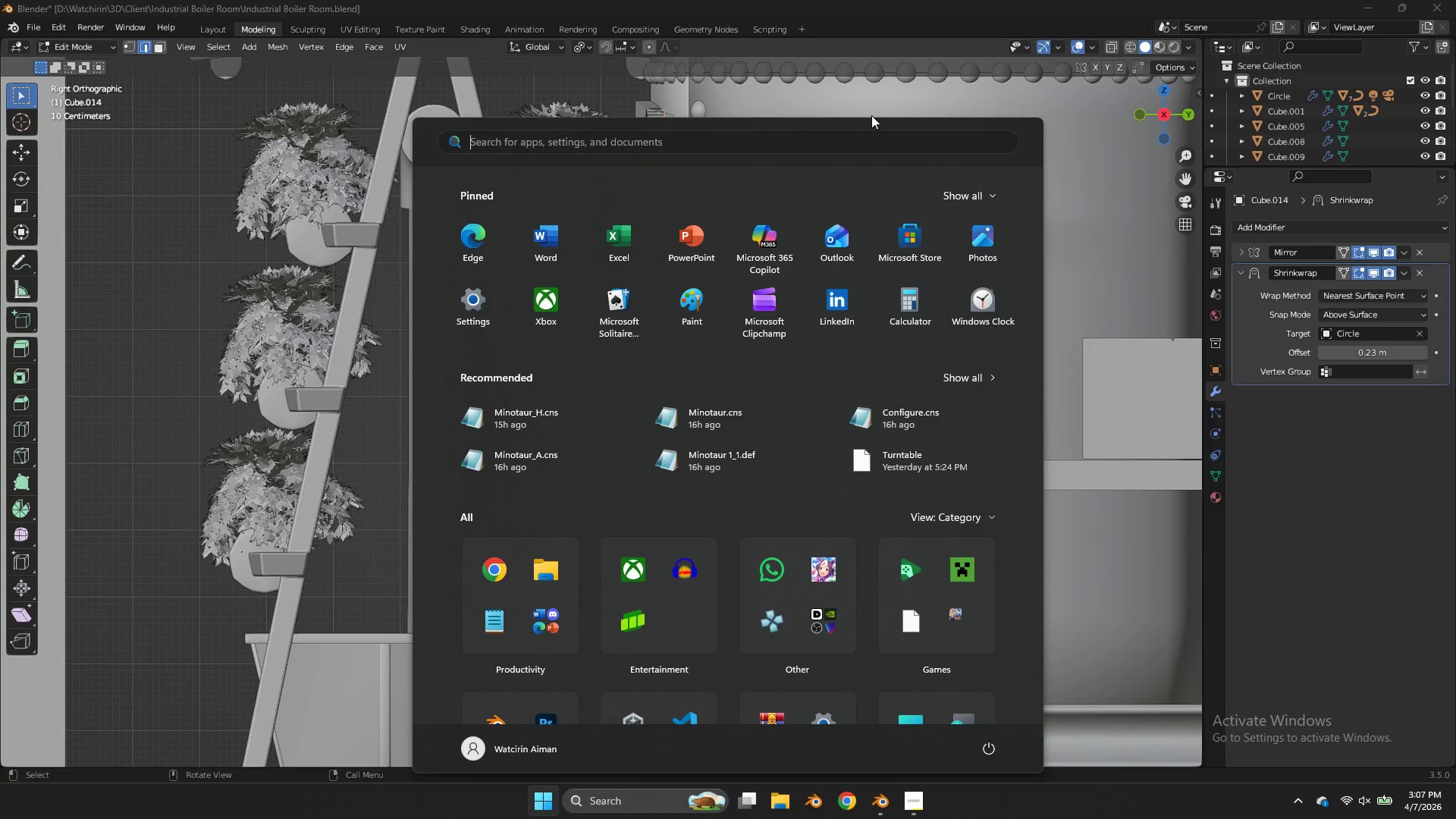 
left_click([1183, 140])
 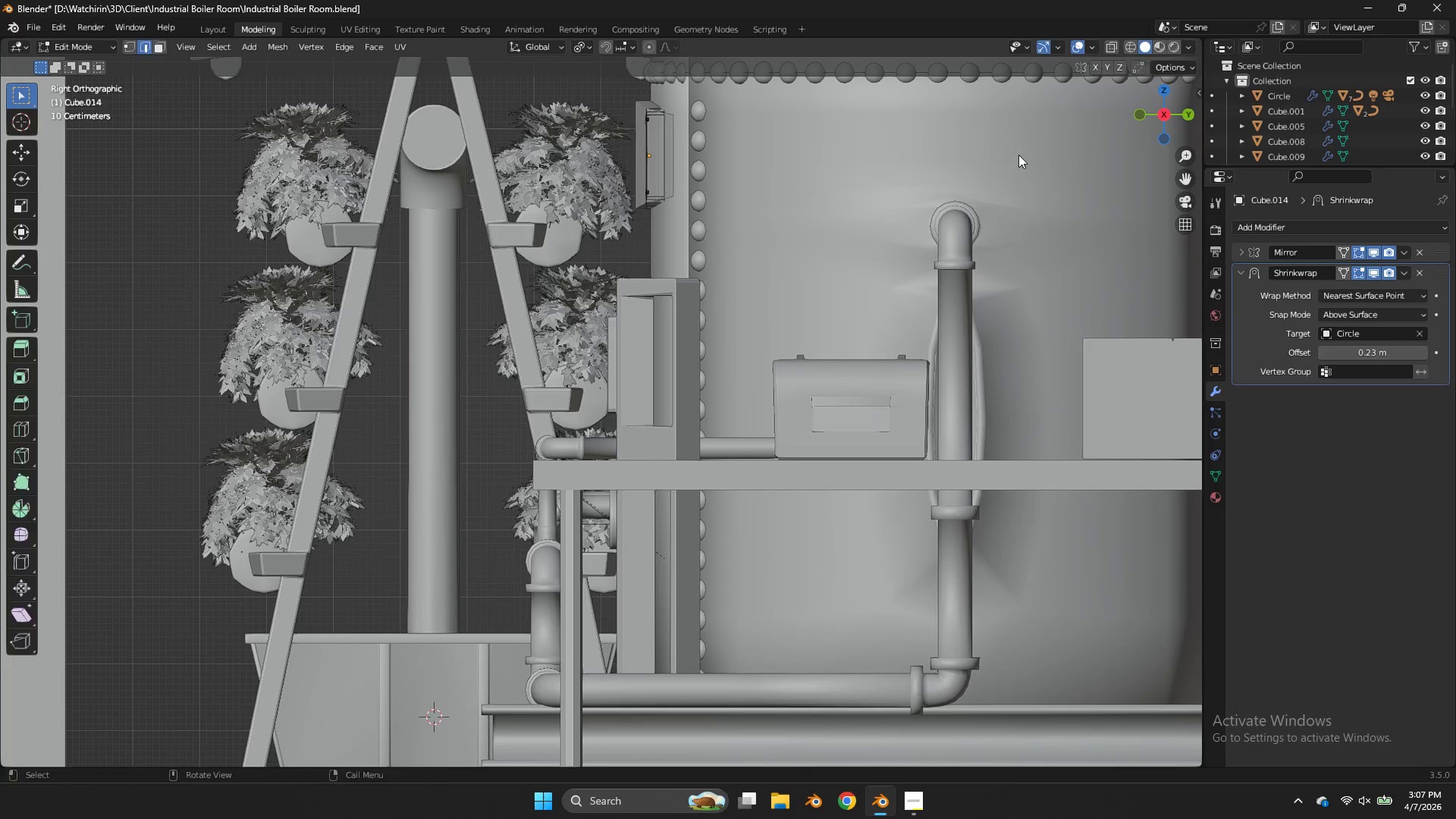 
key(Tab)
 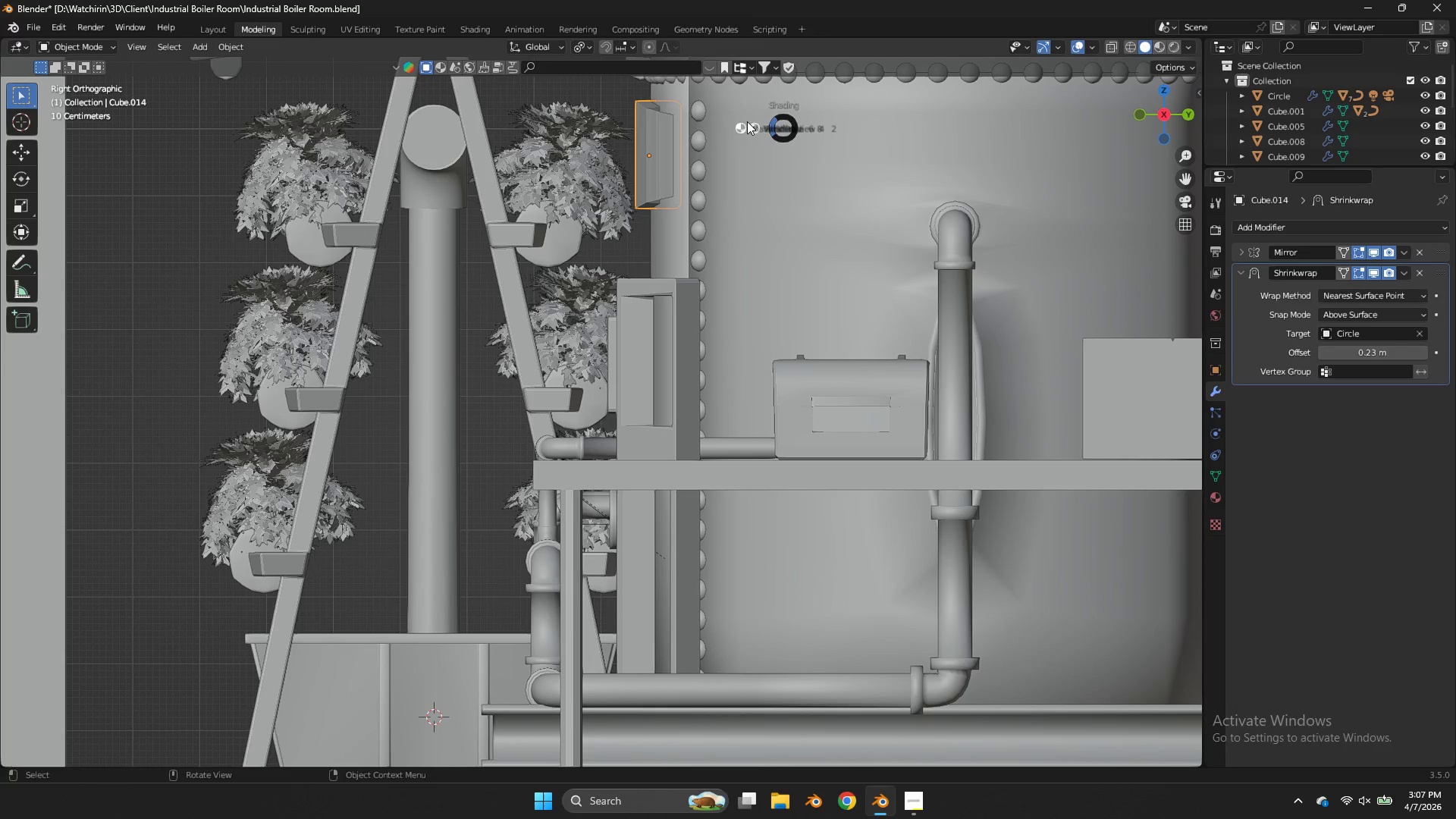 
key(Z)
 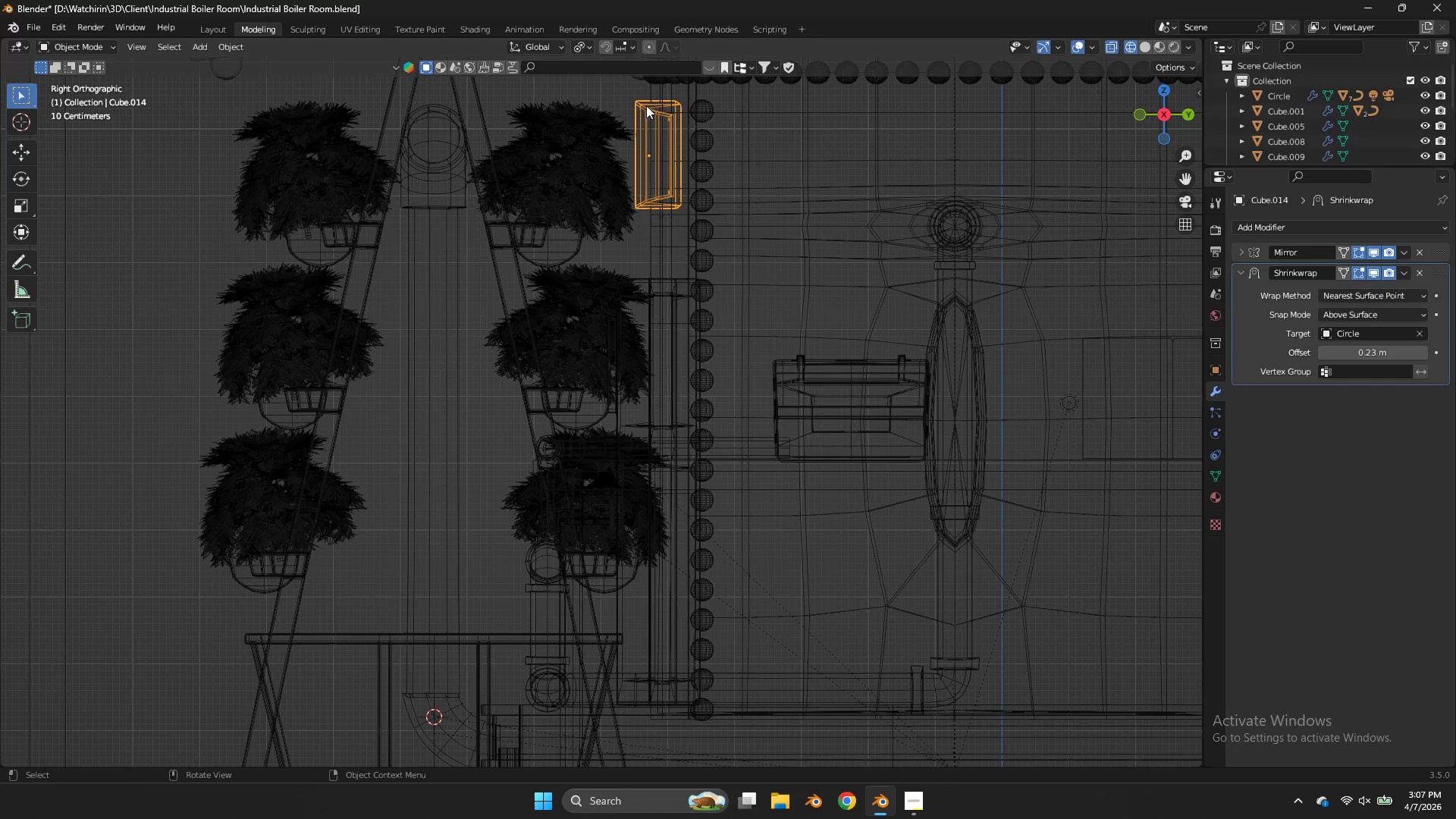 
key(Tab)
 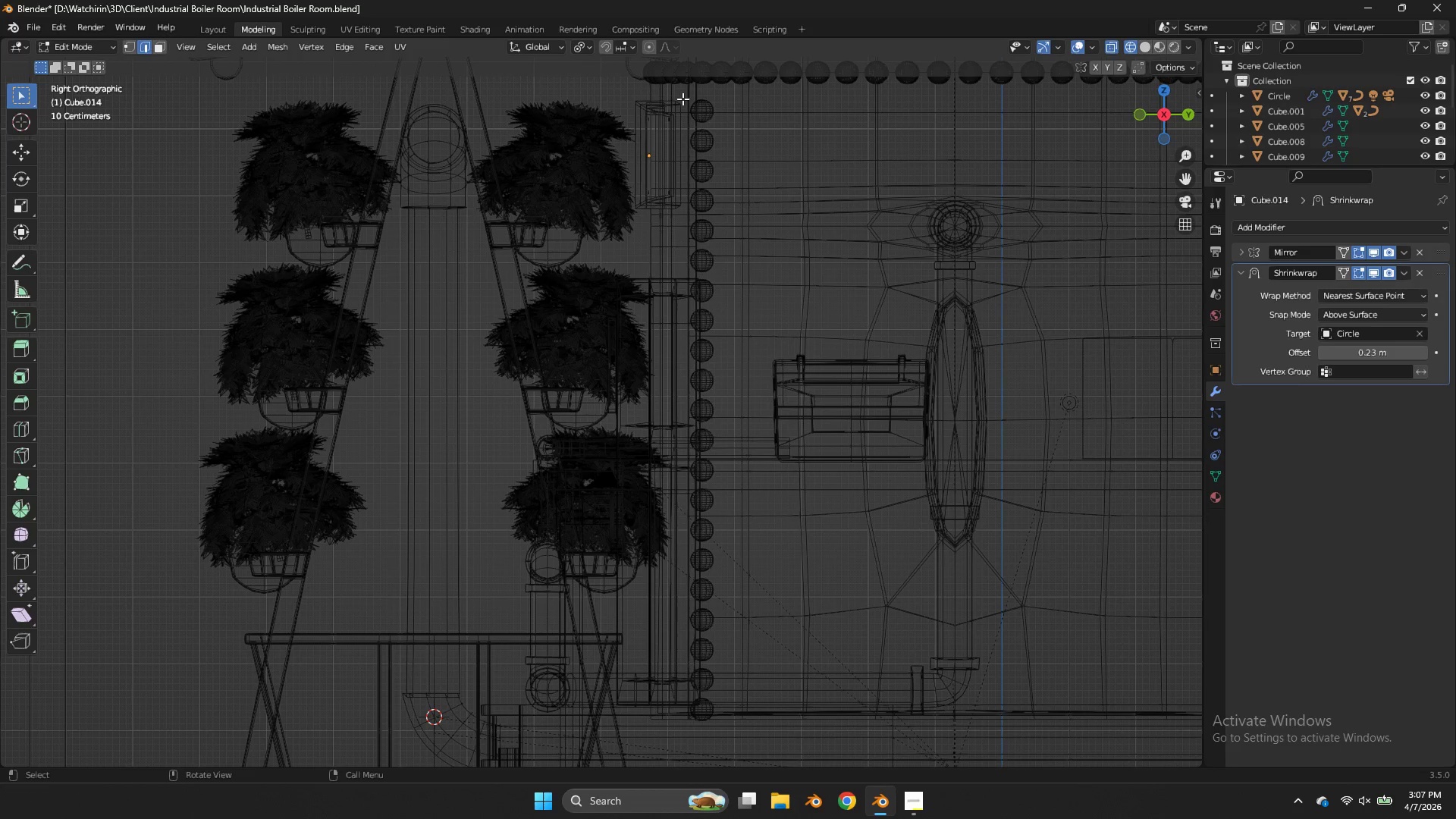 
key(A)
 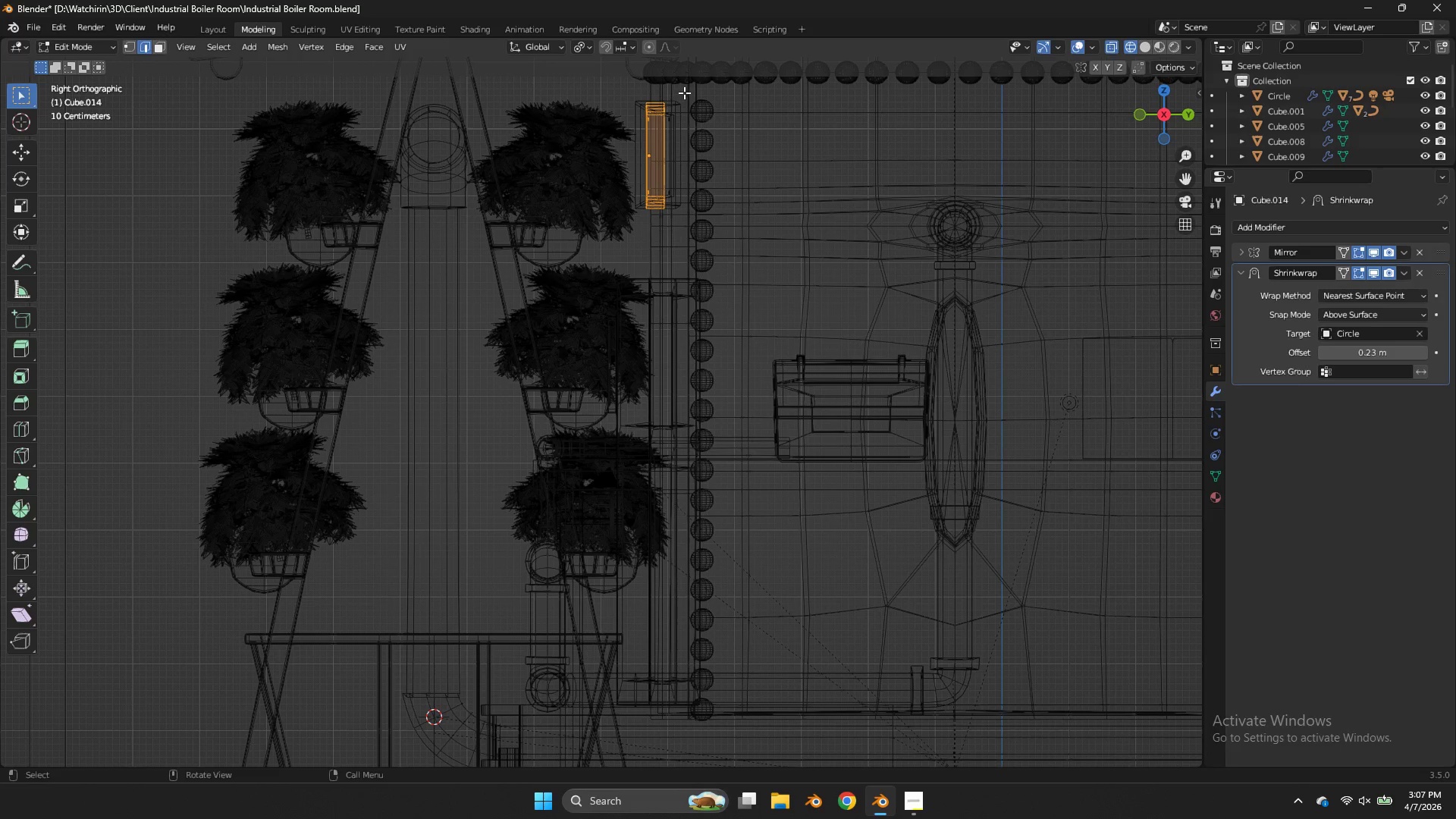 
left_click_drag(start_coordinate=[684, 93], to_coordinate=[660, 224])
 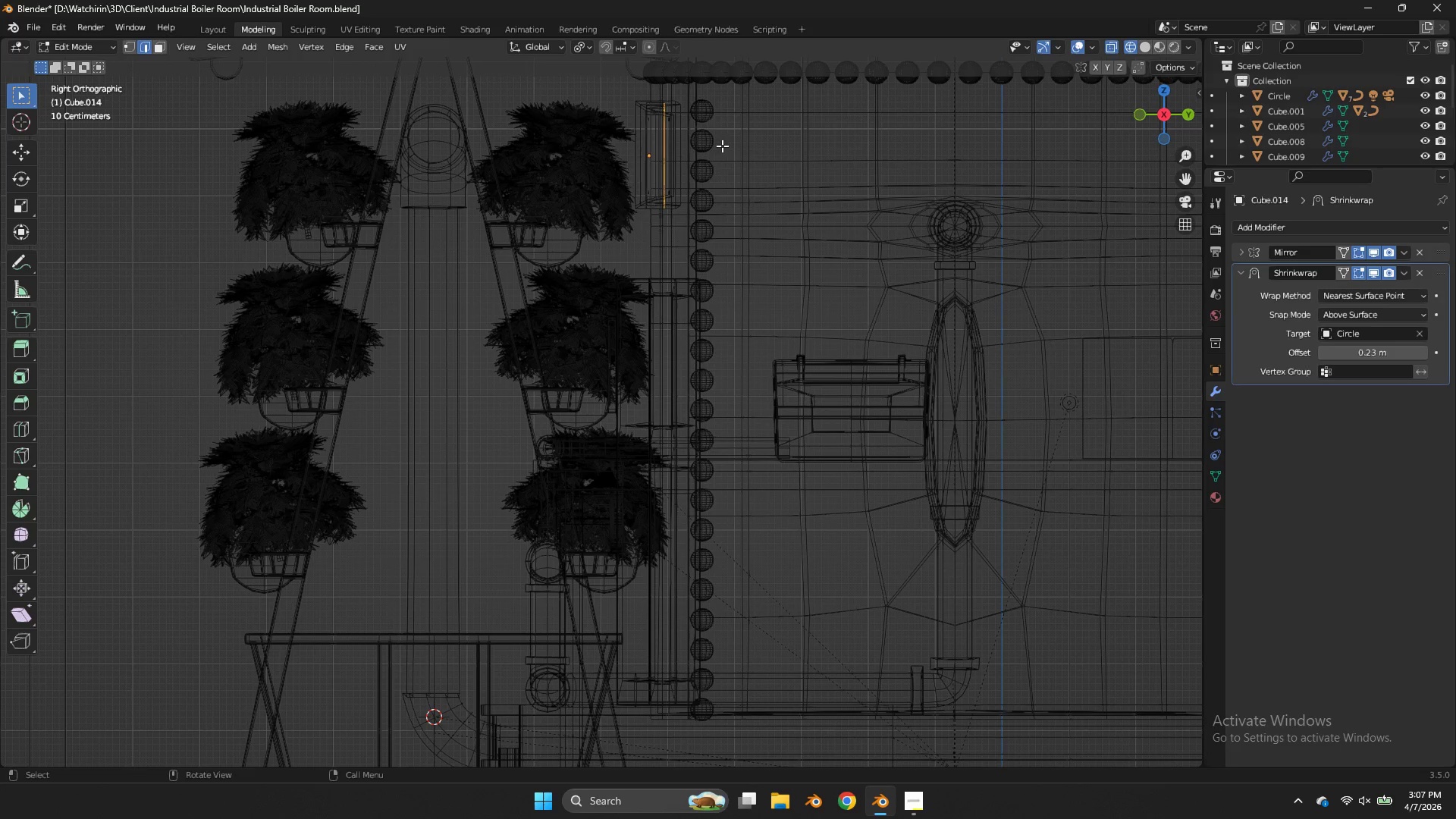 
key(X)
 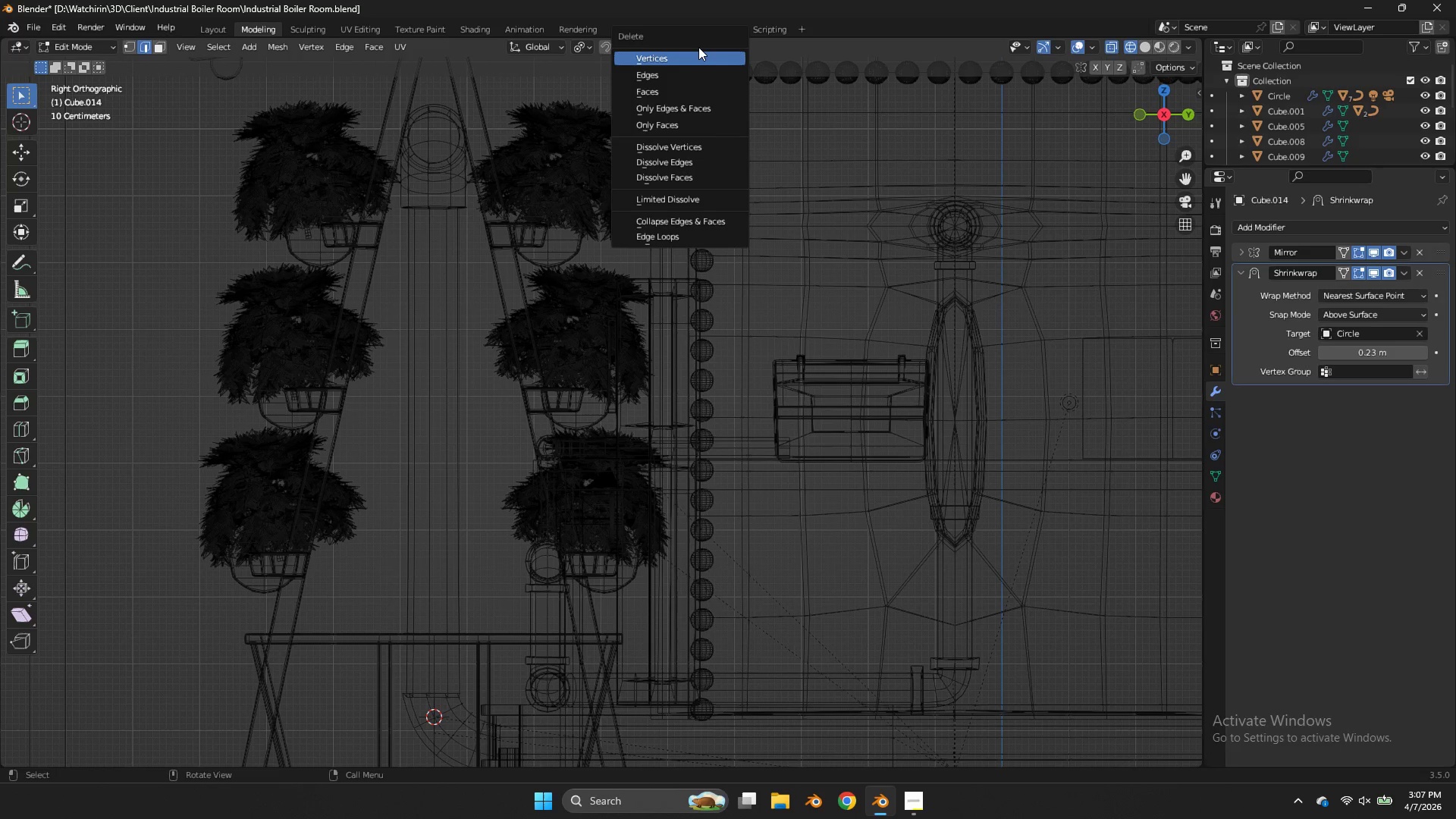 
left_click([698, 47])
 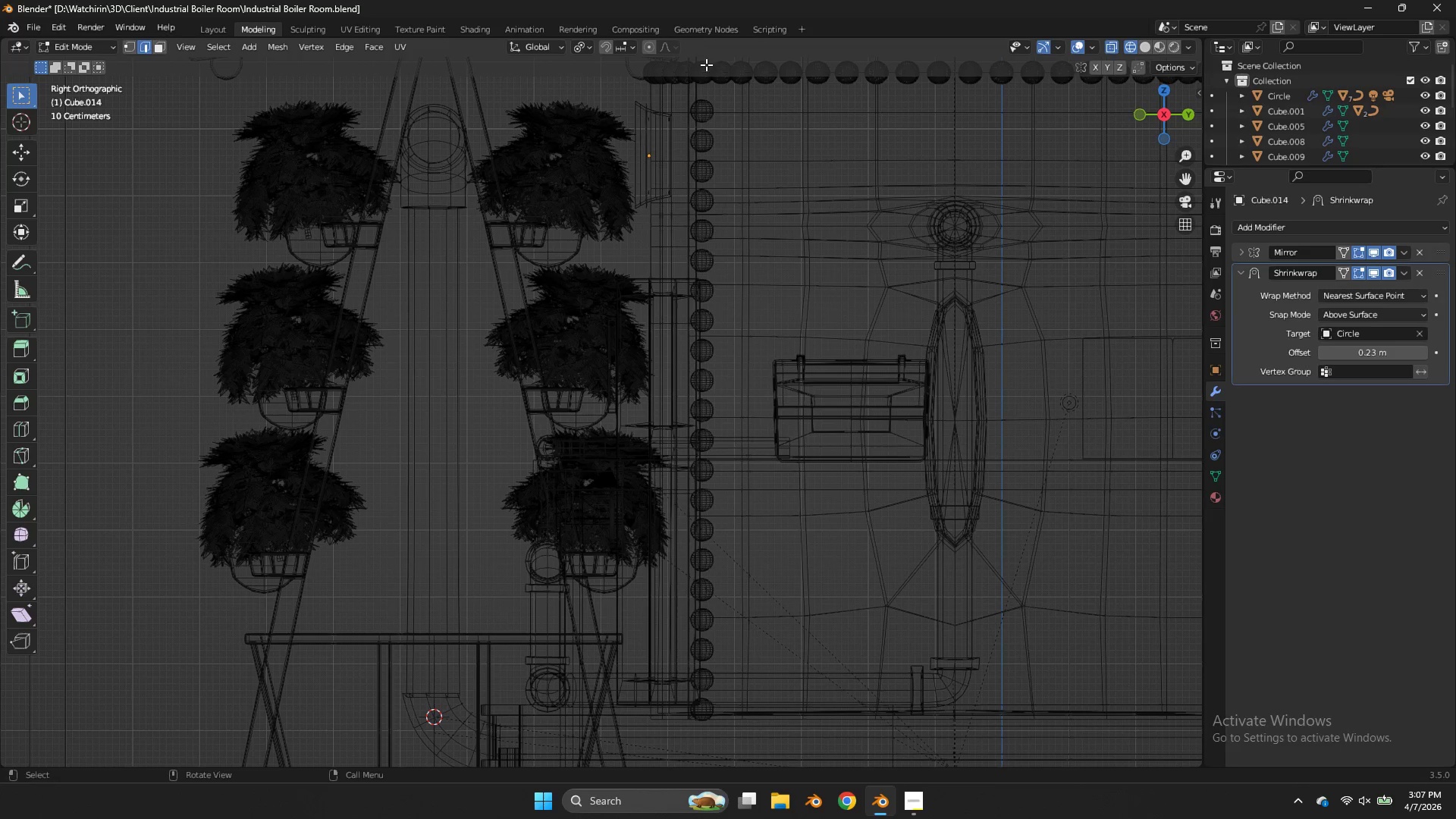 
key(Meta+MetaLeft)
 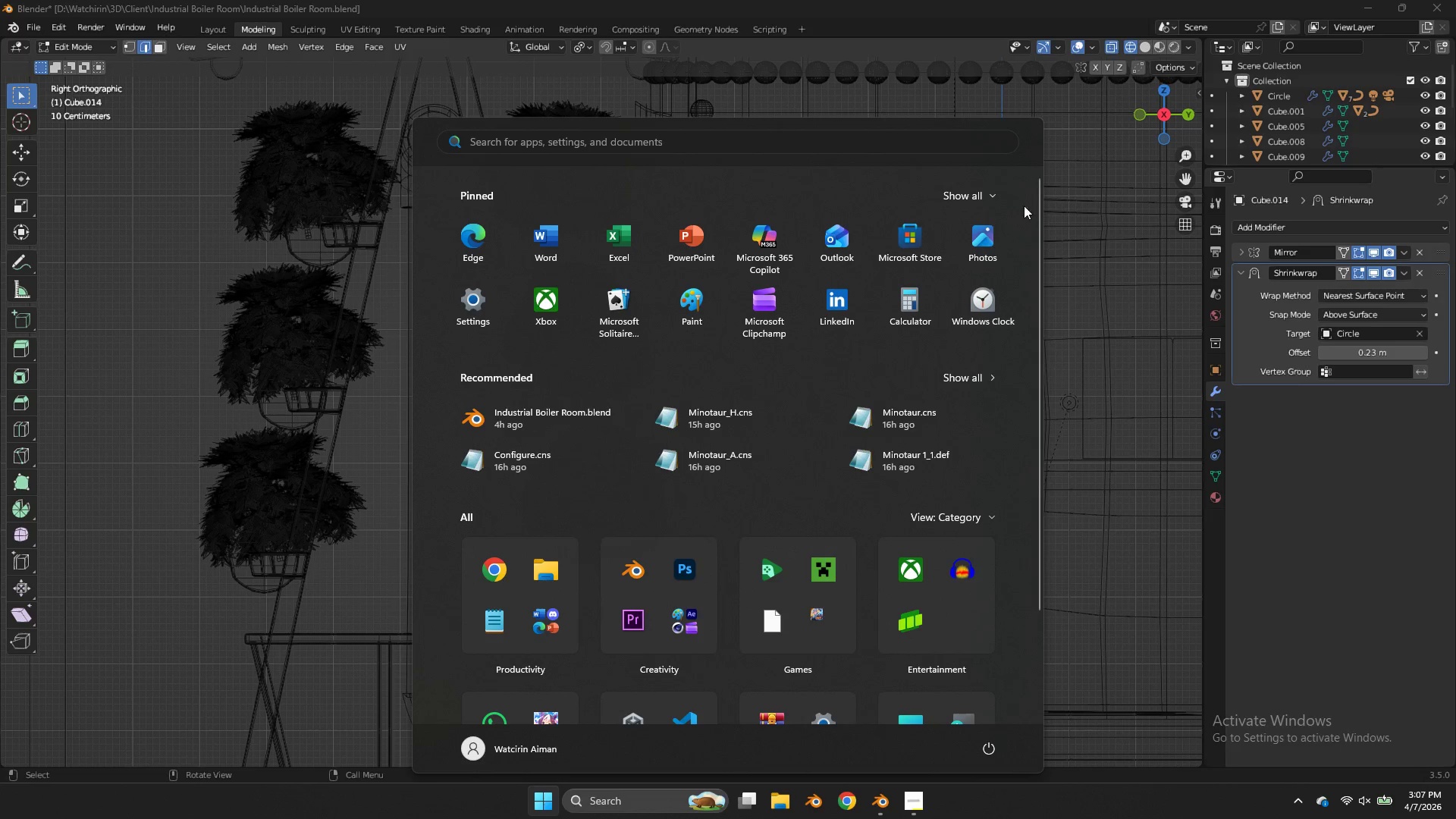 
left_click([1100, 218])
 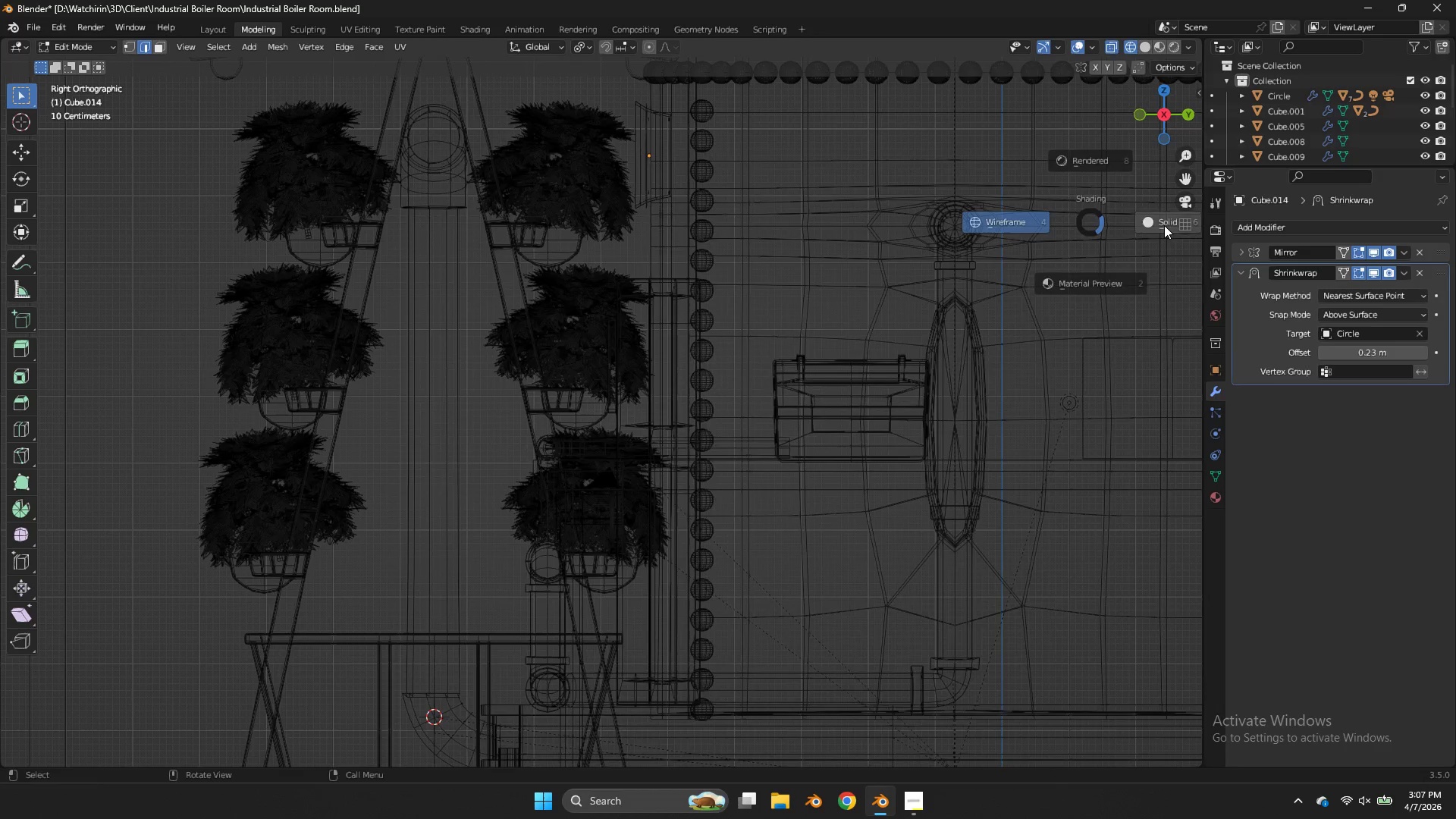 
key(Z)
 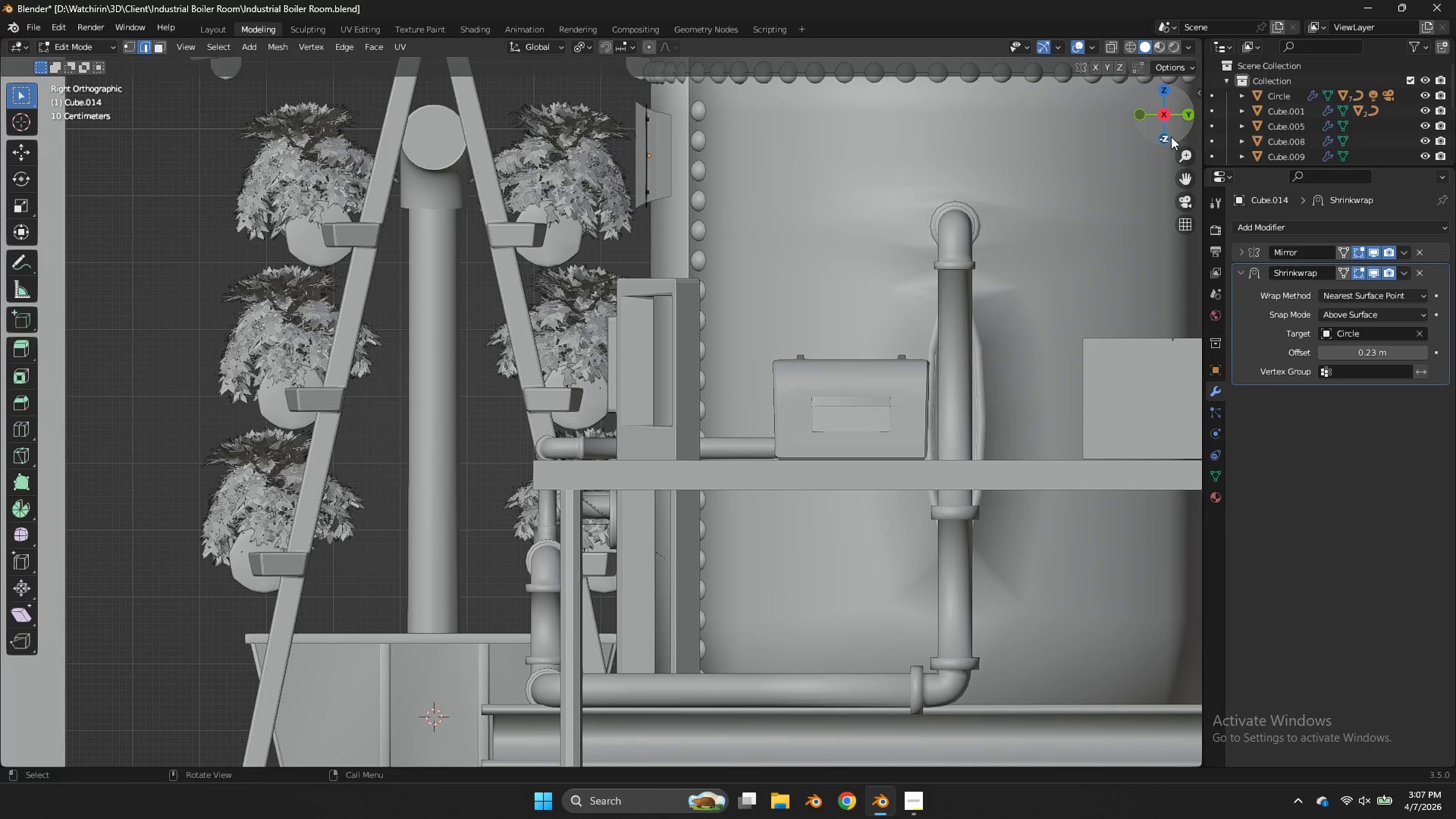 
key(Tab)
 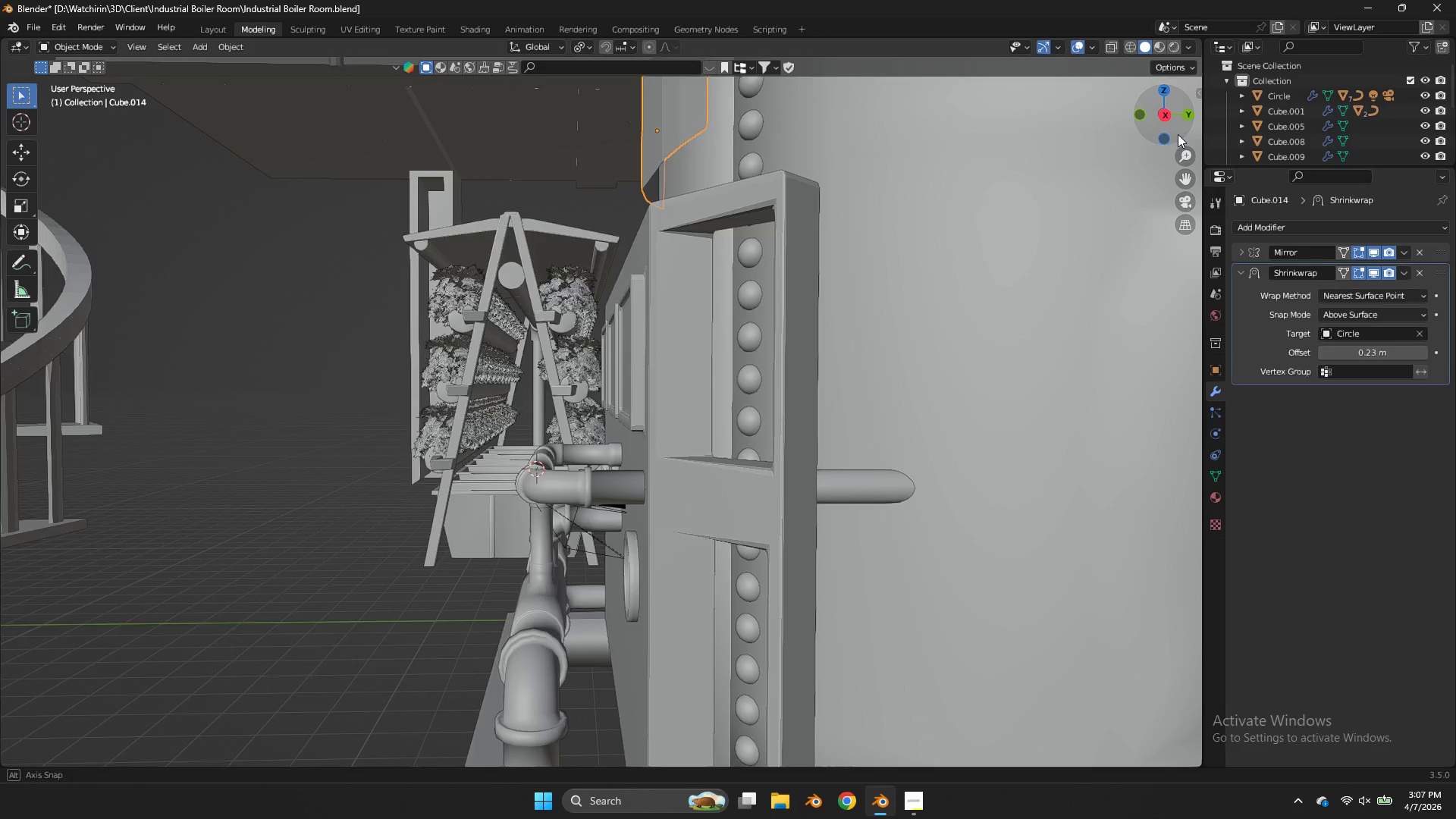 
left_click_drag(start_coordinate=[1163, 118], to_coordinate=[124, 274])
 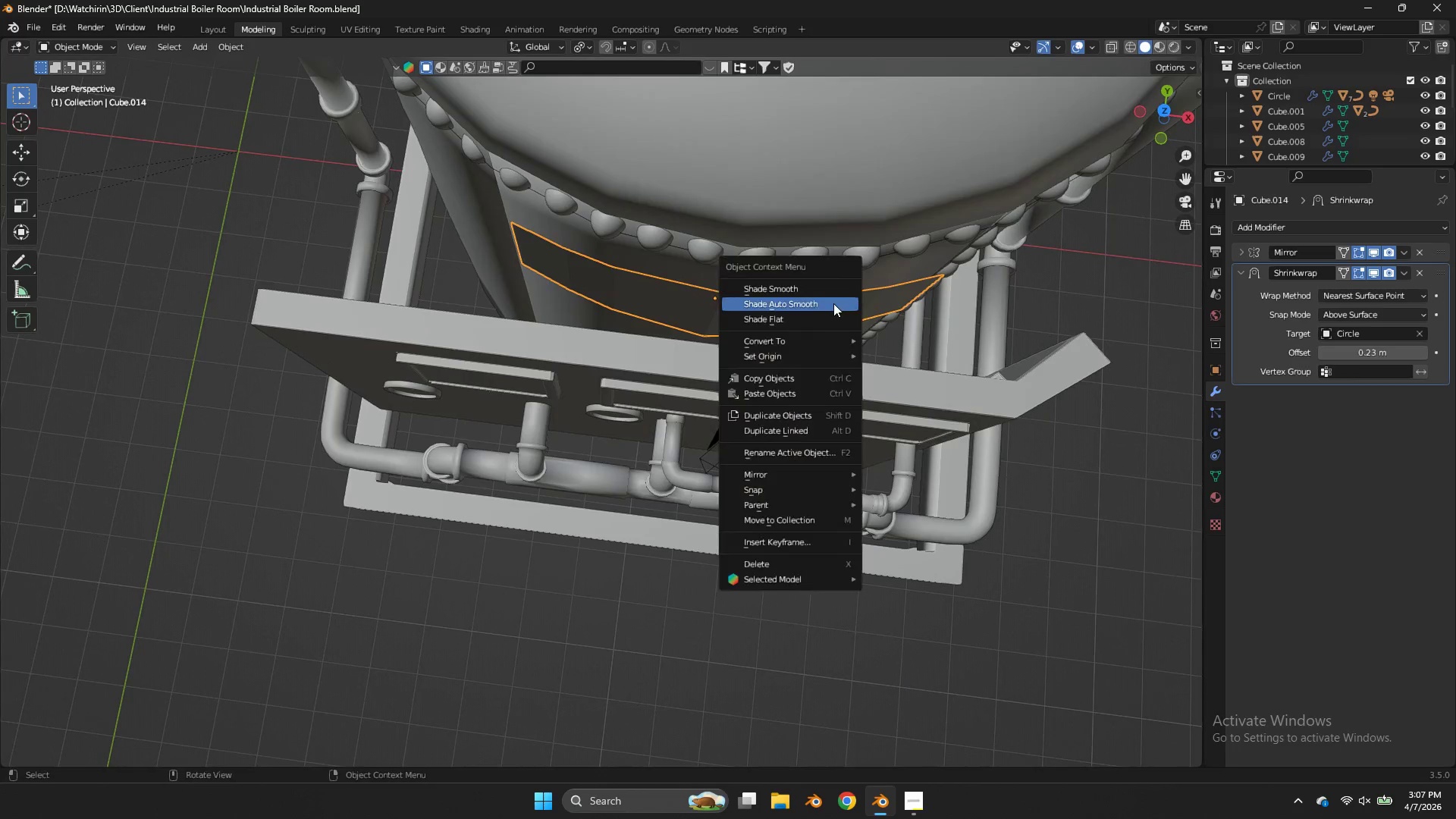 
right_click([833, 303])
 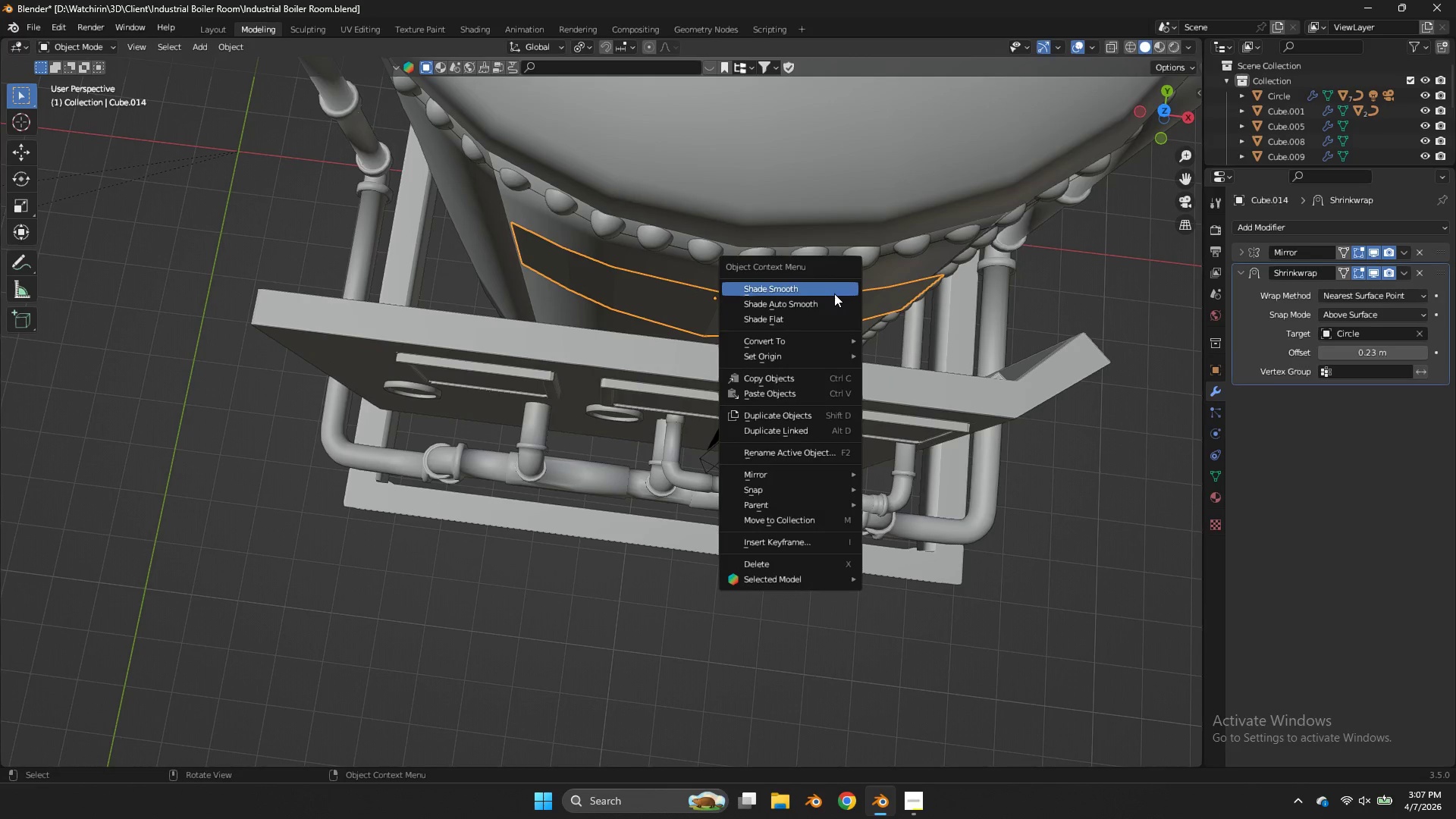 
left_click_drag(start_coordinate=[834, 293], to_coordinate=[838, 299])
 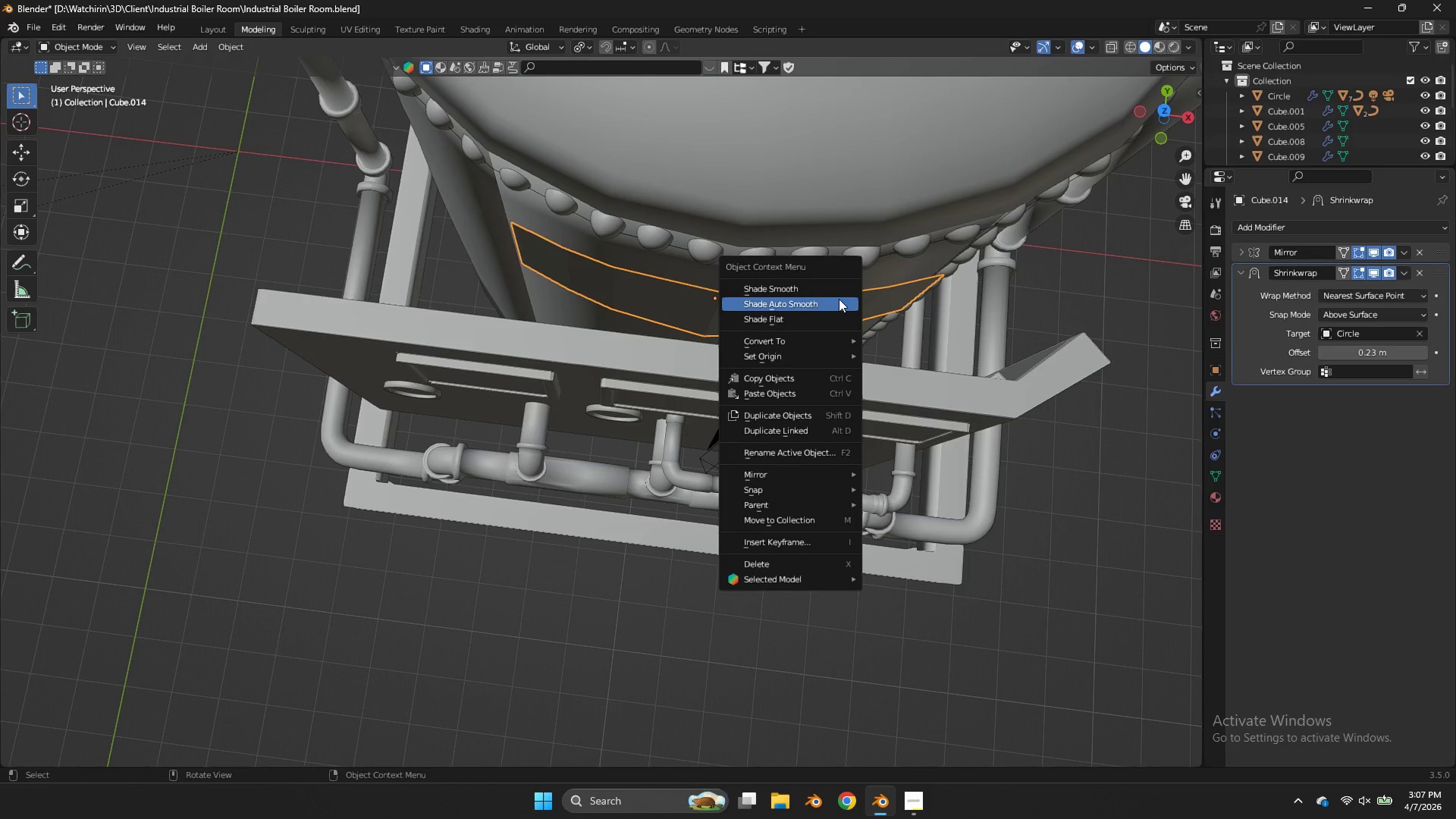 
left_click([839, 299])
 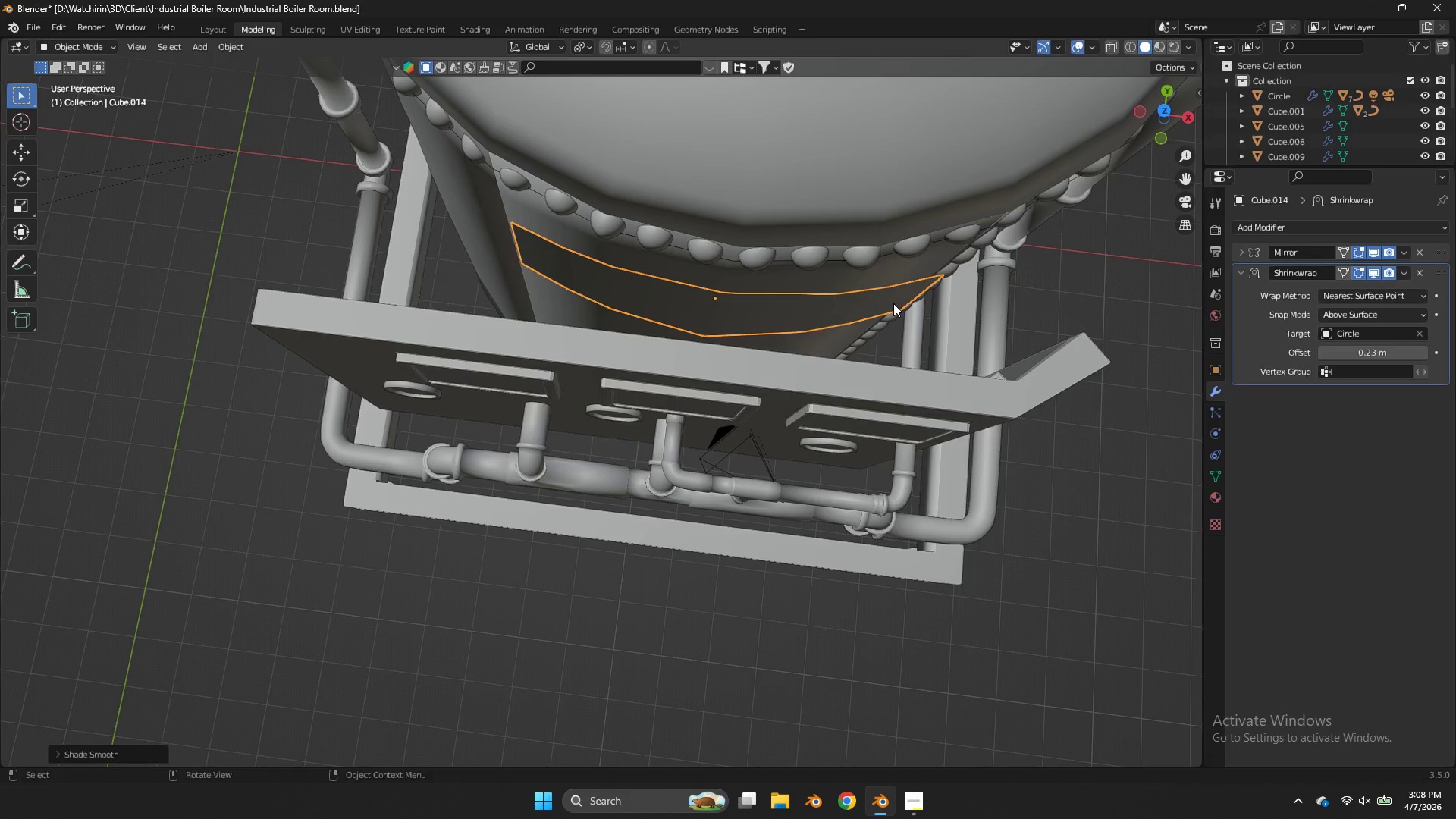 
right_click([877, 309])
 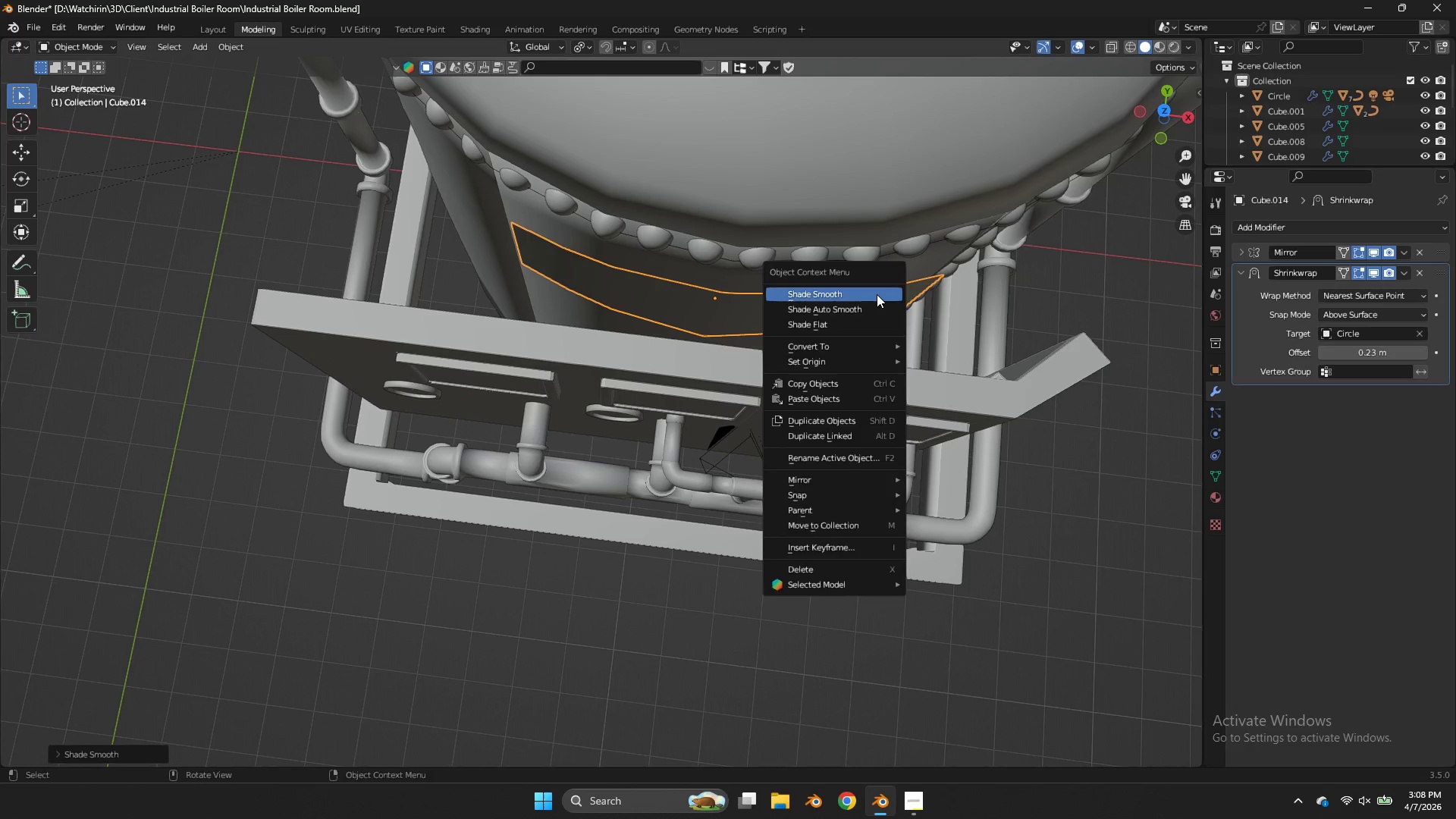 
left_click([877, 294])
 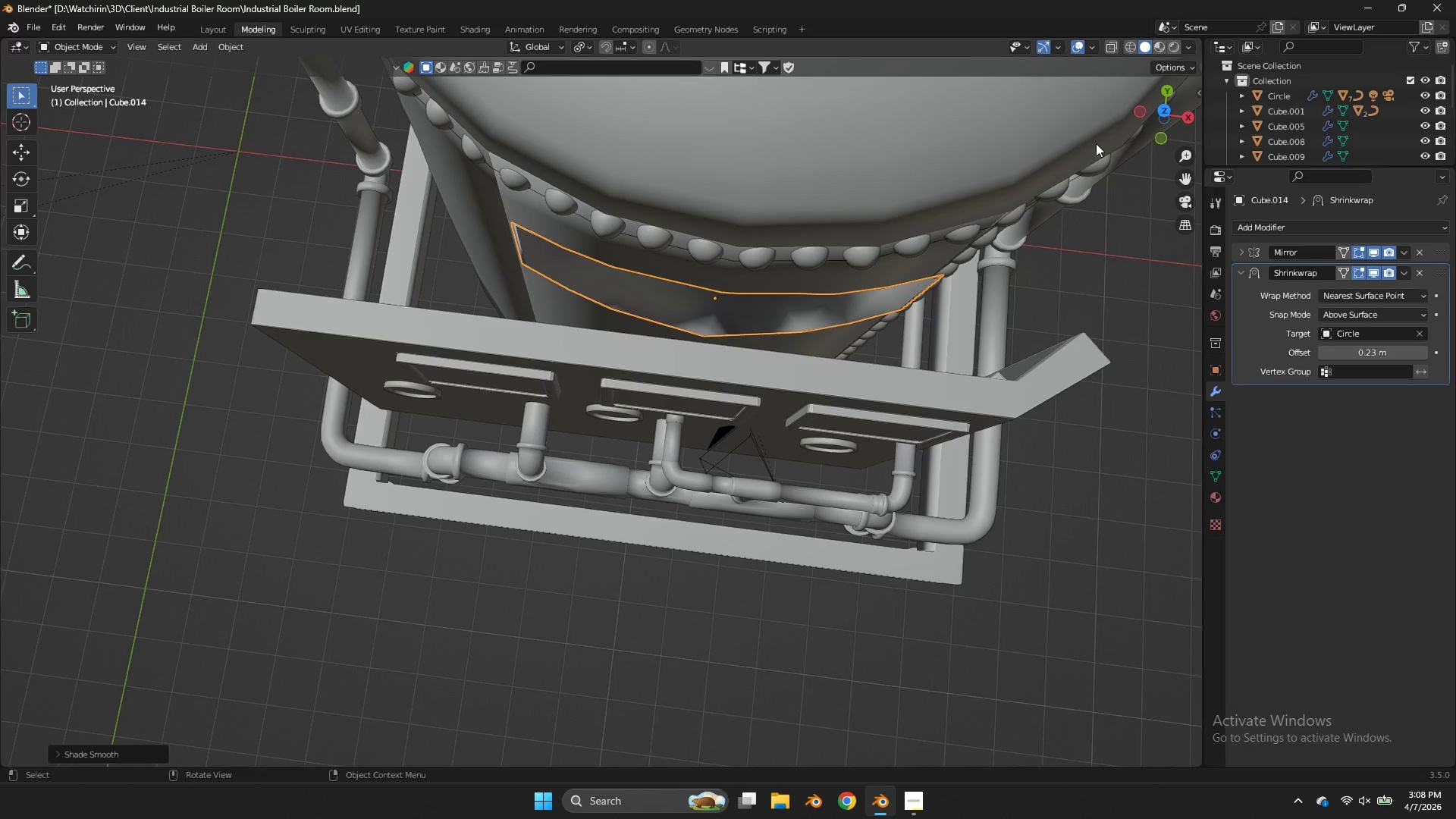 
left_click_drag(start_coordinate=[1144, 118], to_coordinate=[1016, 737])
 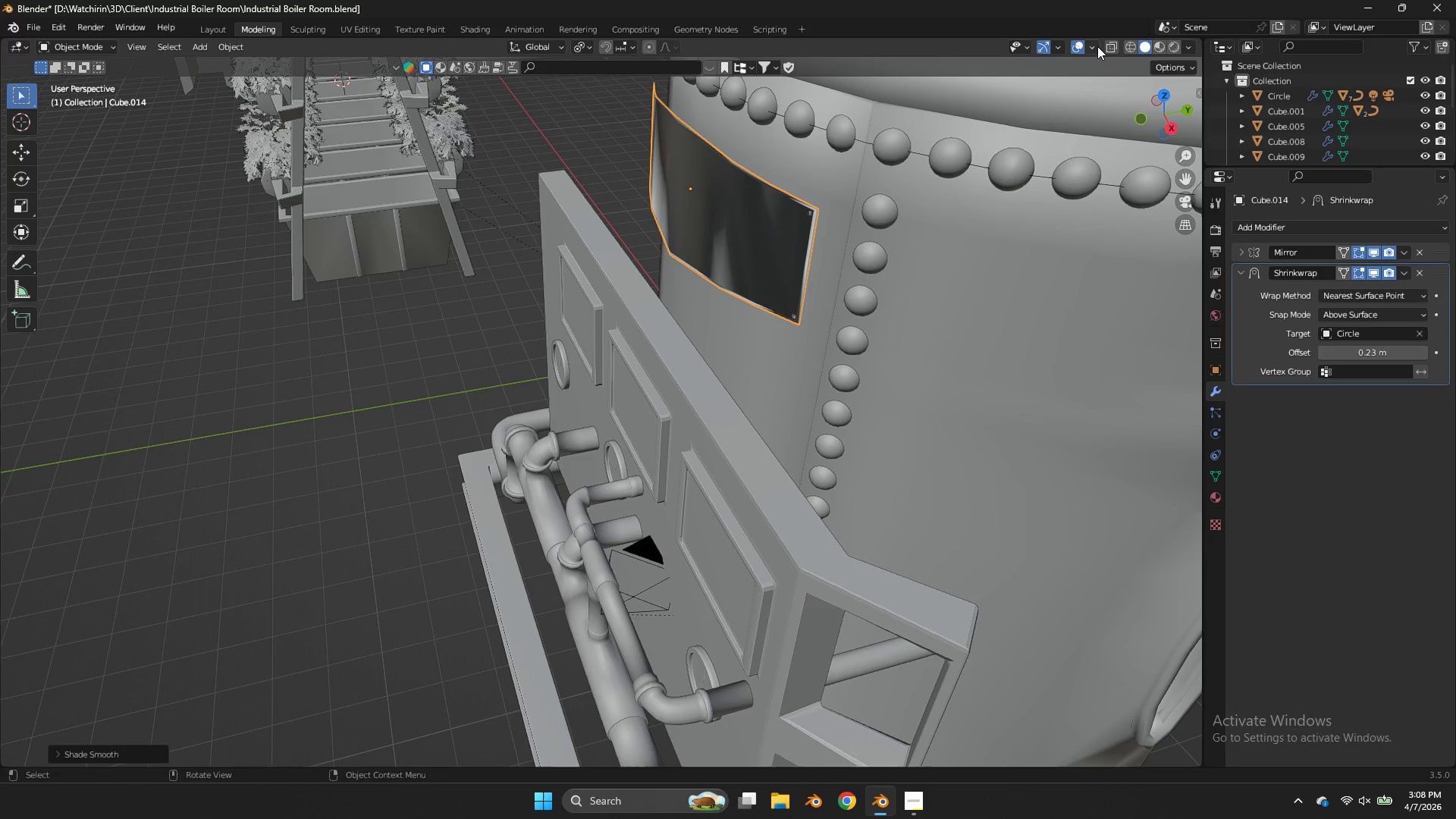 
left_click([1090, 46])
 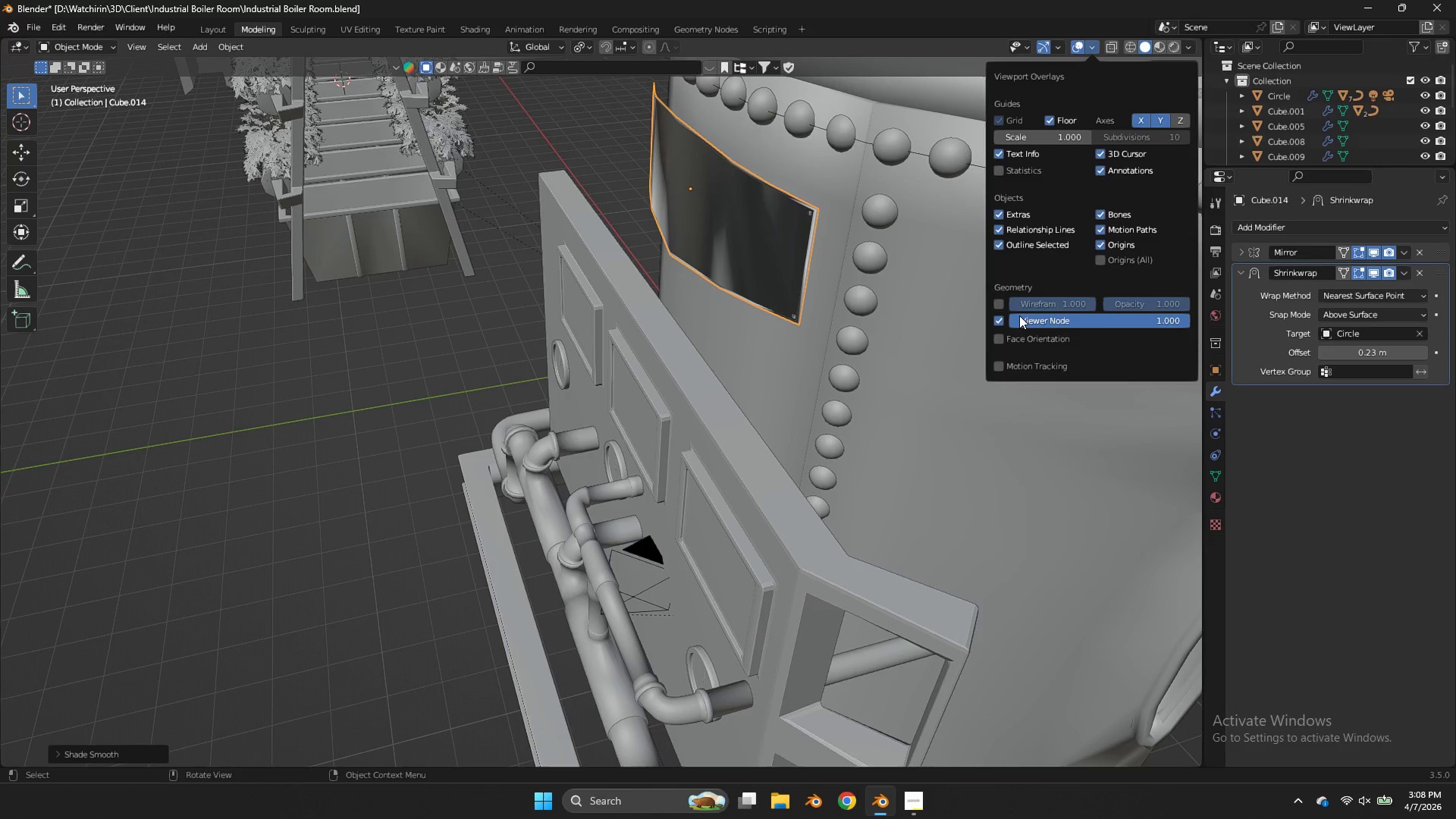 
left_click([999, 337])
 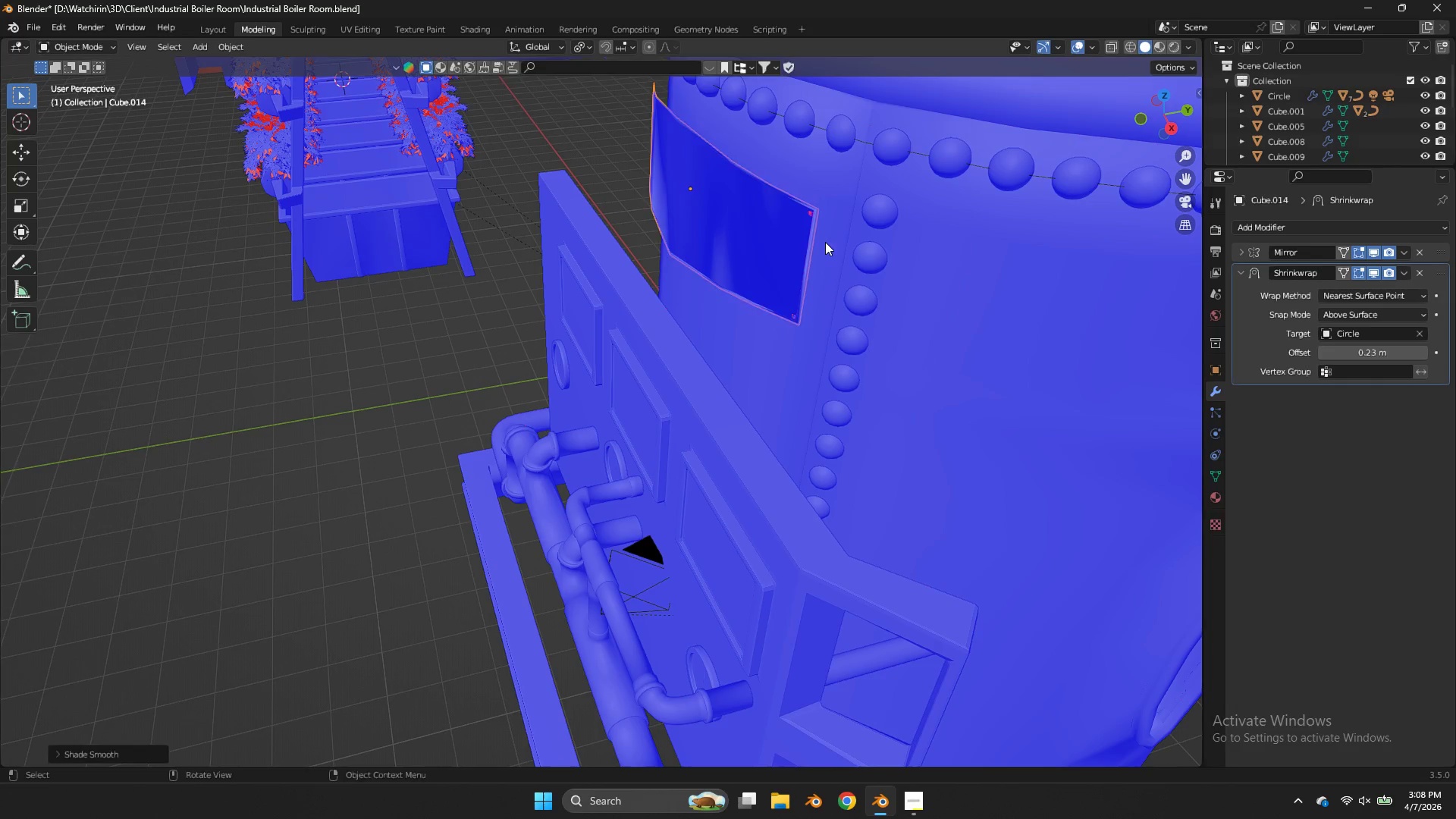 
key(Tab)
 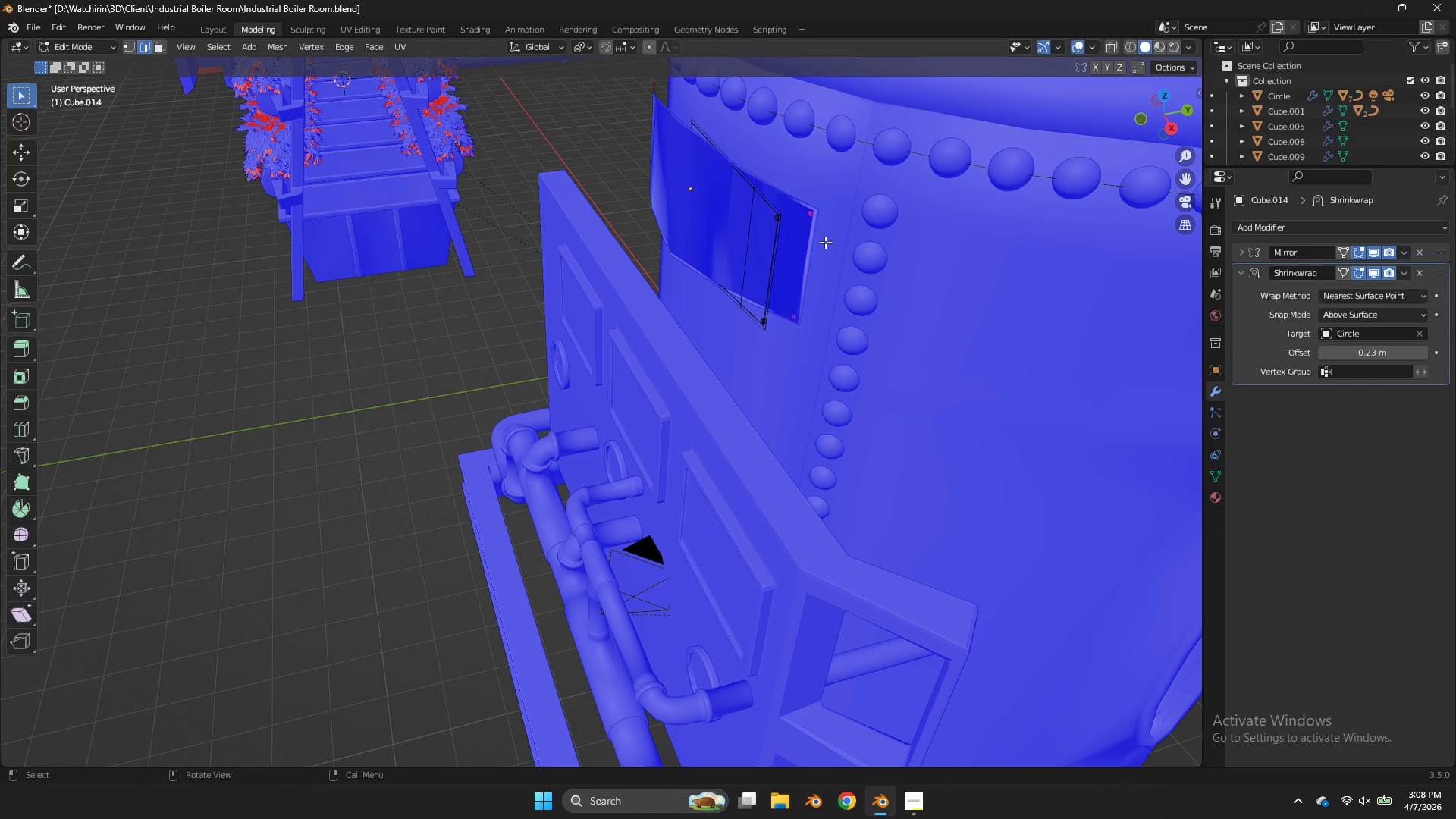 
key(Tab)
 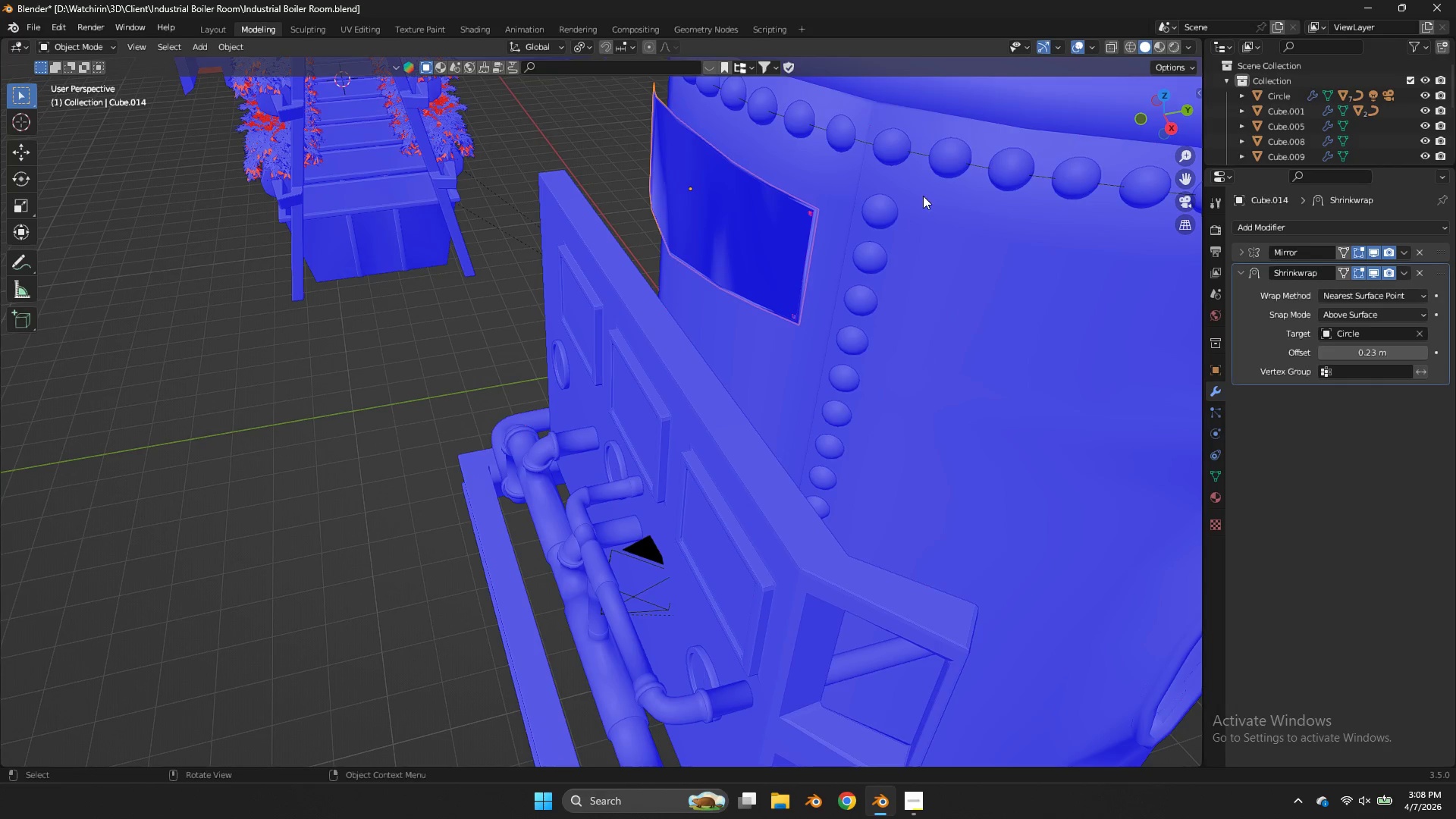 
key(Tab)
 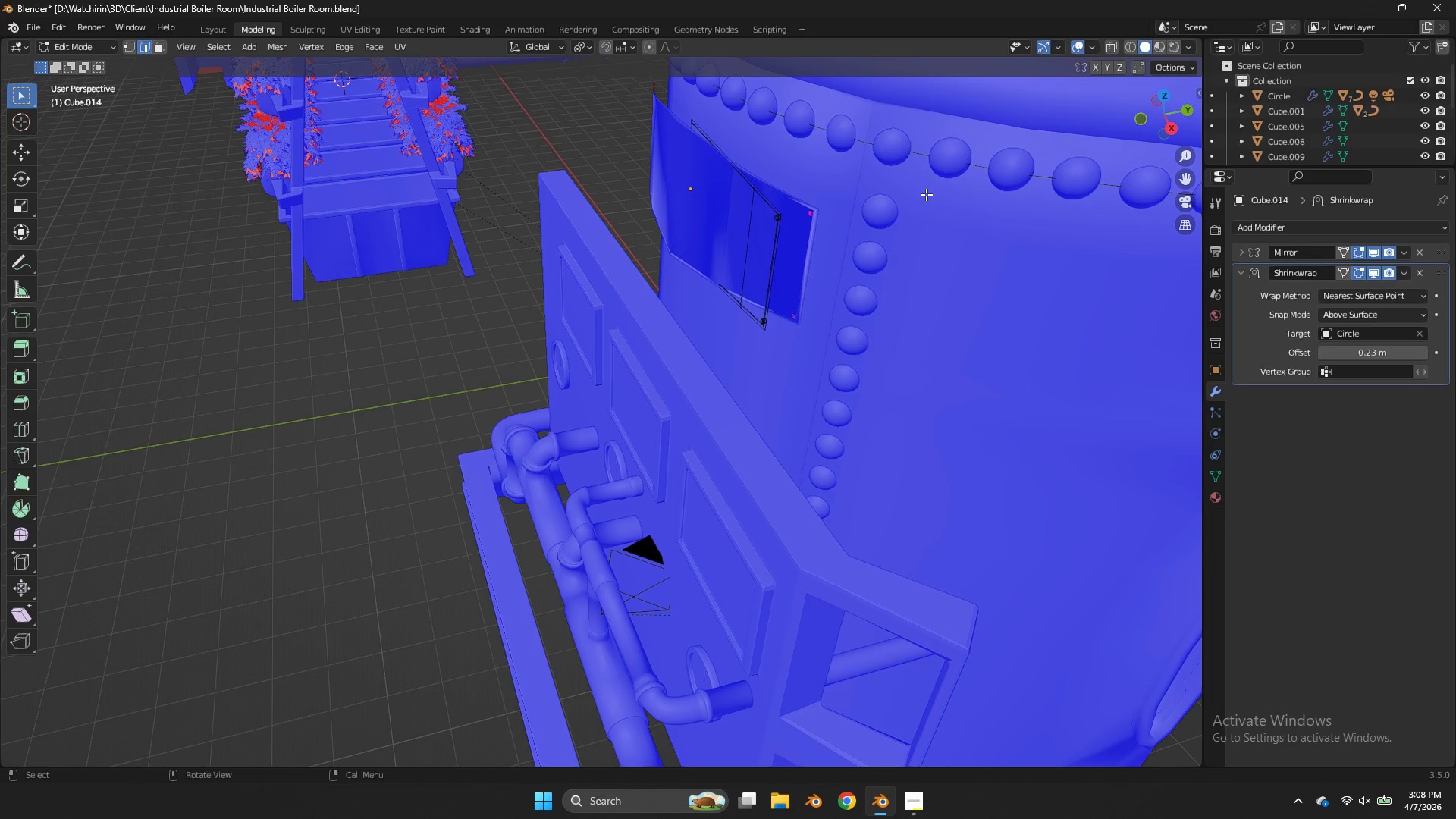 
scroll: coordinate [927, 193], scroll_direction: down, amount: 1.0
 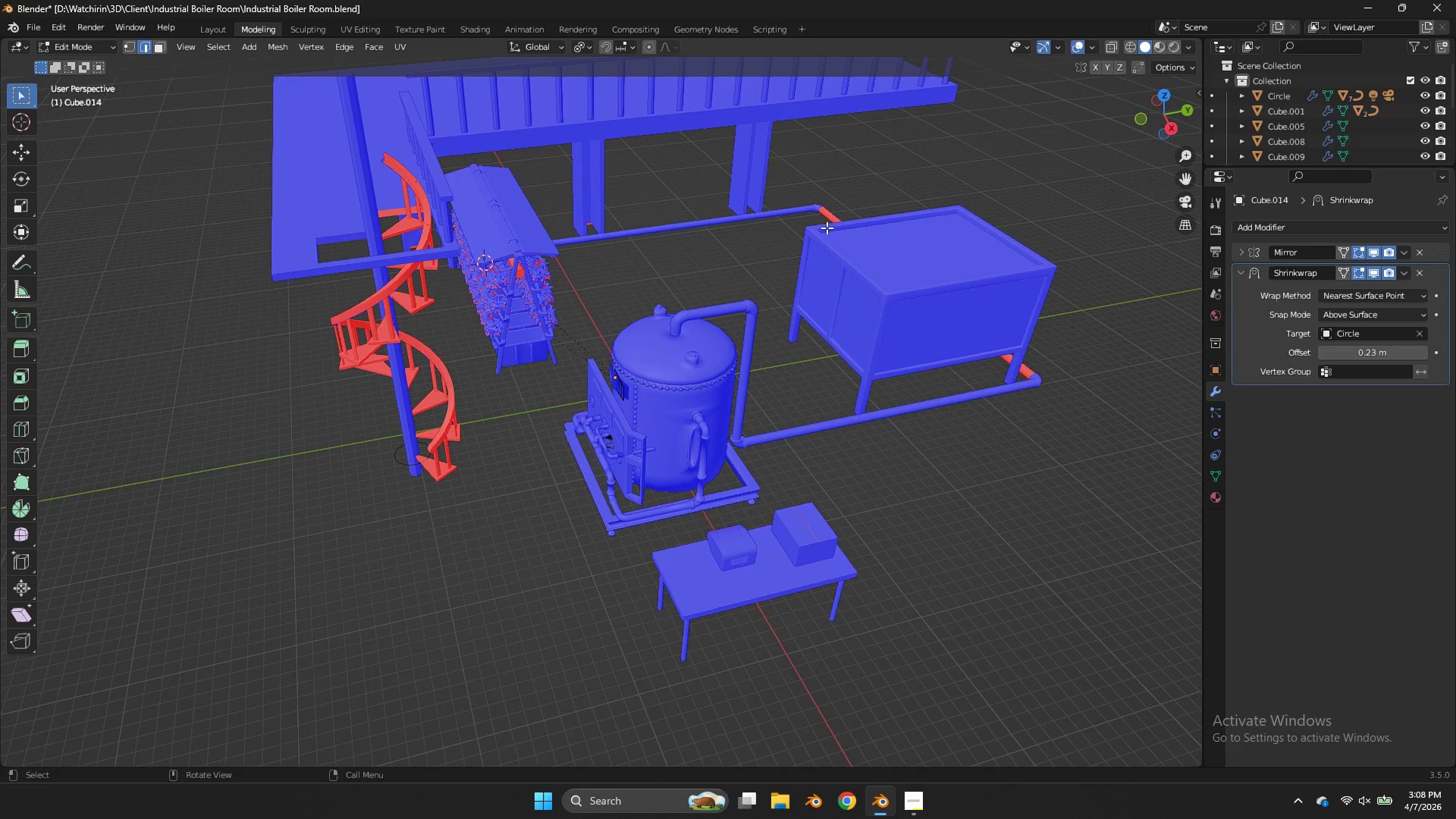 
key(Tab)
 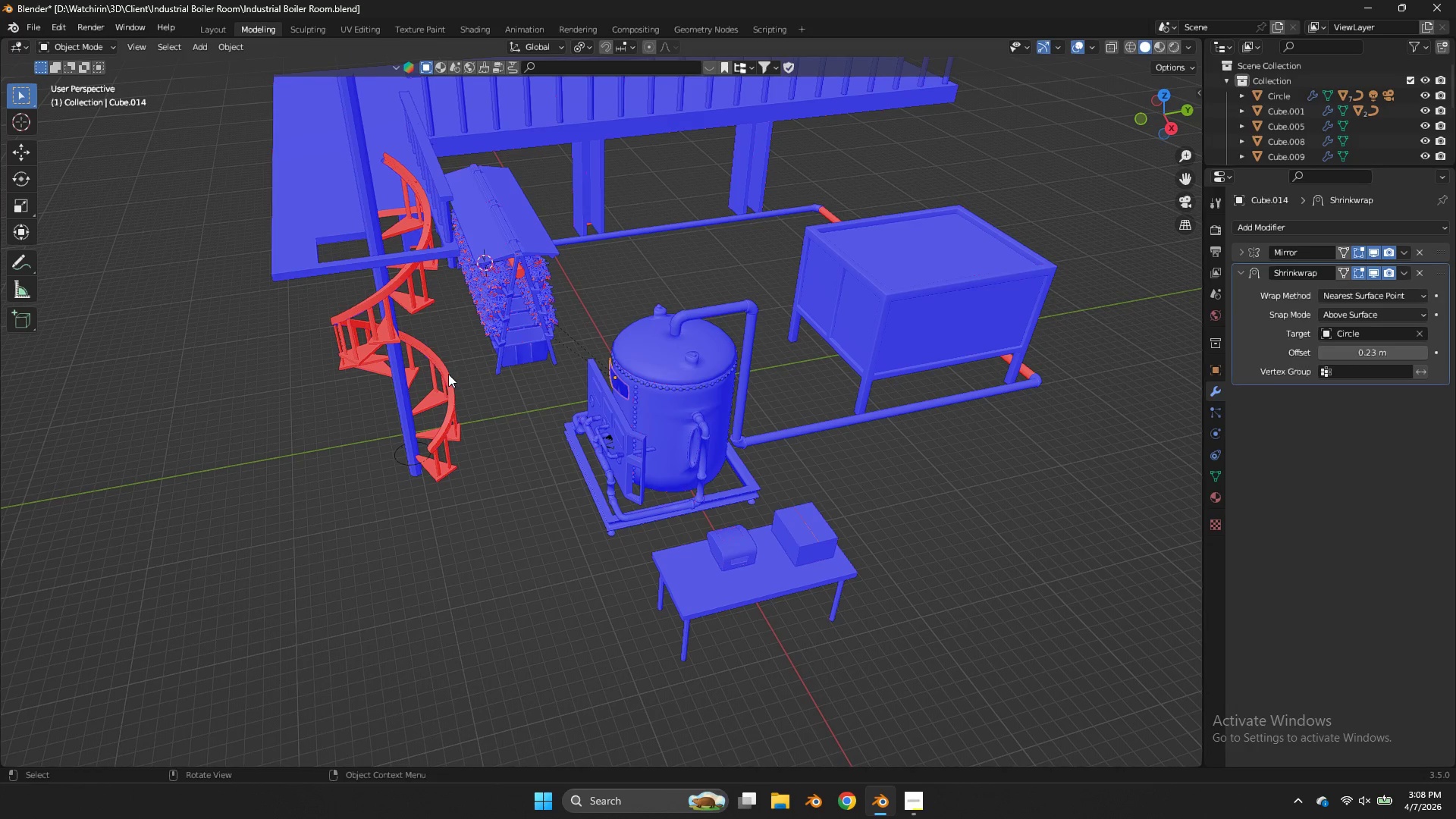 
left_click([448, 374])
 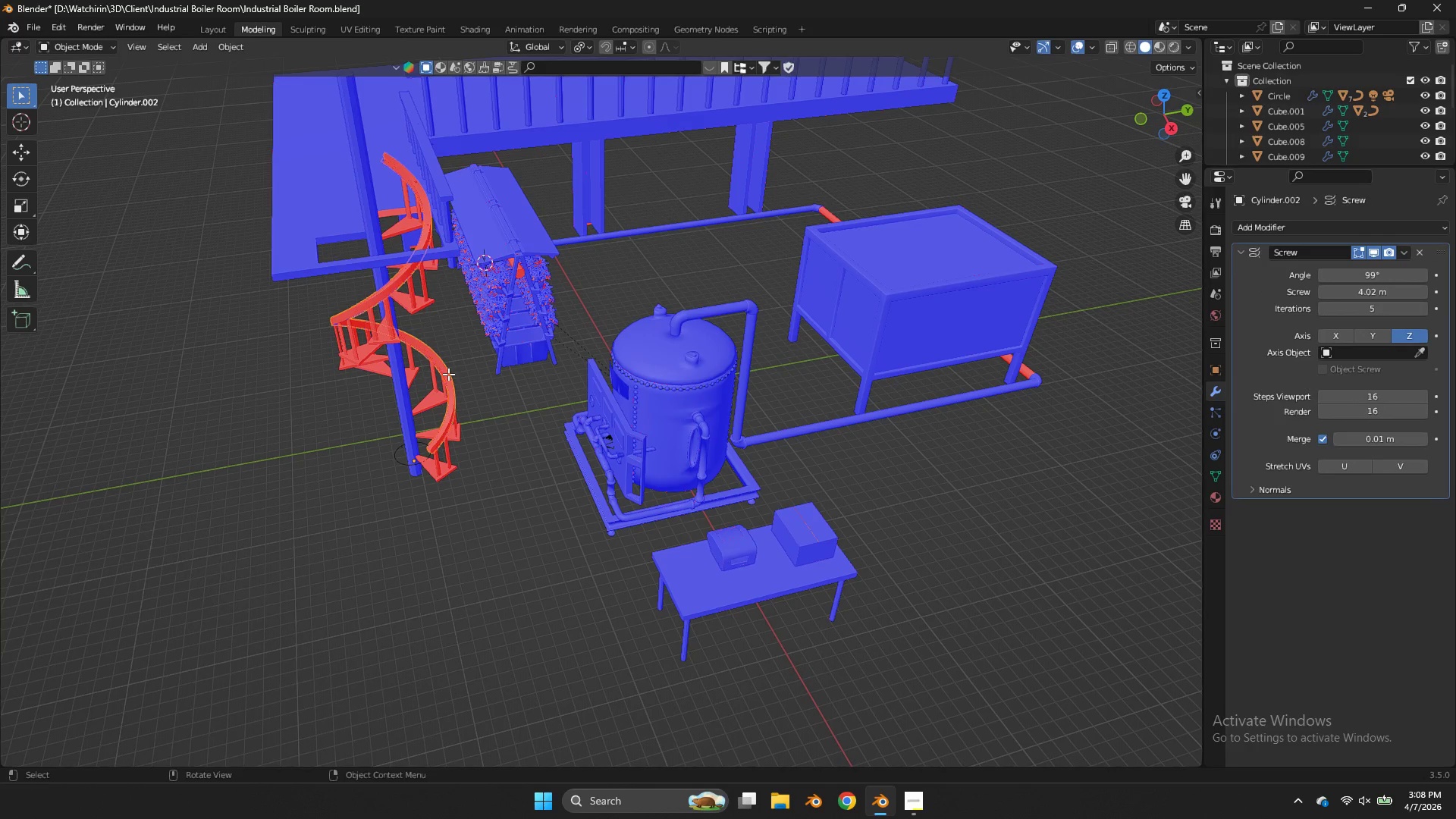 
key(Tab)
 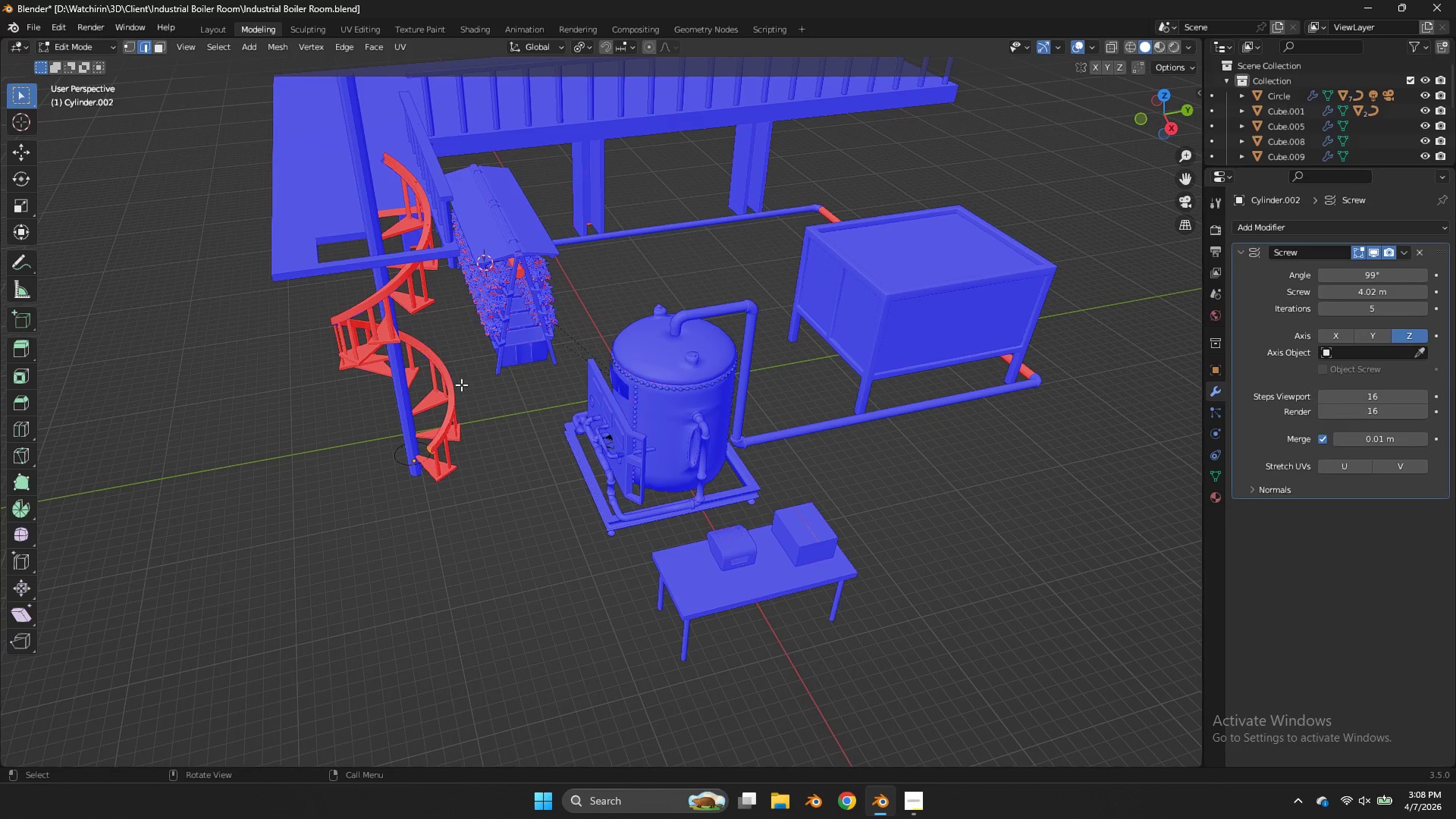 
key(A)
 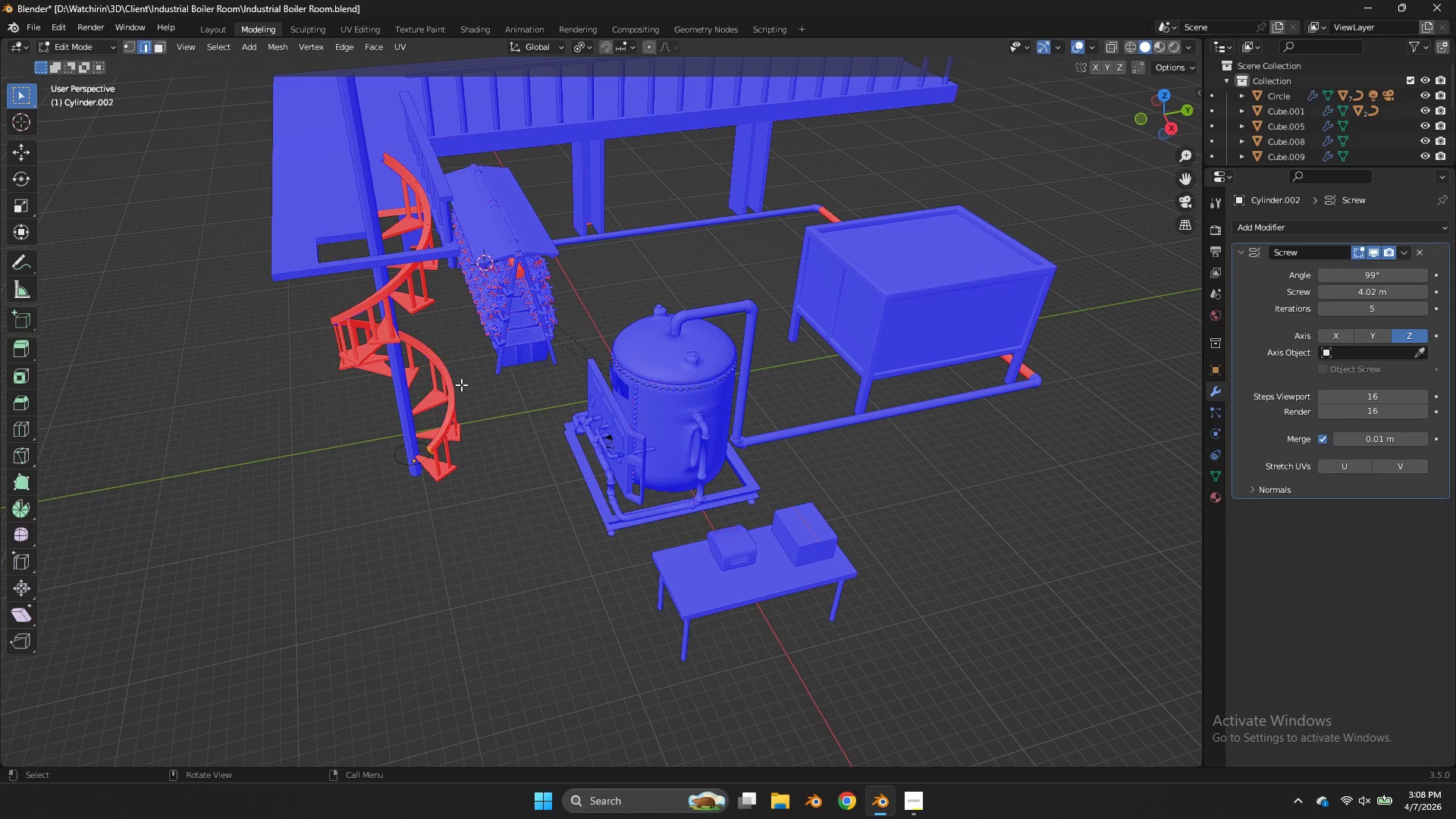 
key(Alt+AltRight)
 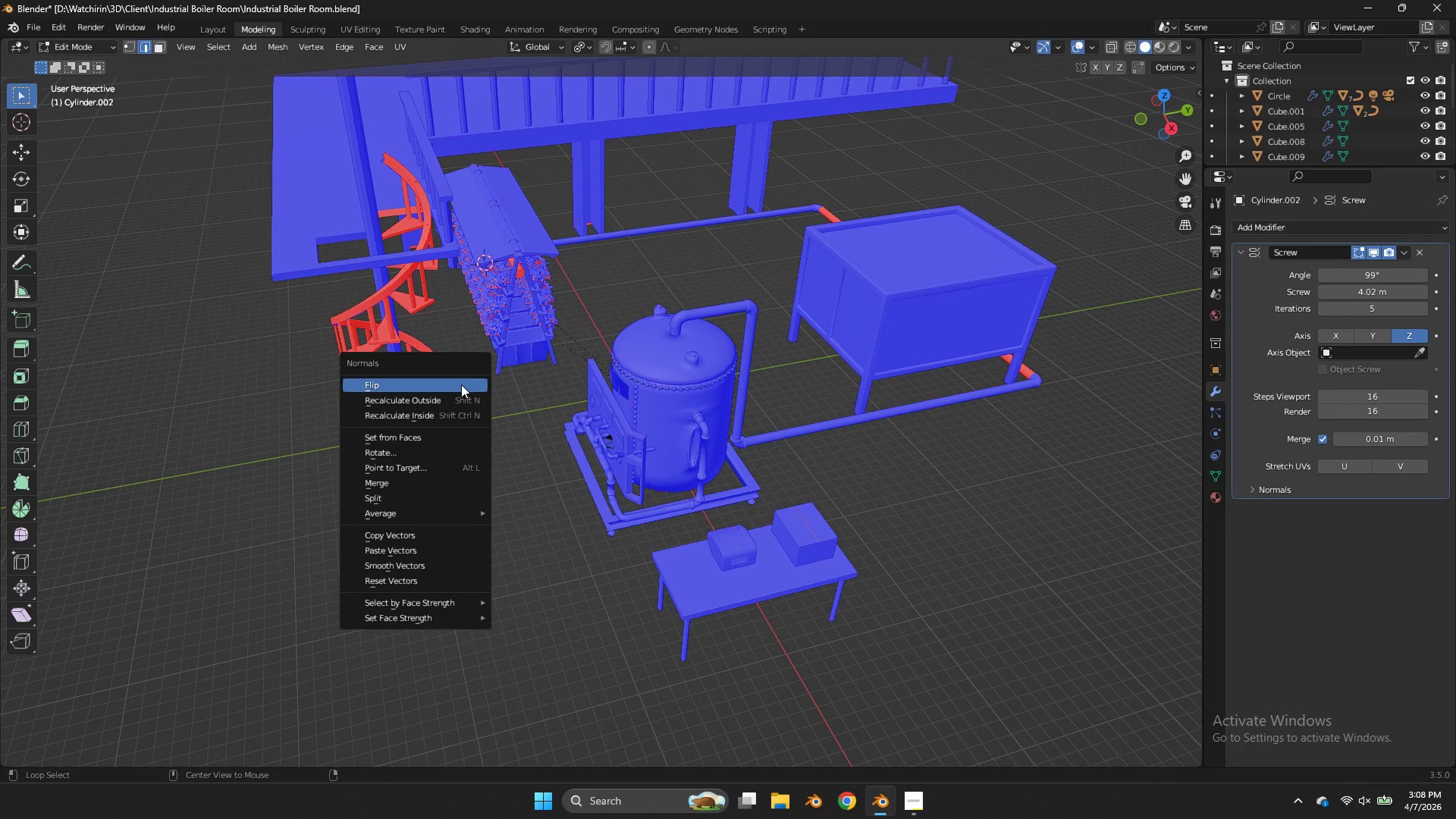 
key(Alt+N)
 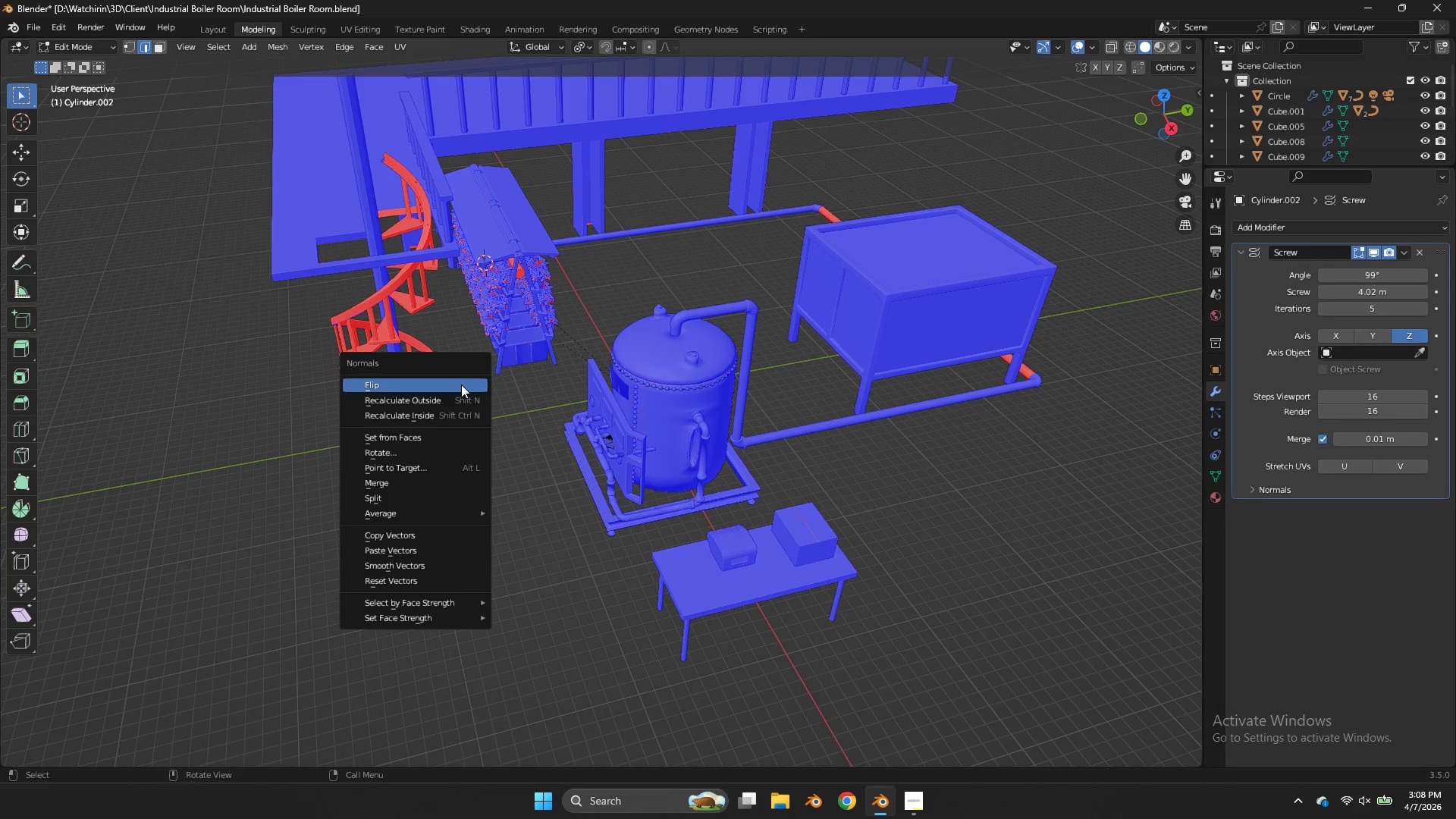 
left_click([461, 384])
 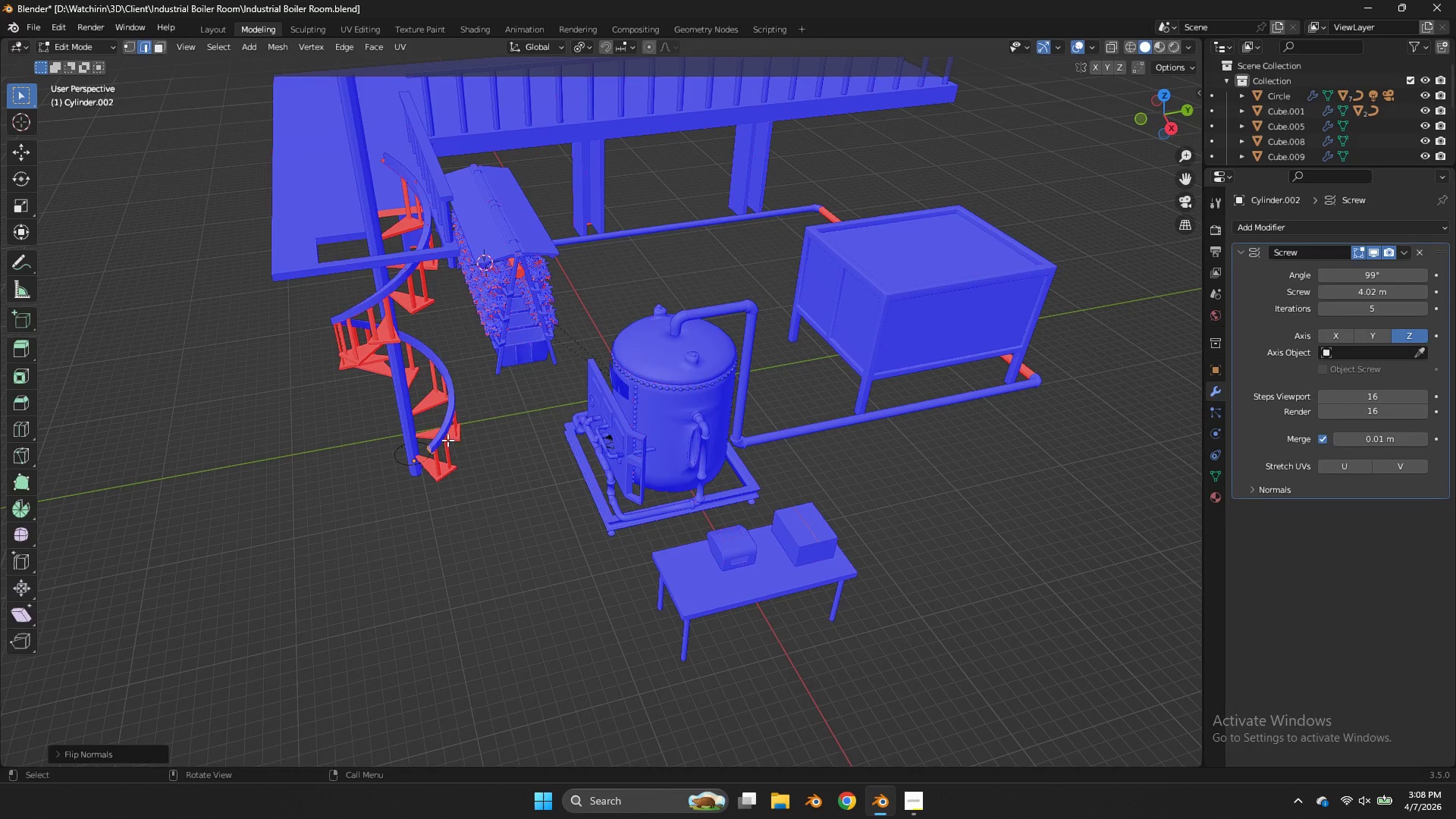 
key(Tab)
 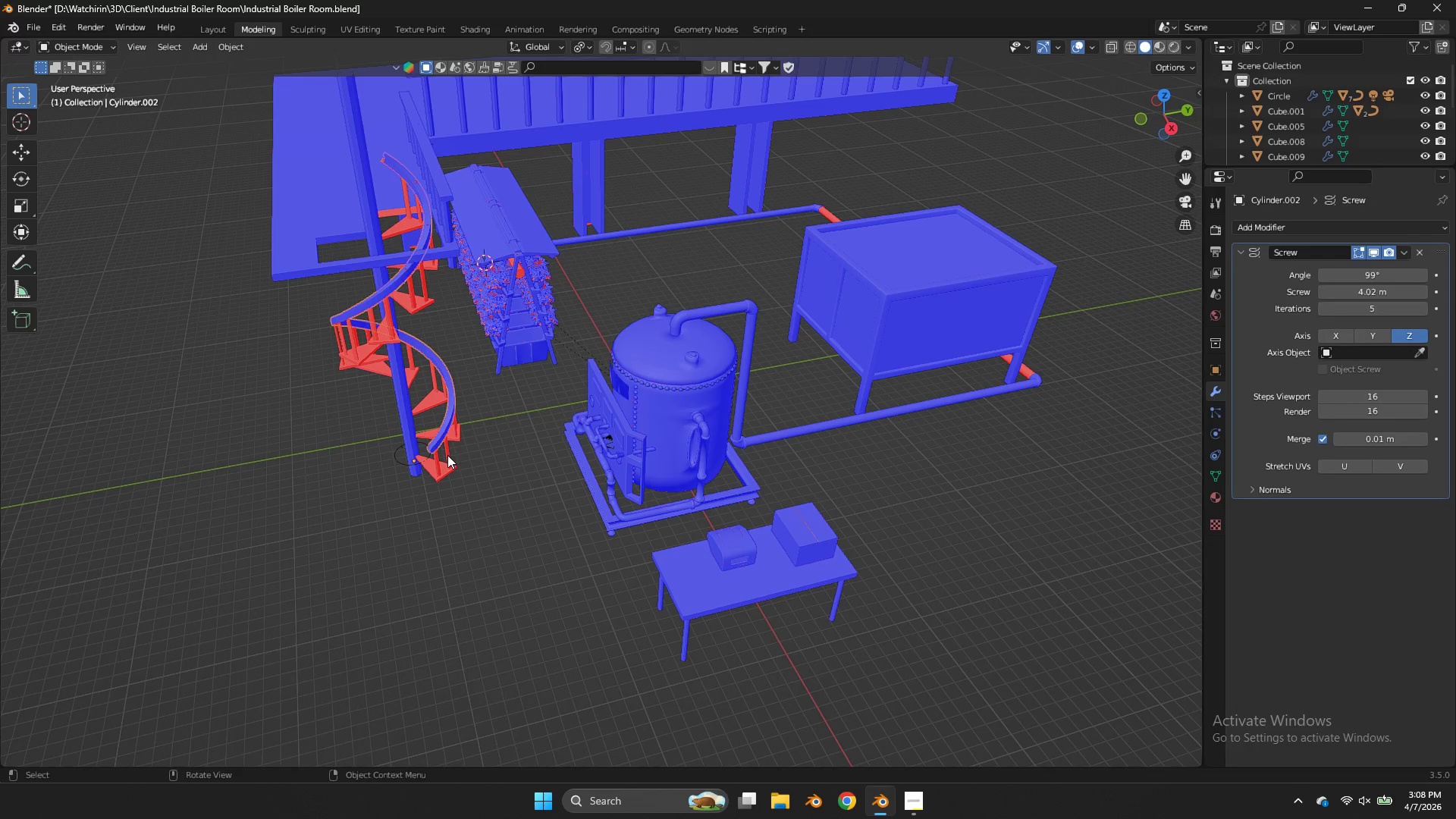 
left_click([447, 455])
 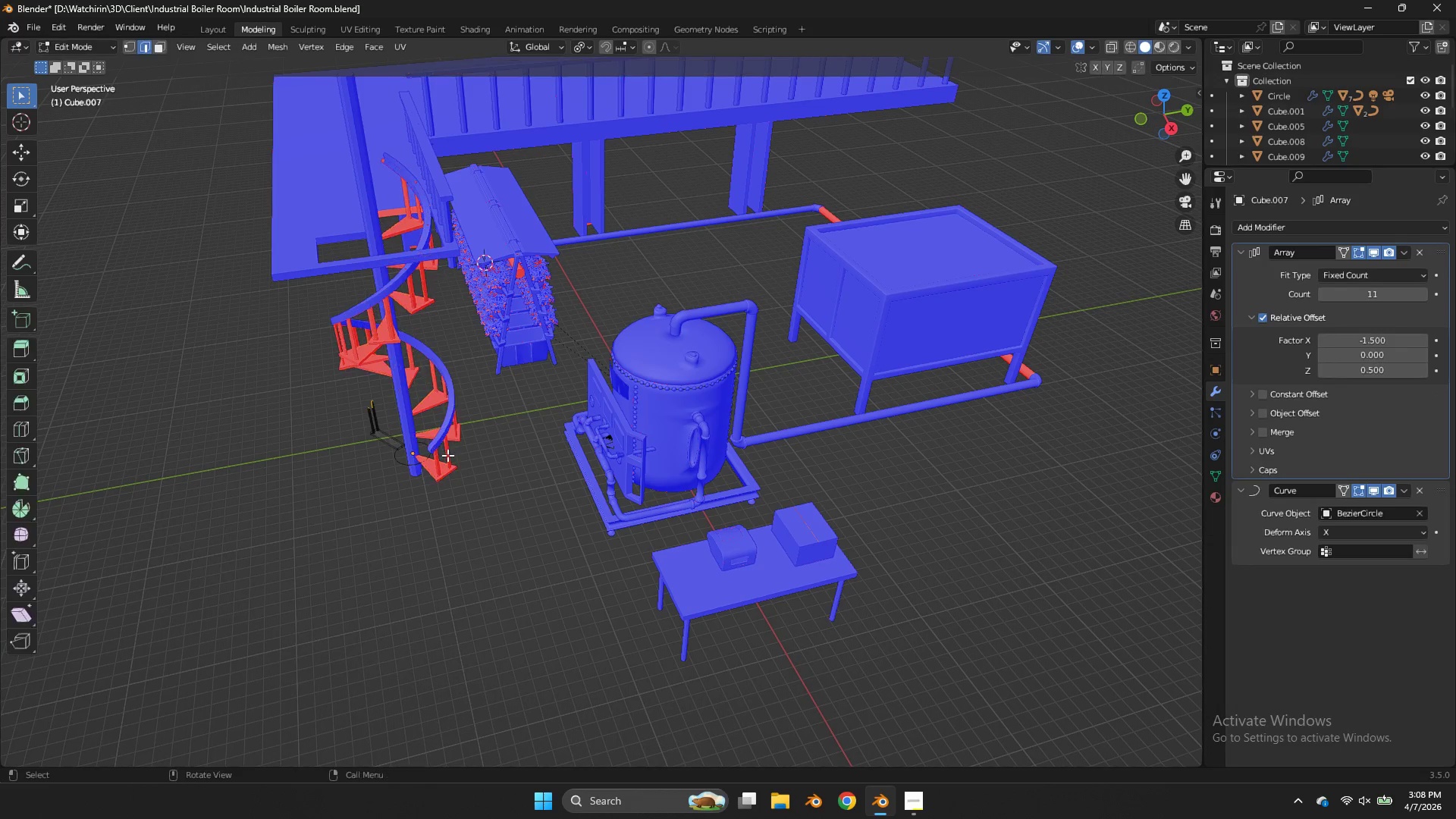 
key(Tab)
 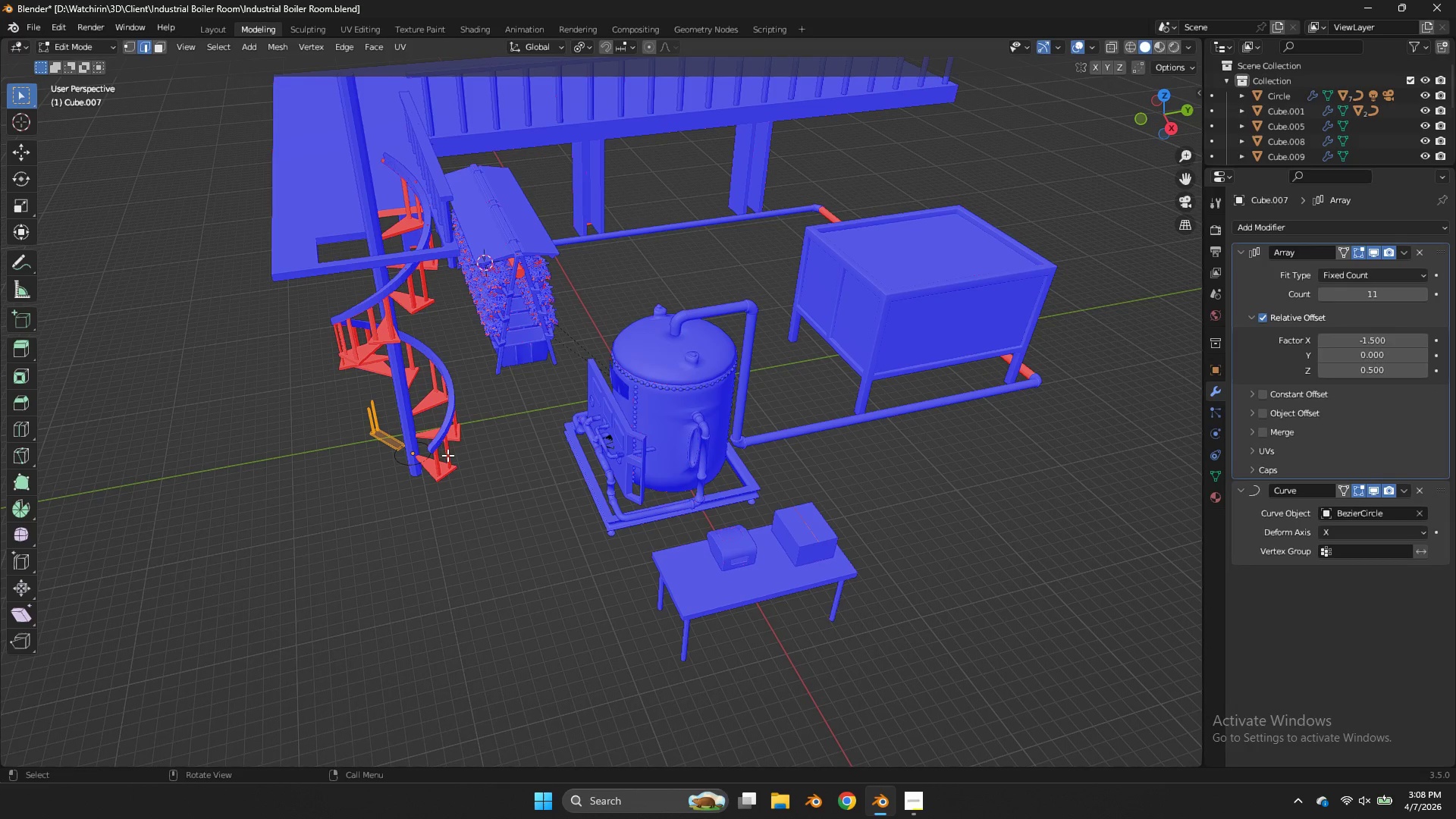 
key(A)
 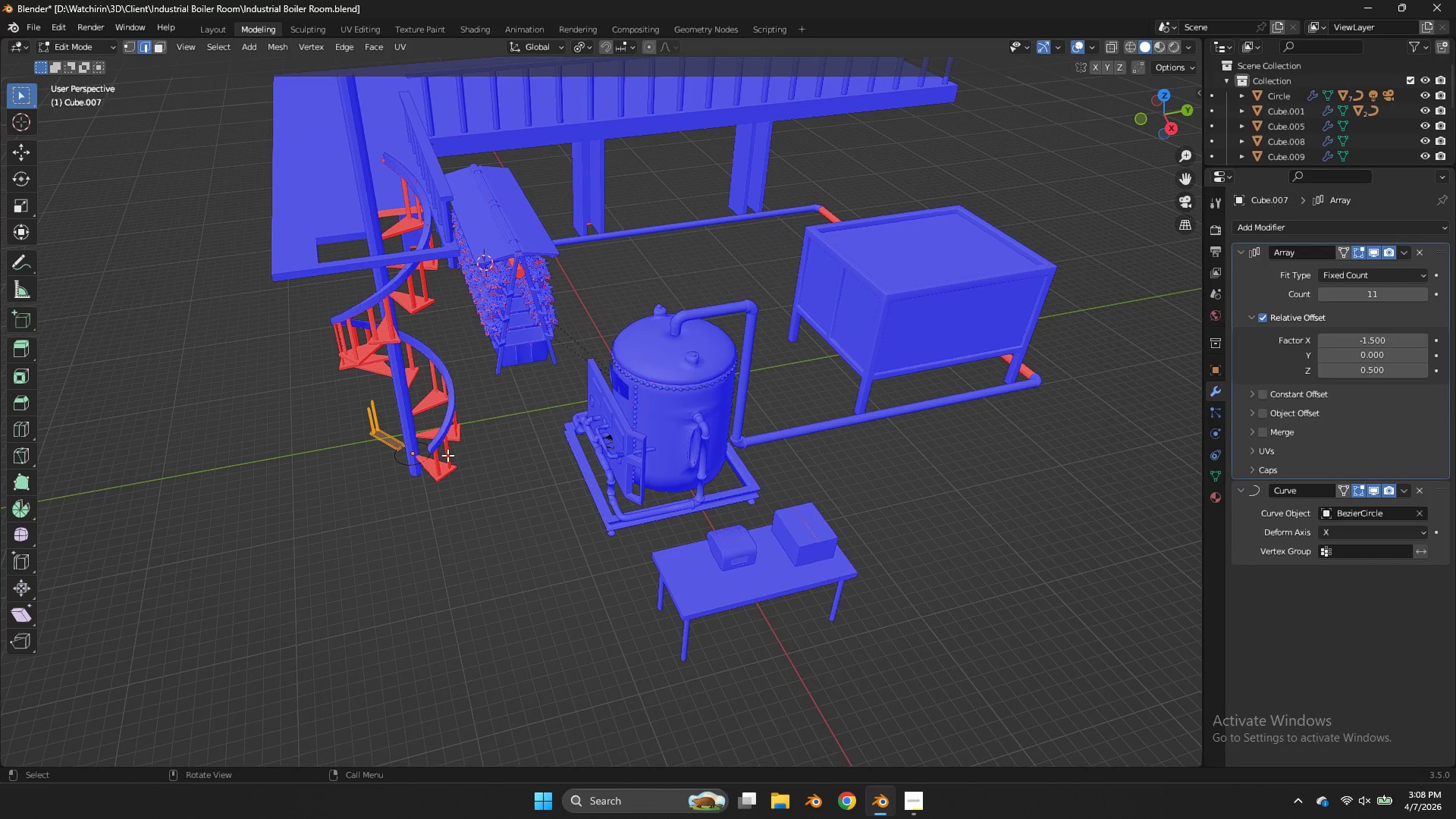 
key(Space)
 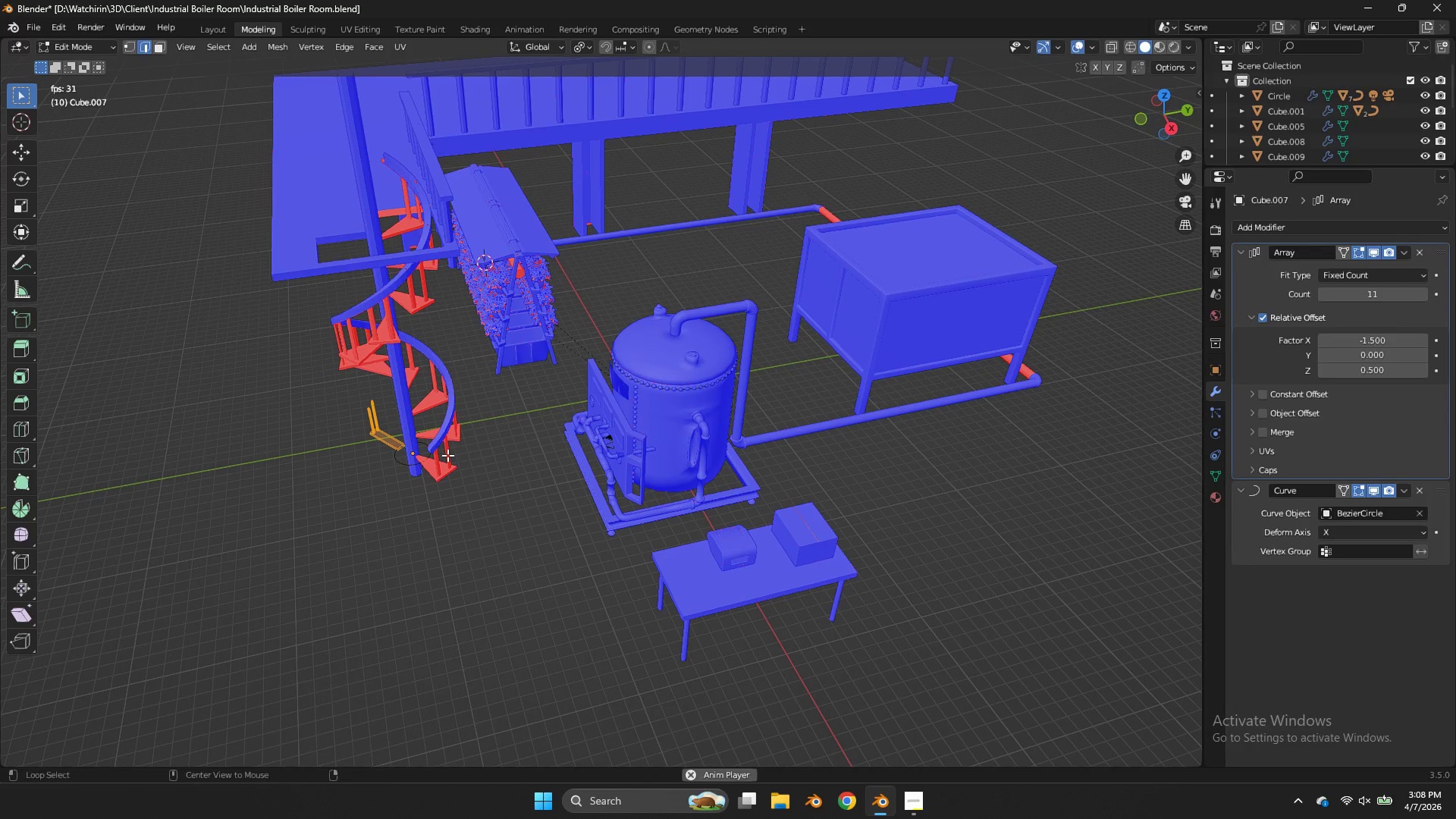 
key(Alt+AltRight)
 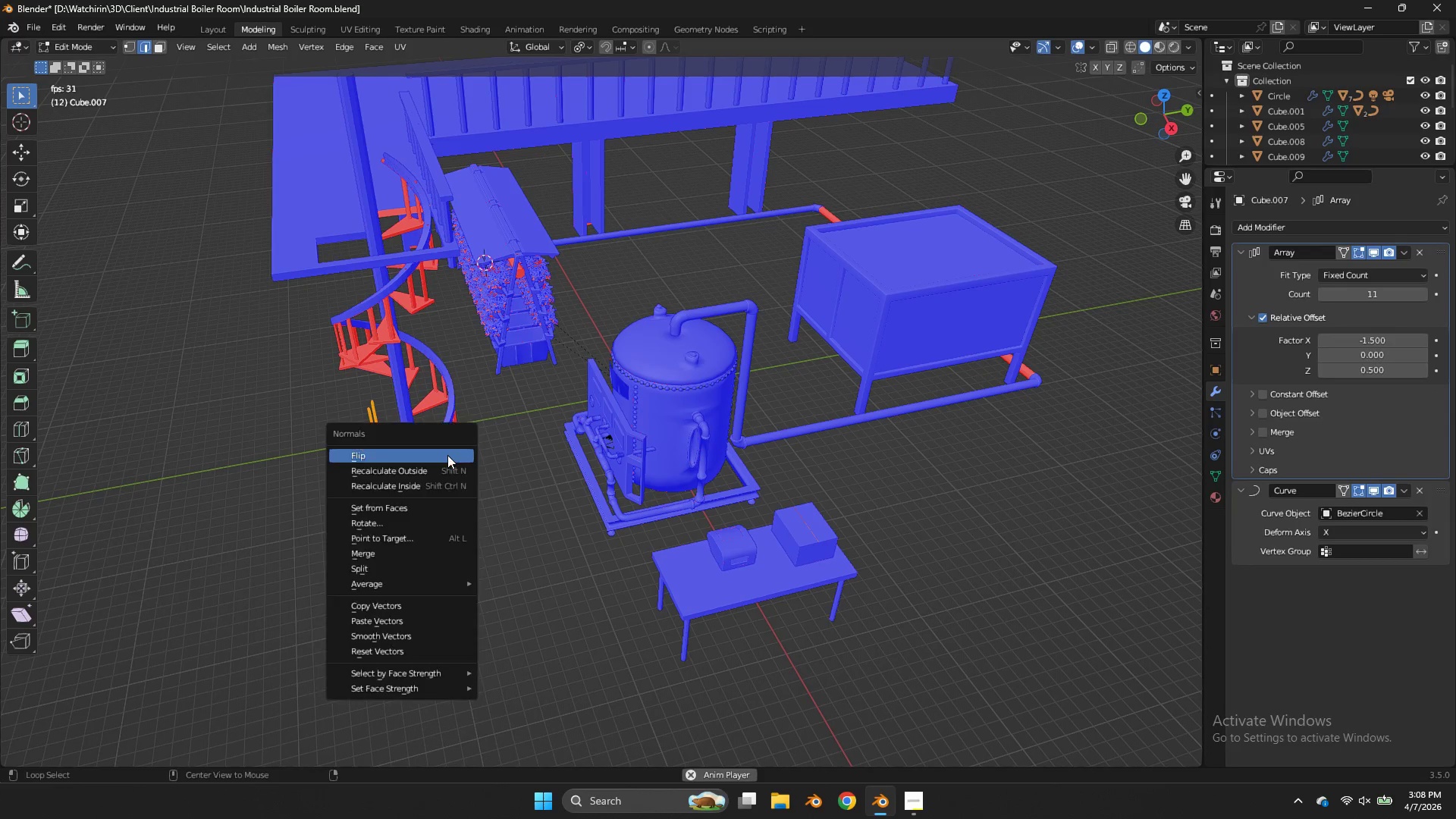 
key(Alt+N)
 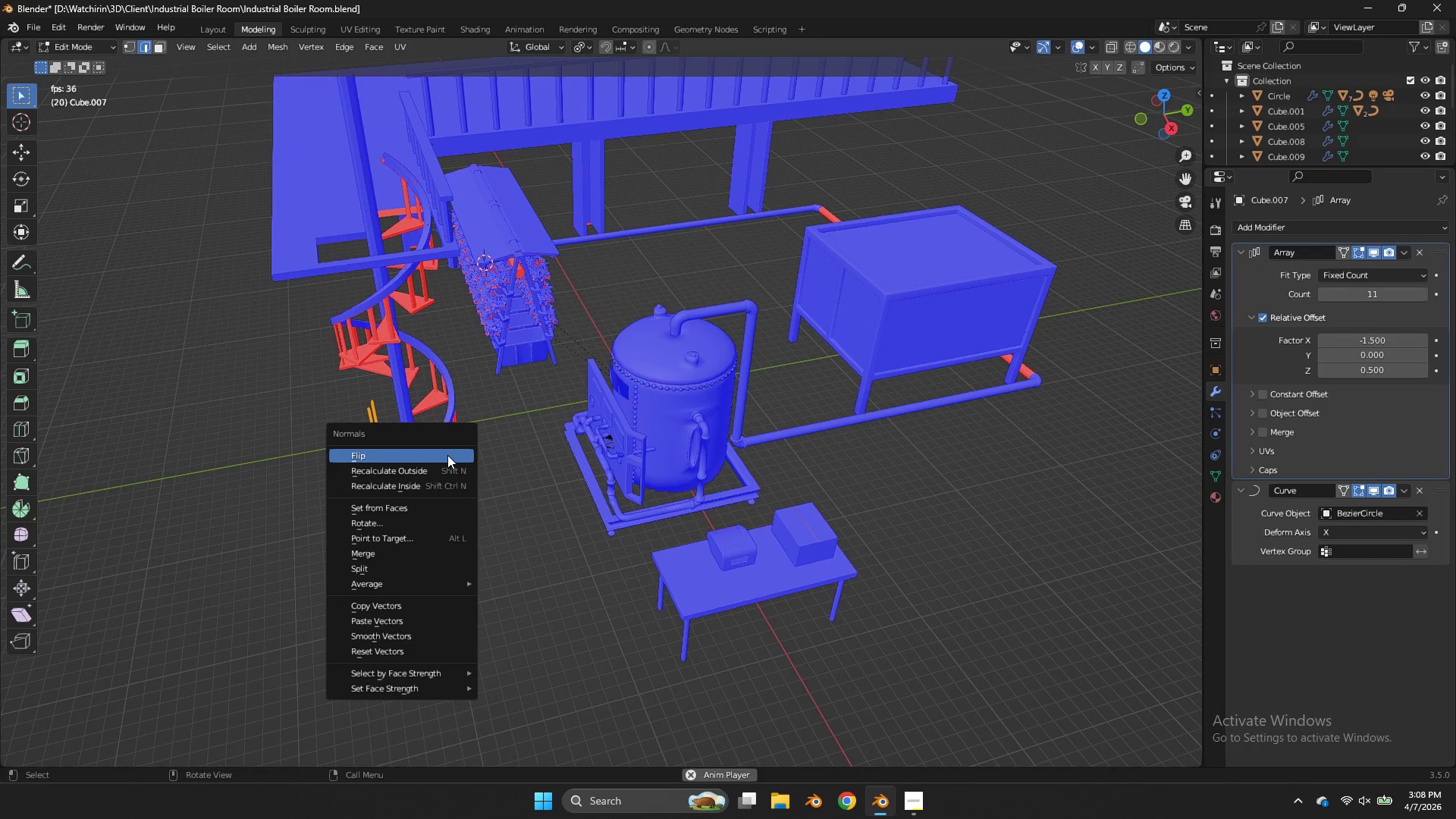 
left_click([447, 455])
 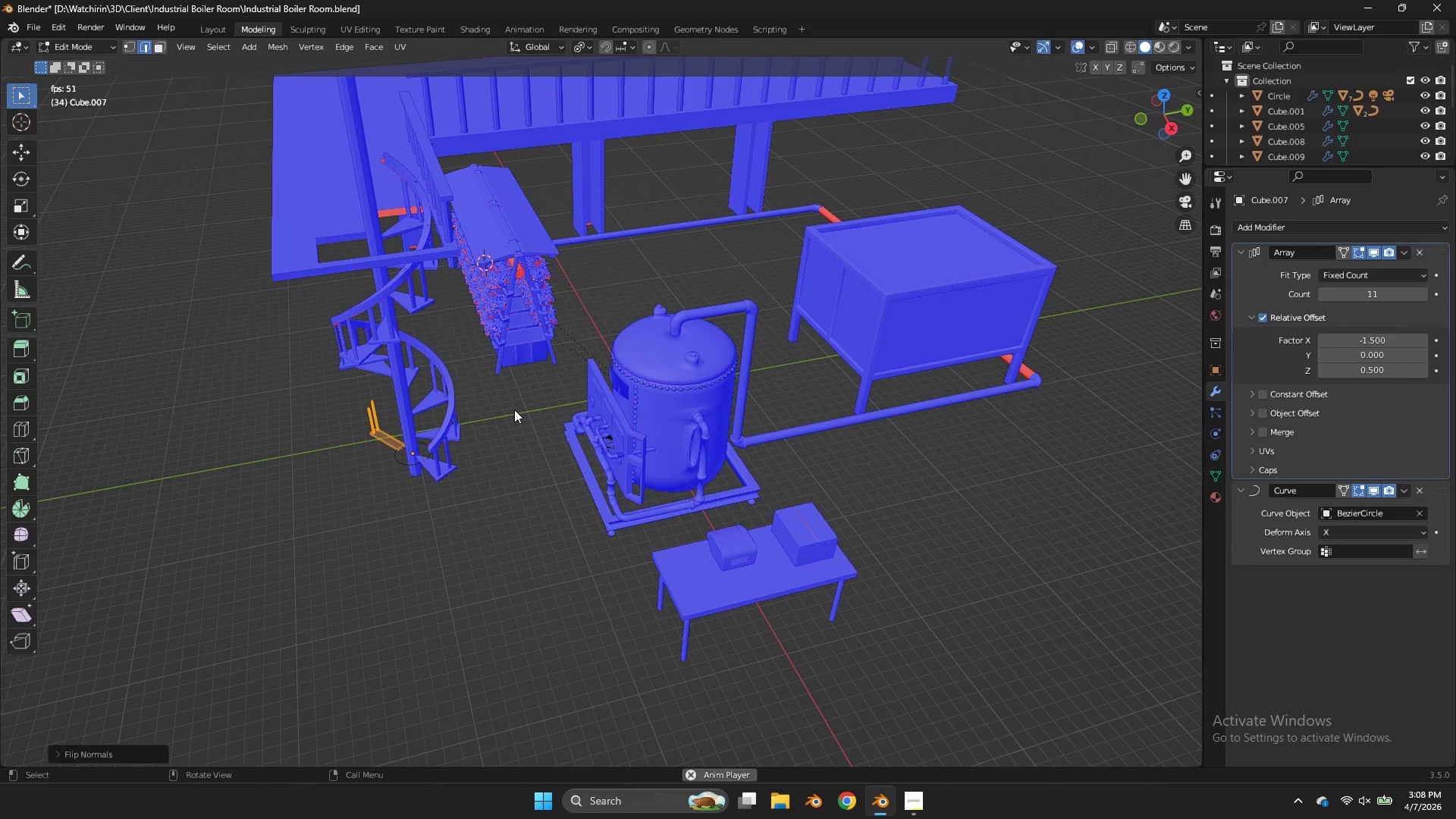 
key(Tab)
 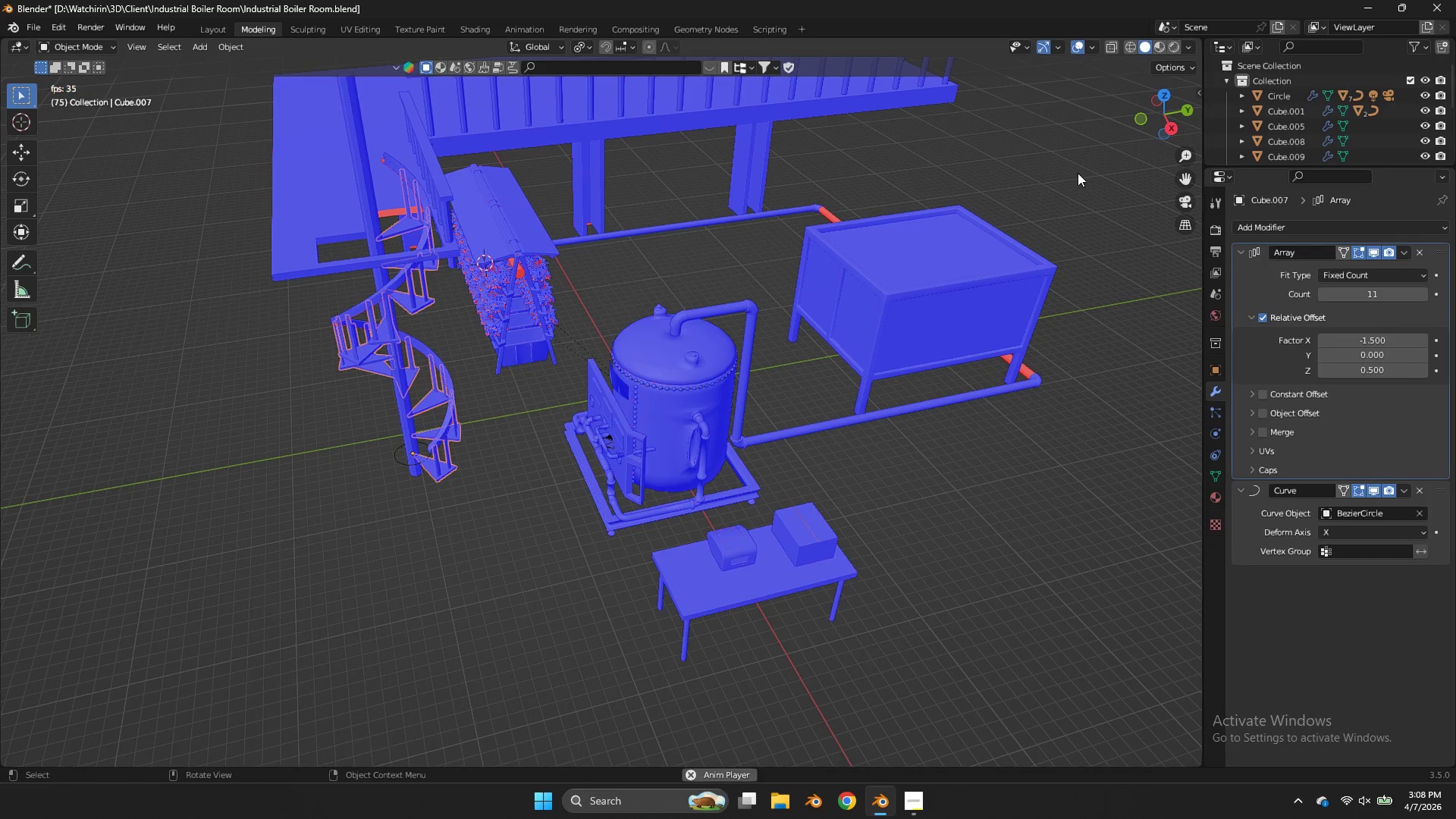 
left_click_drag(start_coordinate=[1163, 122], to_coordinate=[105, 114])
 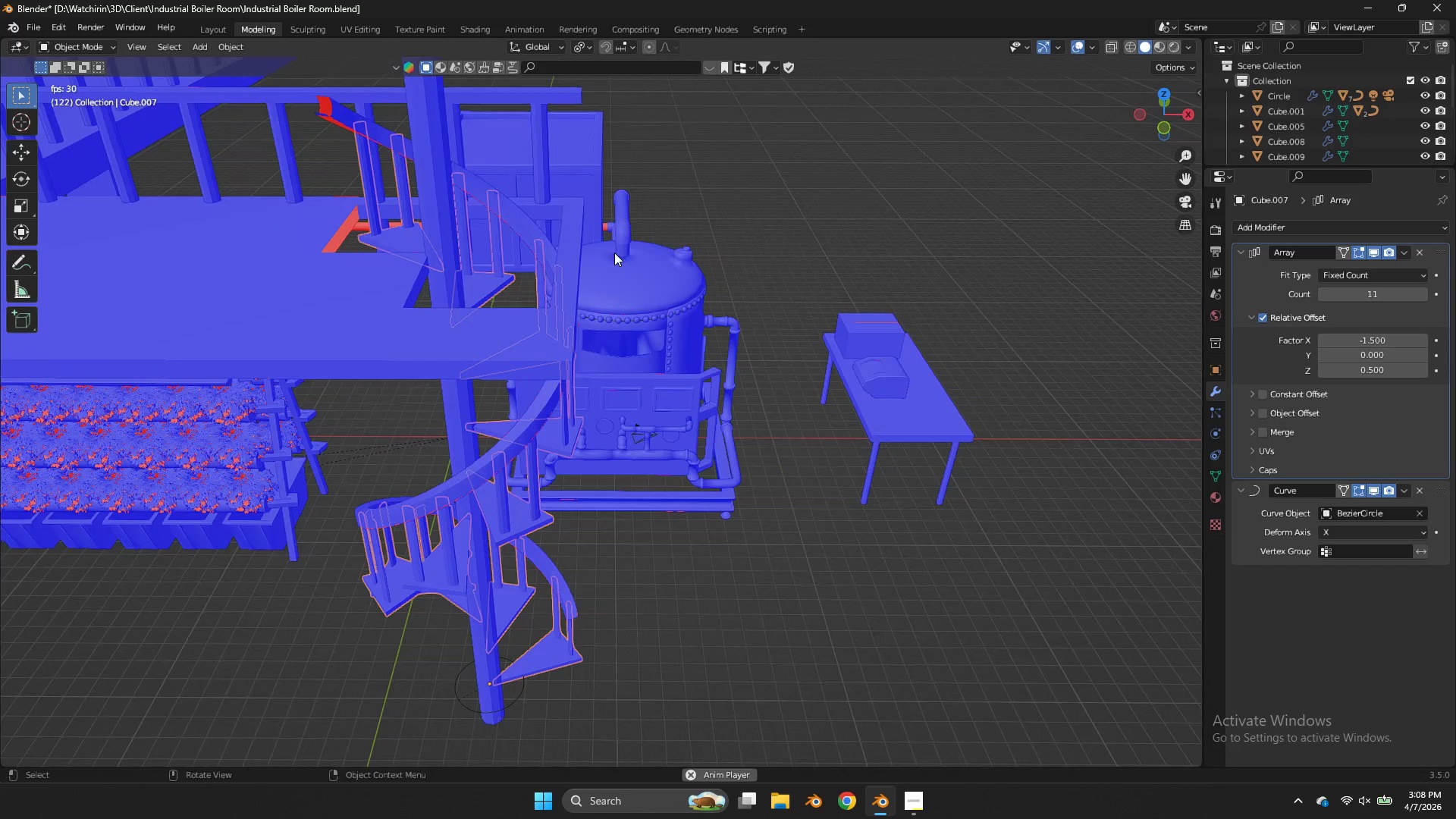 
key(Tab)
 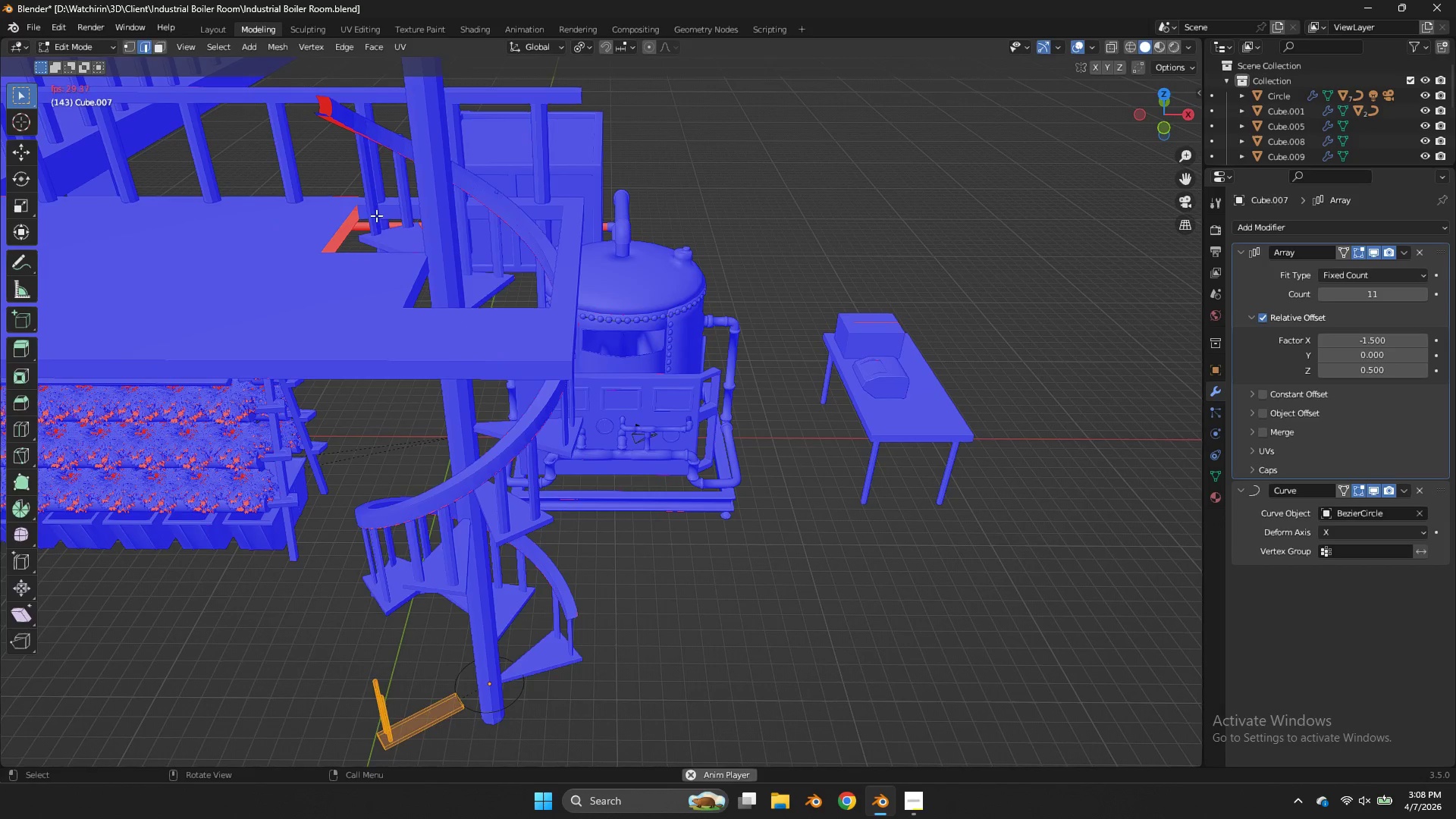 
scroll: coordinate [615, 252], scroll_direction: up, amount: 2.0
 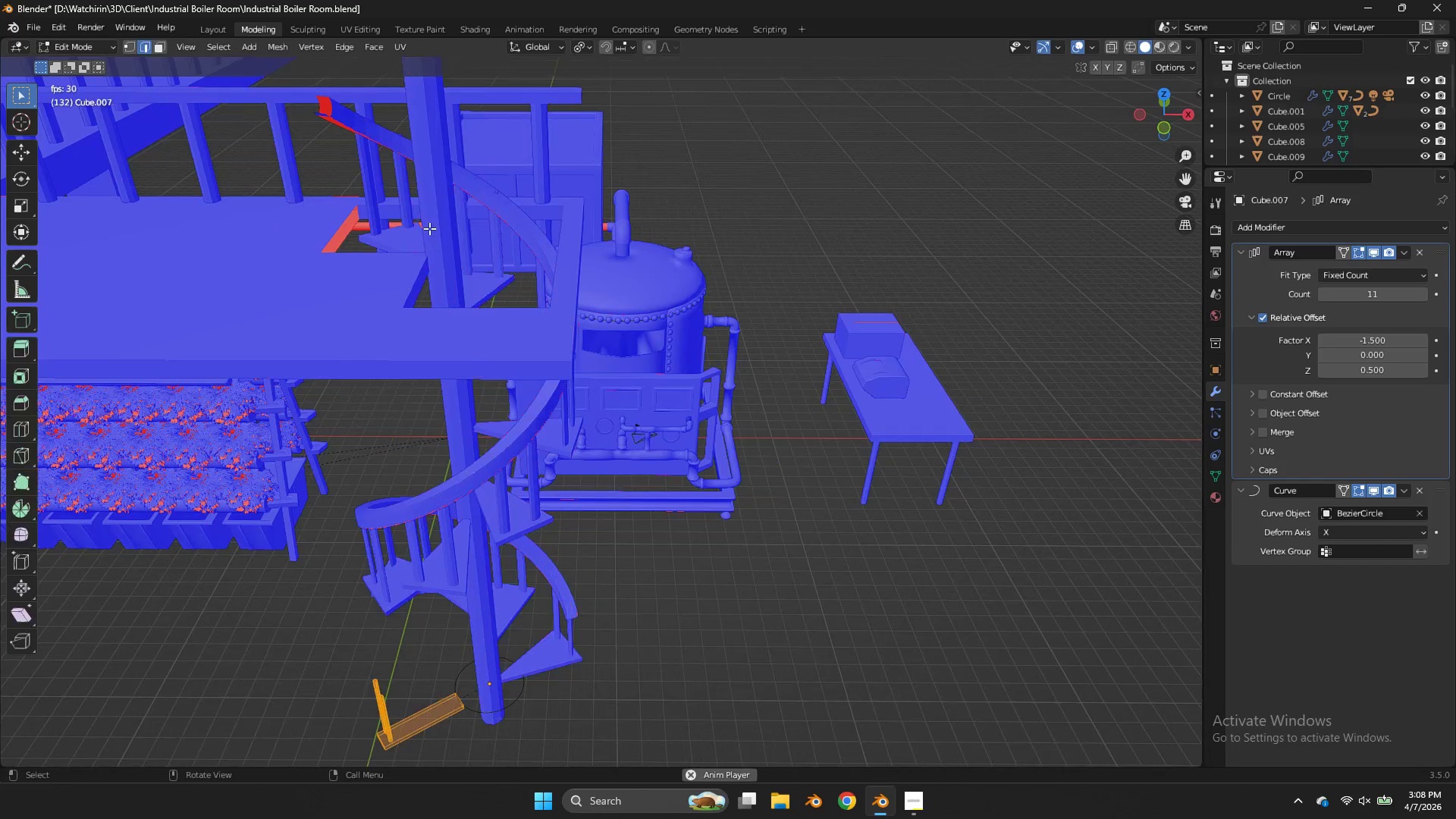 
key(Tab)
 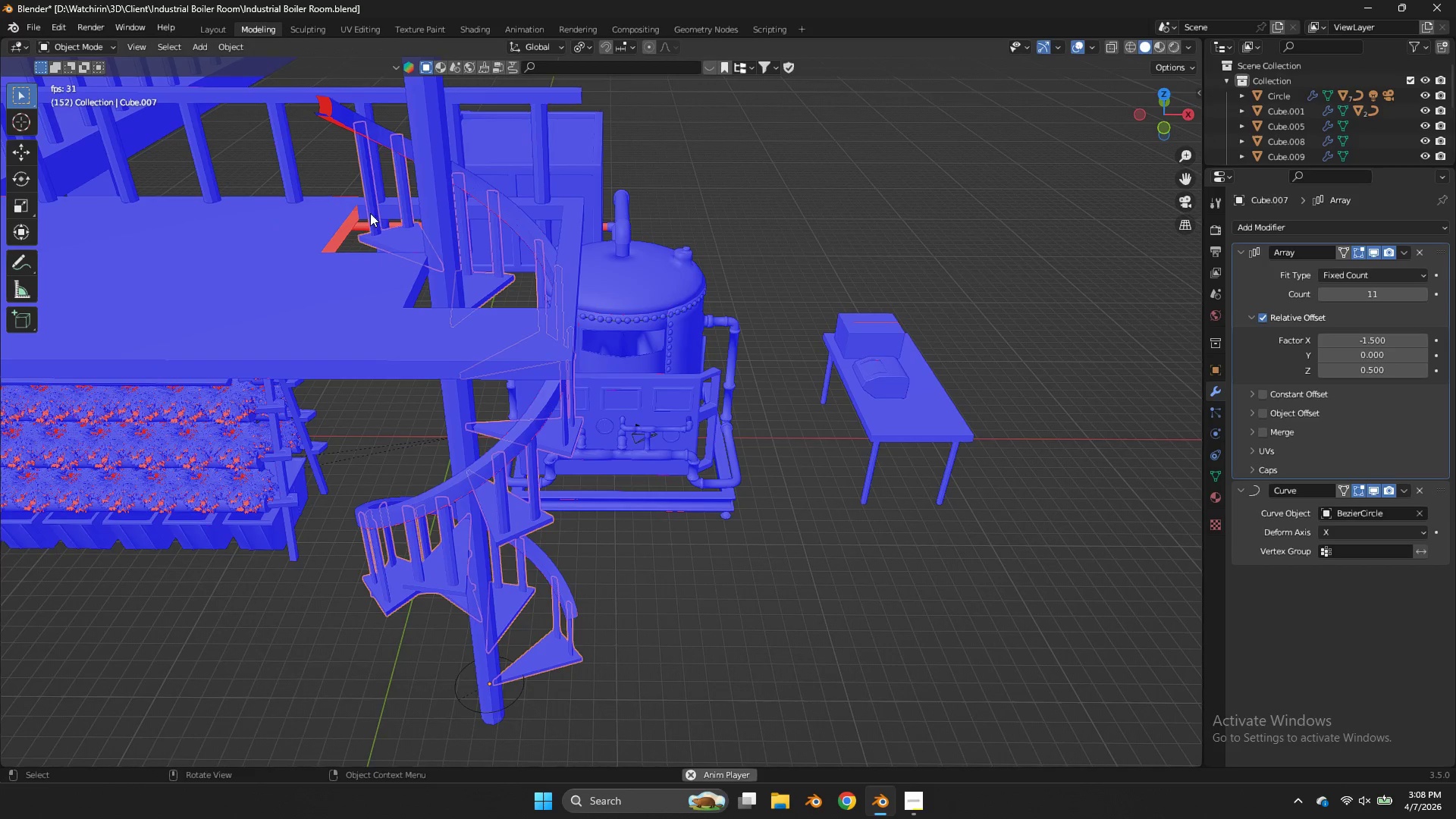 
left_click([370, 213])
 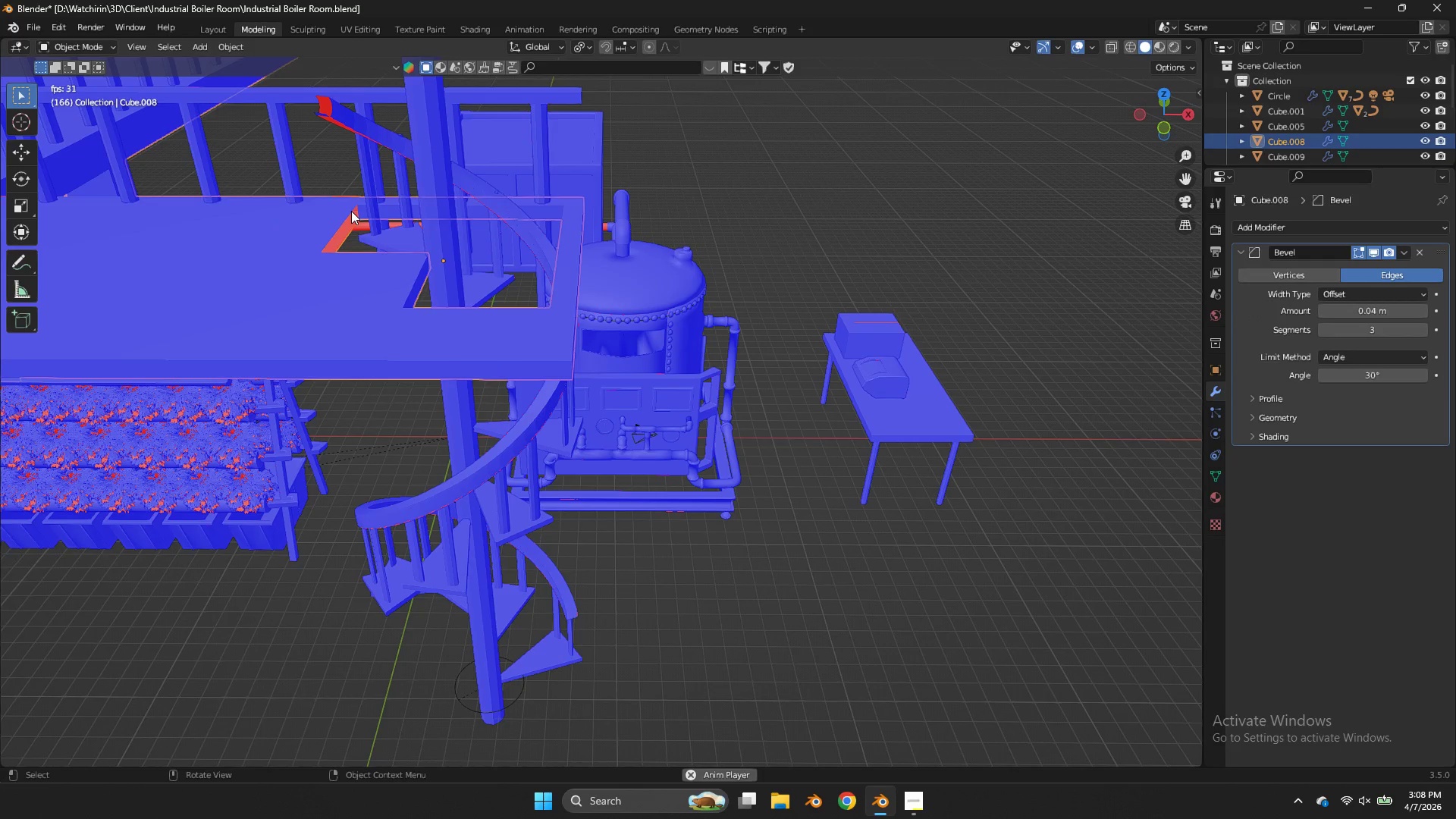 
key(Tab)
 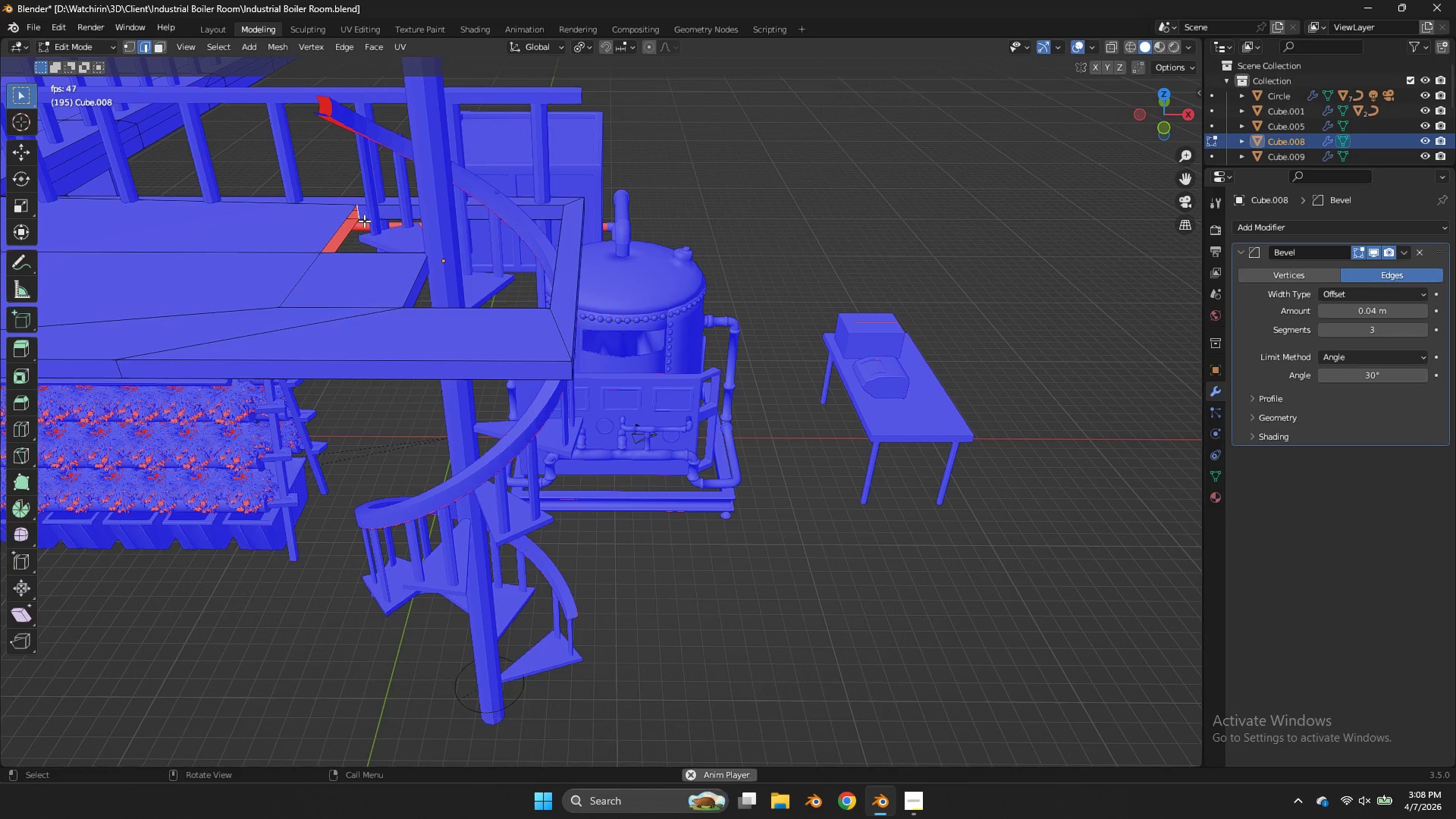 
key(F)
 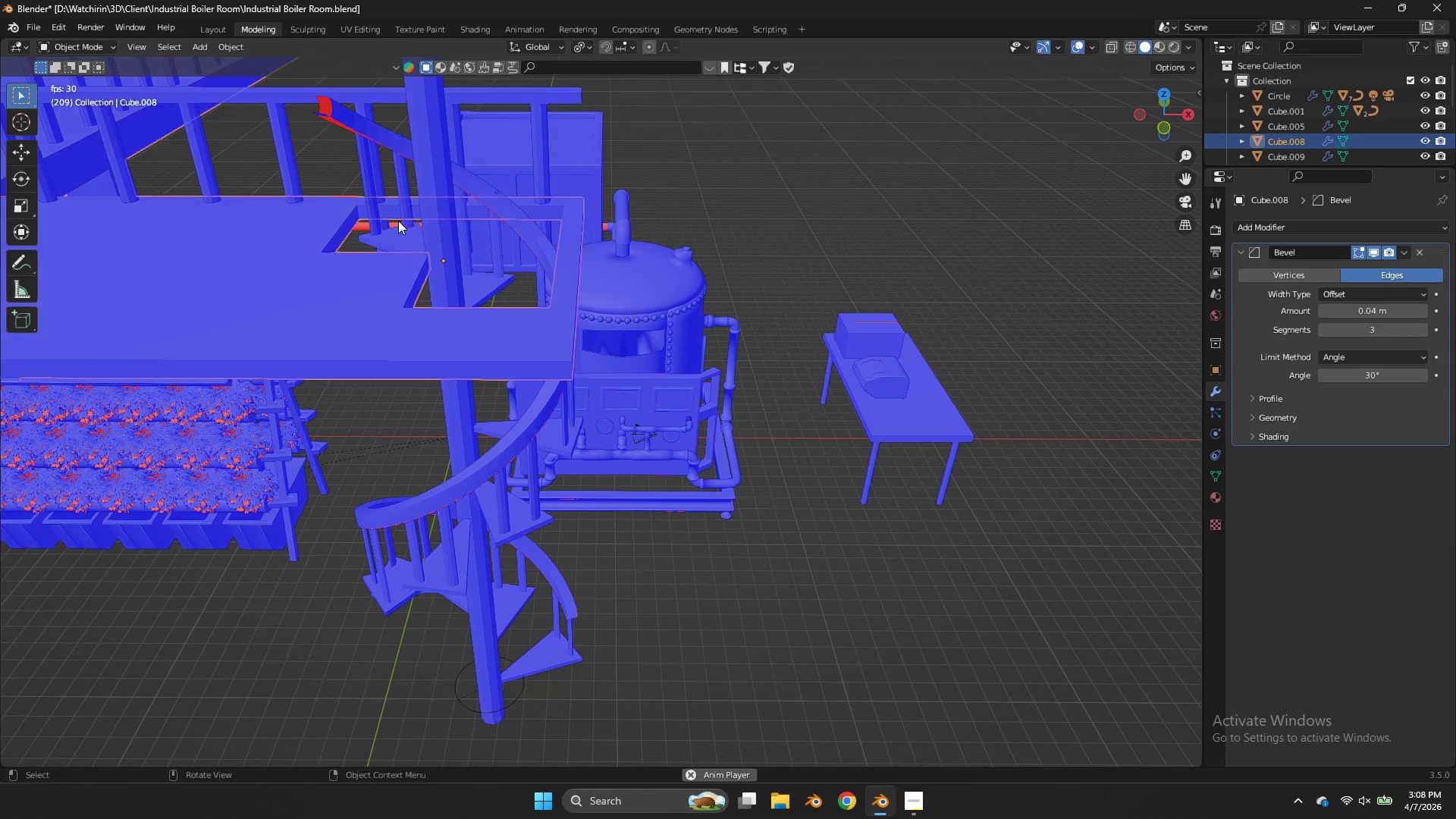 
key(Tab)
 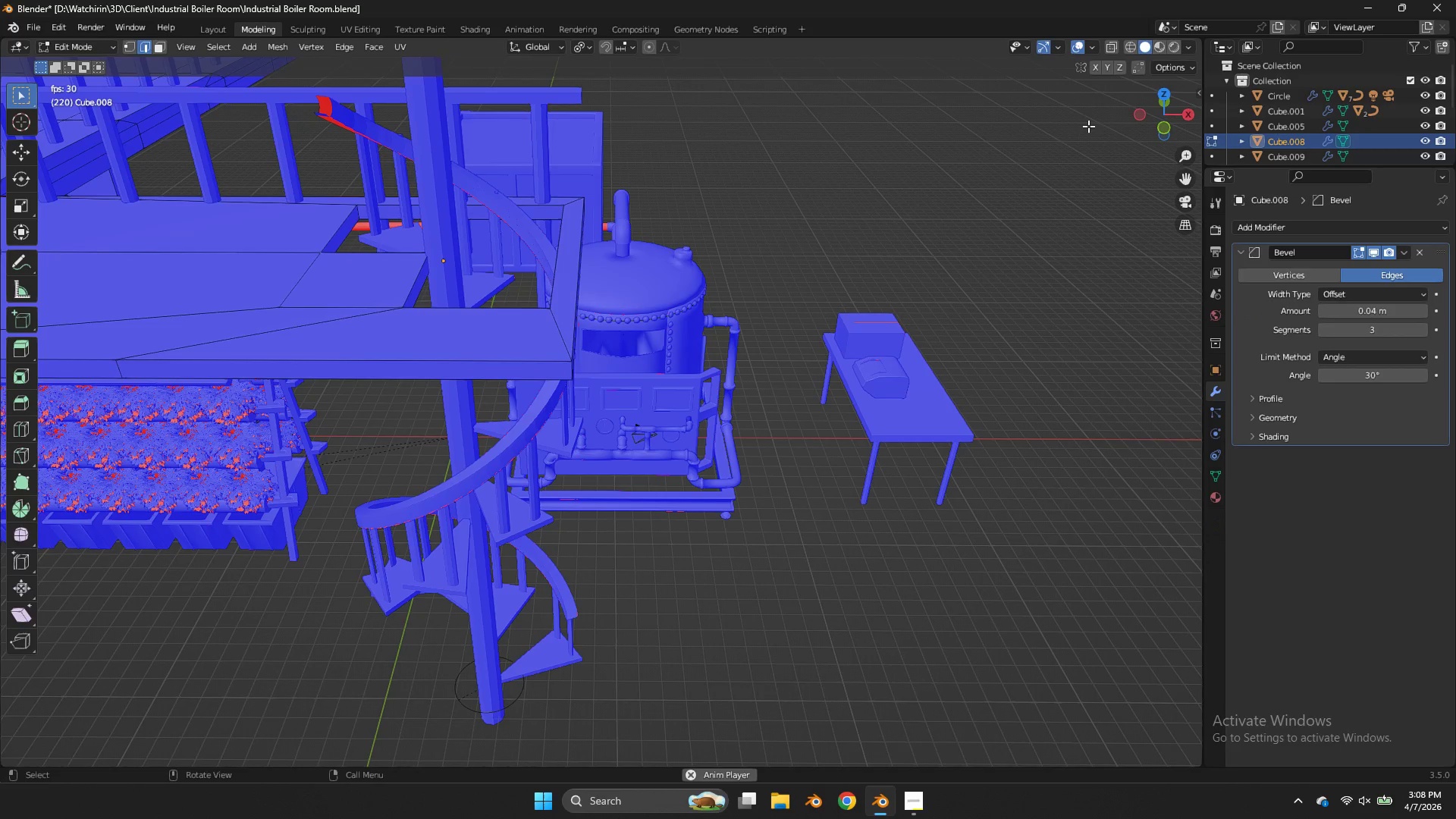 
key(Tab)
 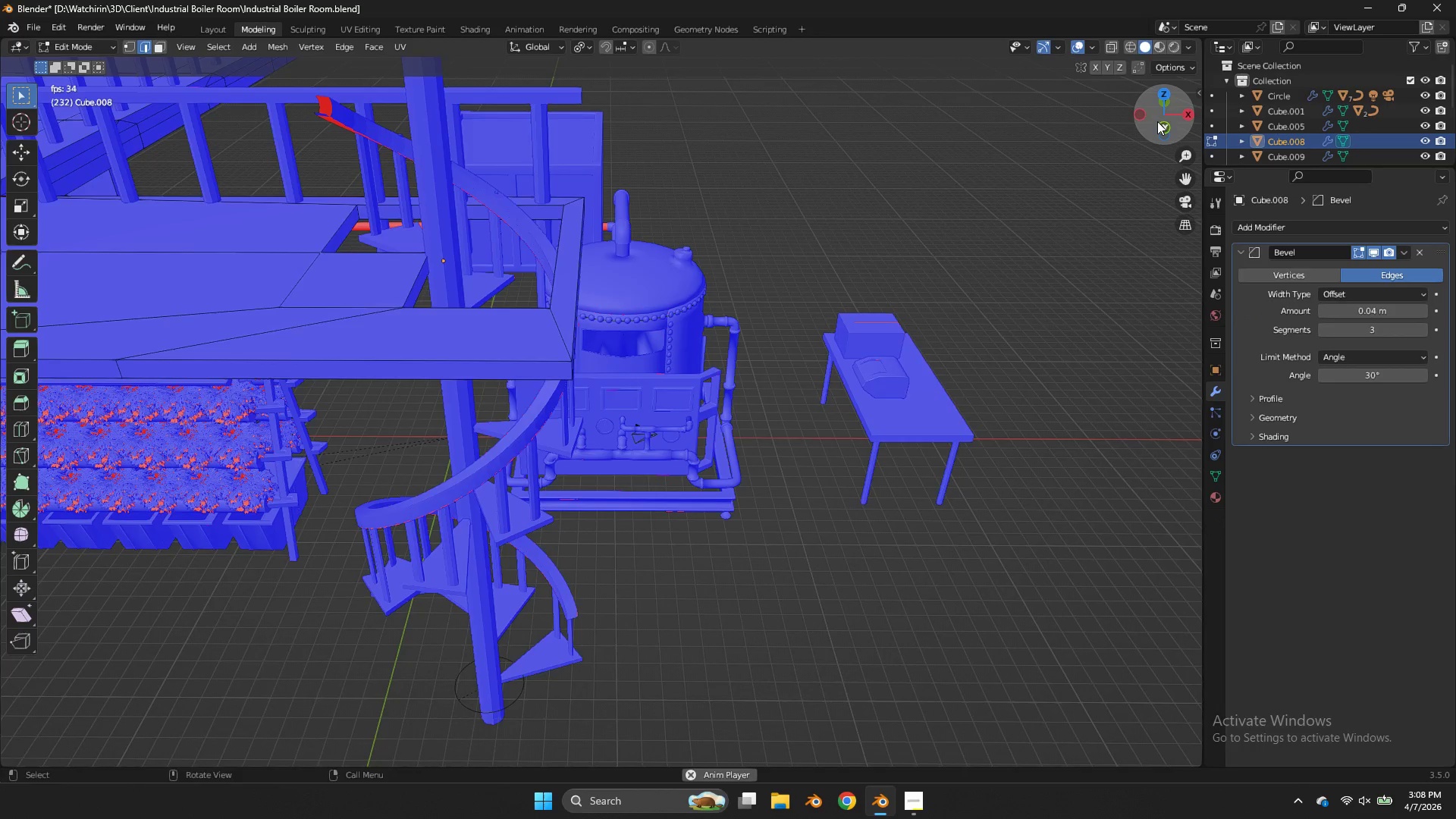 
left_click_drag(start_coordinate=[1157, 121], to_coordinate=[840, 105])
 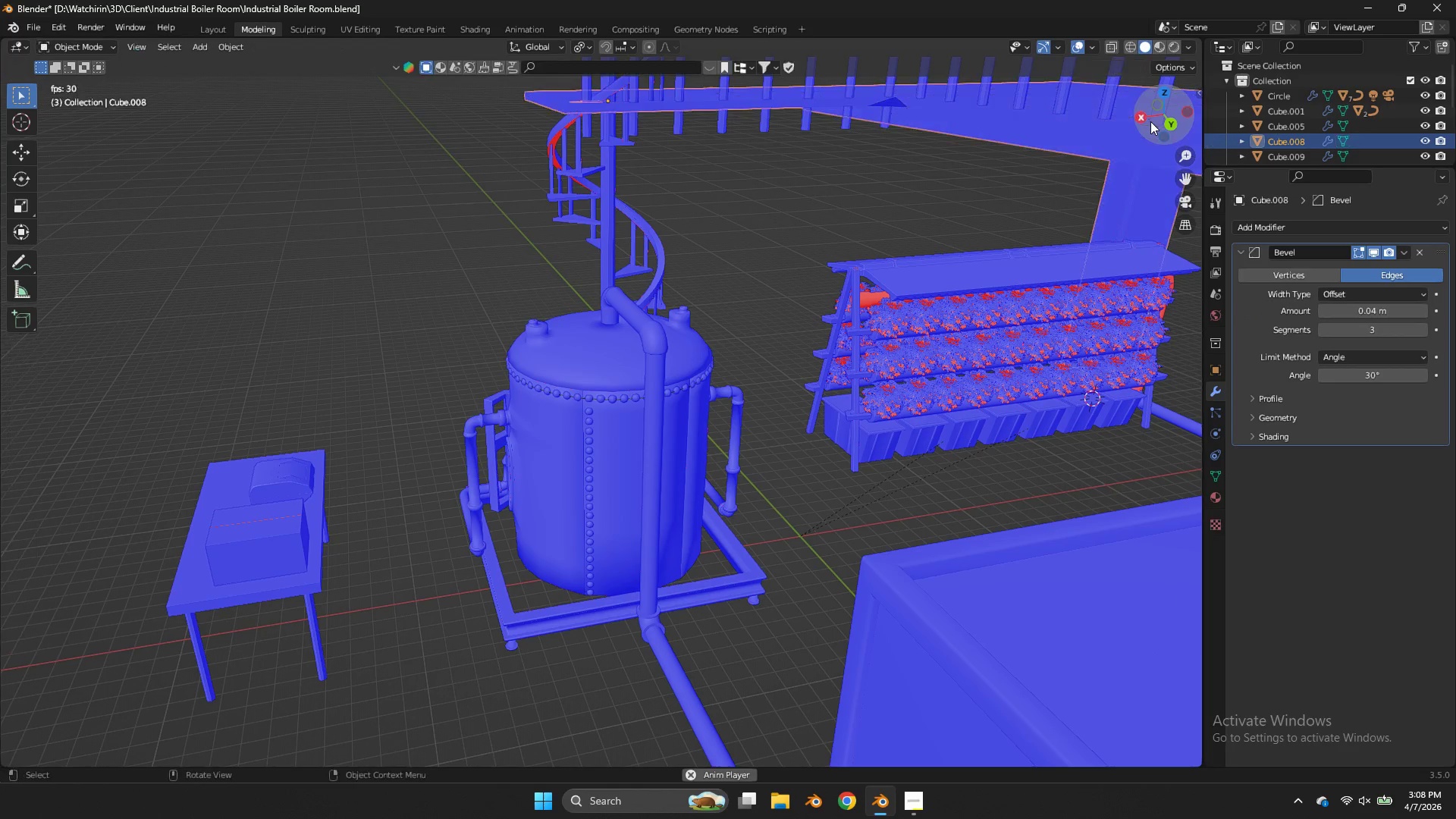 
key(Tab)
 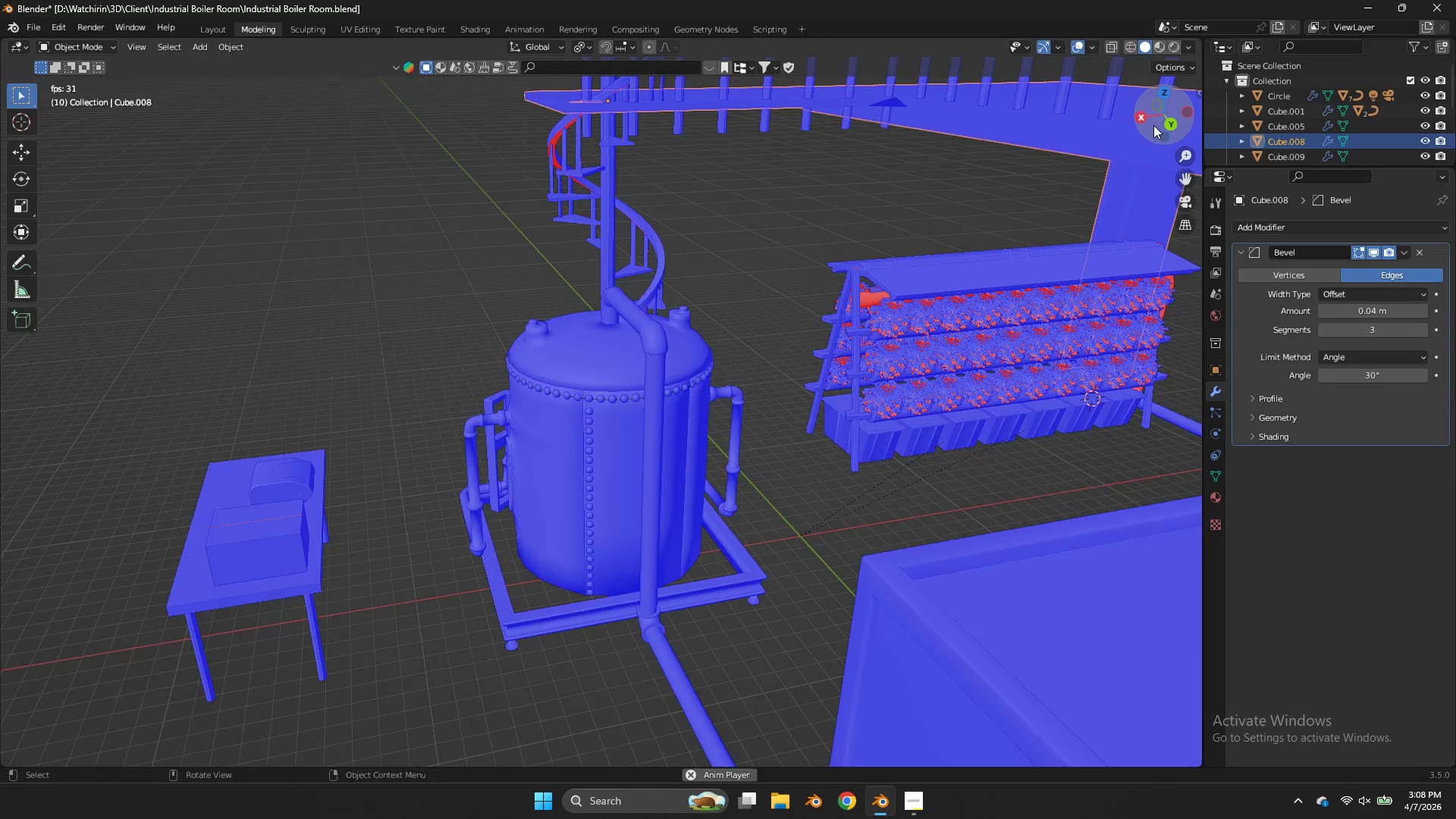 
left_click_drag(start_coordinate=[1150, 121], to_coordinate=[1181, 179])
 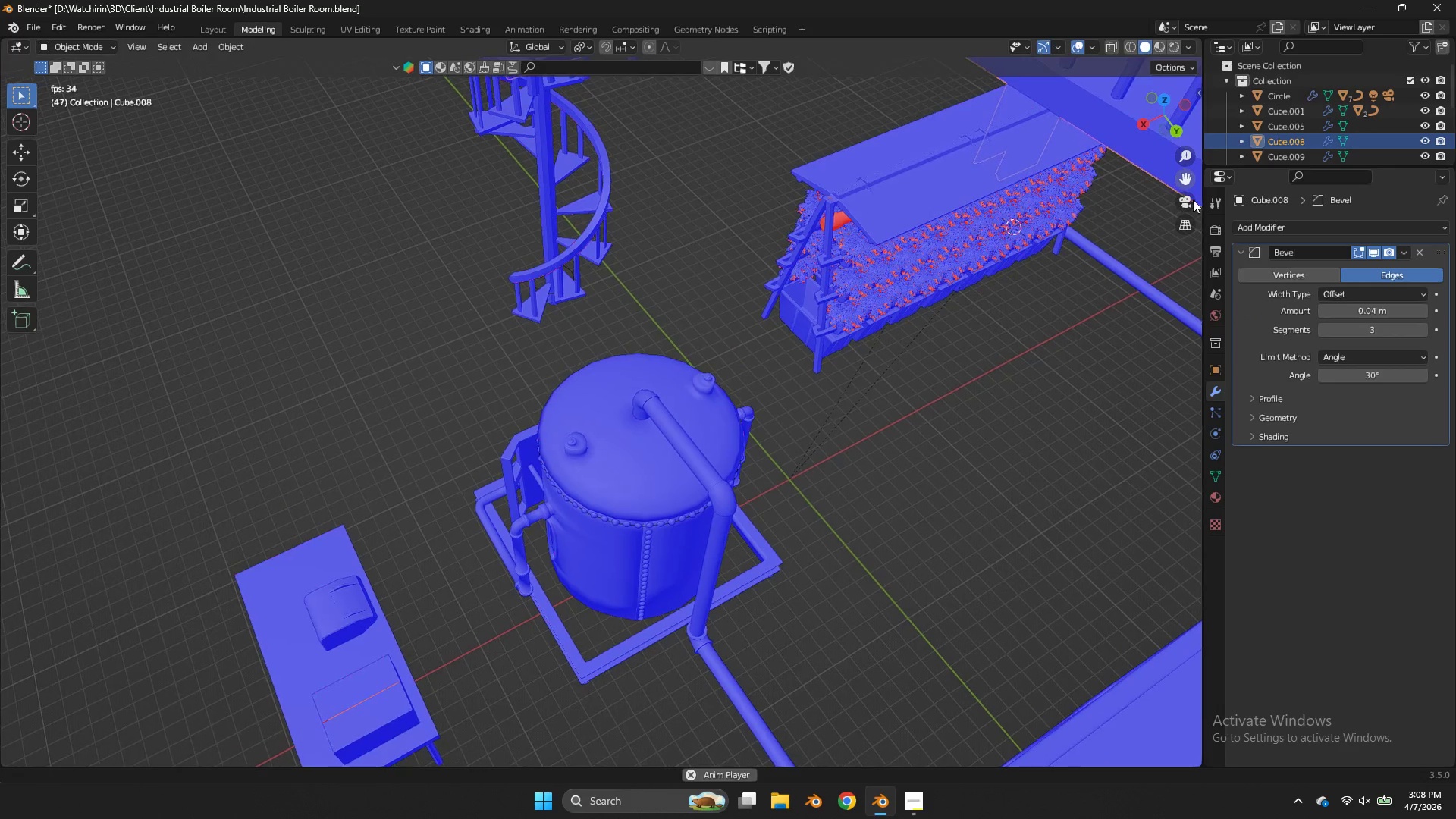 
left_click_drag(start_coordinate=[1182, 175], to_coordinate=[48, 454])
 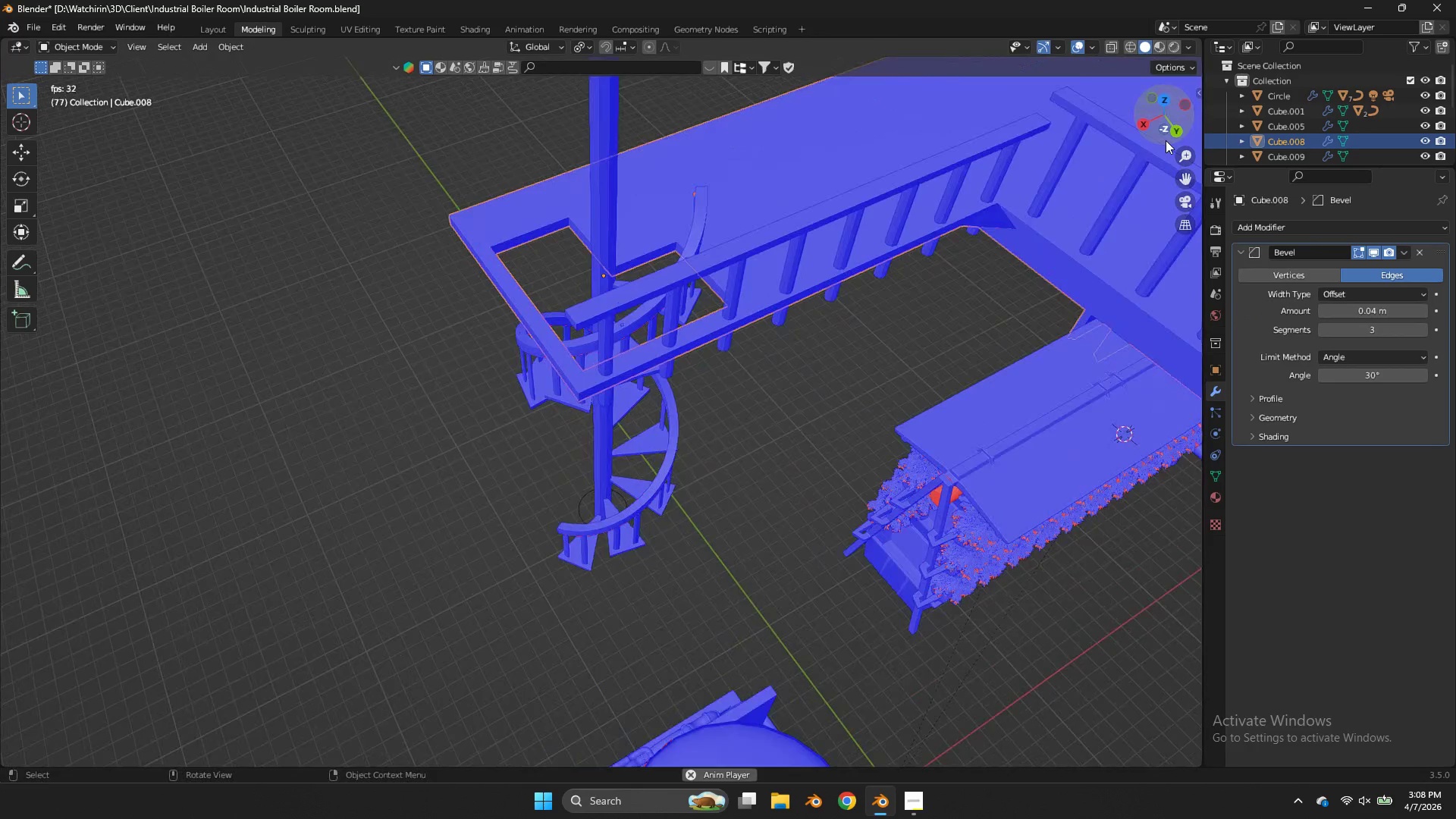 
key(Tab)
 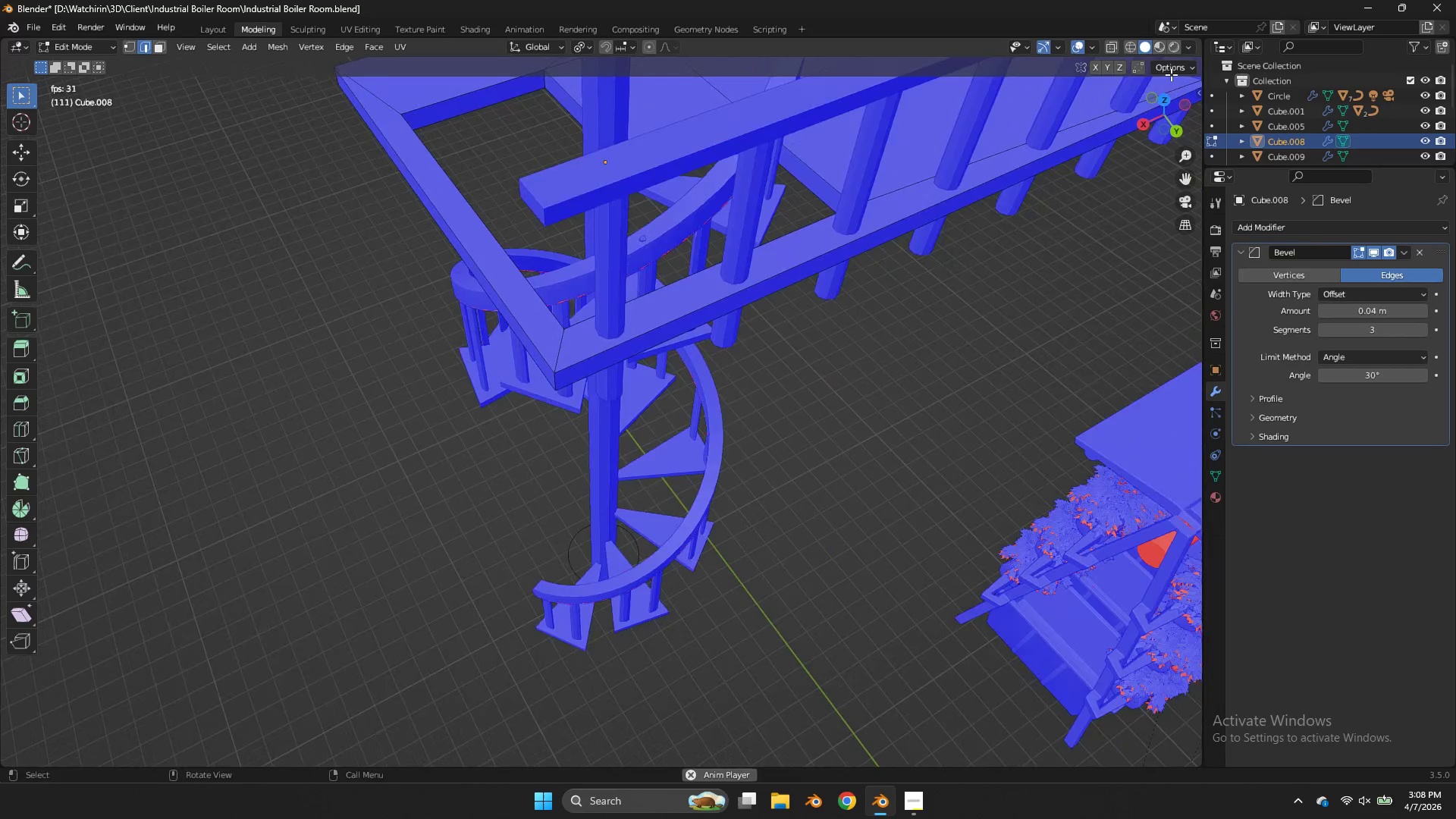 
left_click_drag(start_coordinate=[1172, 108], to_coordinate=[46, 755])
 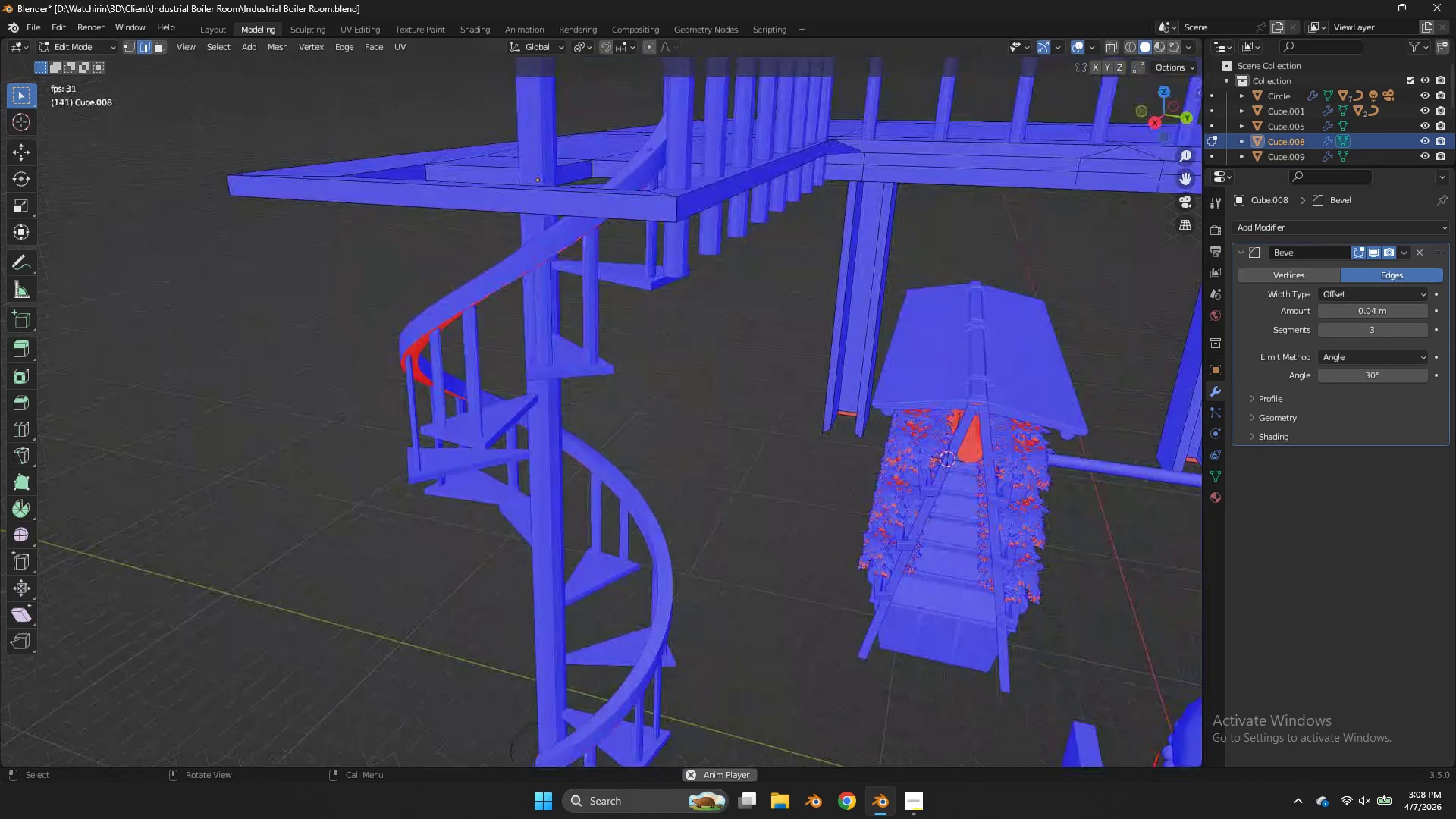 
scroll: coordinate [1177, 102], scroll_direction: up, amount: 4.0
 